 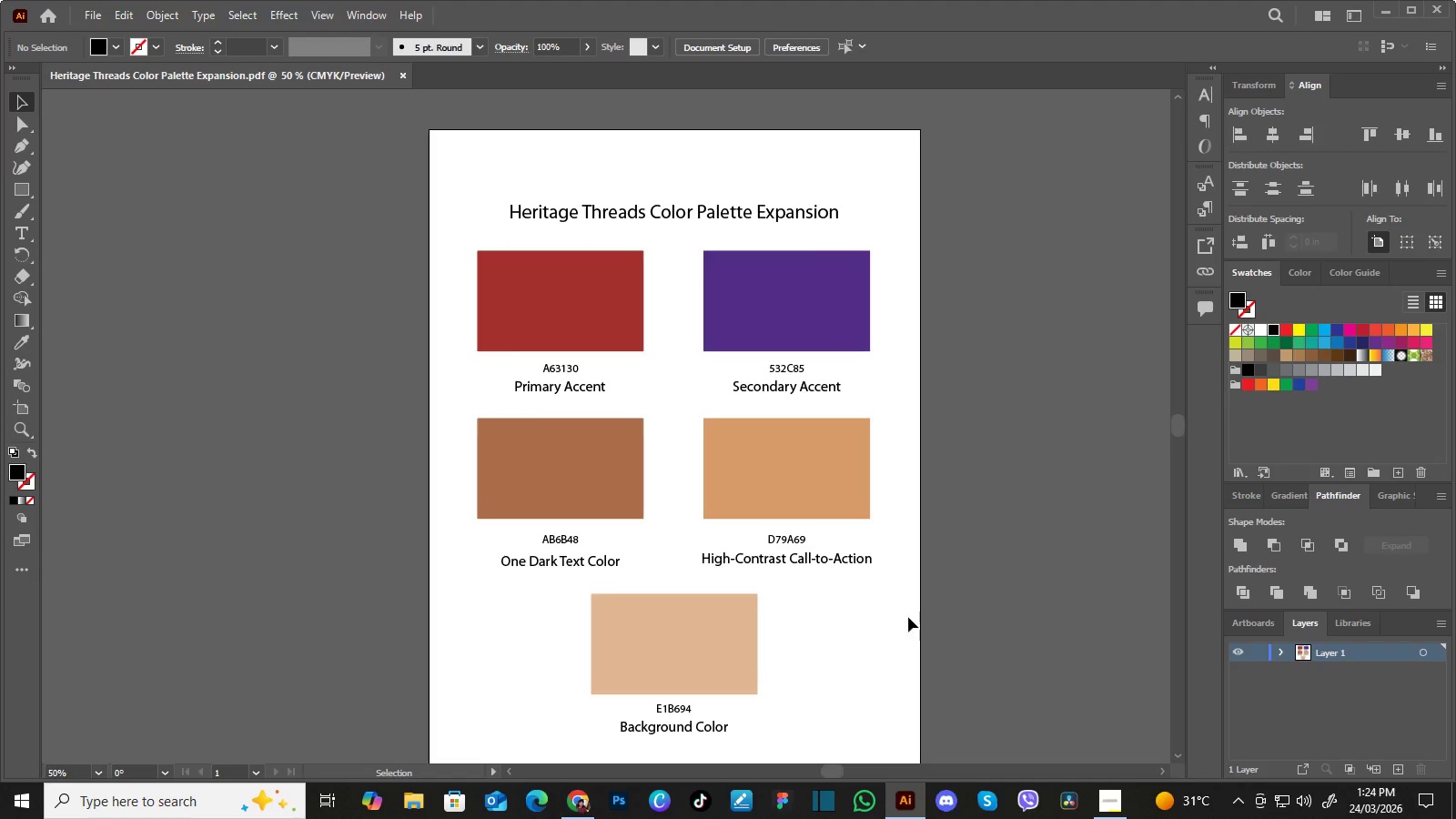 
mouse_move([607, 777])
 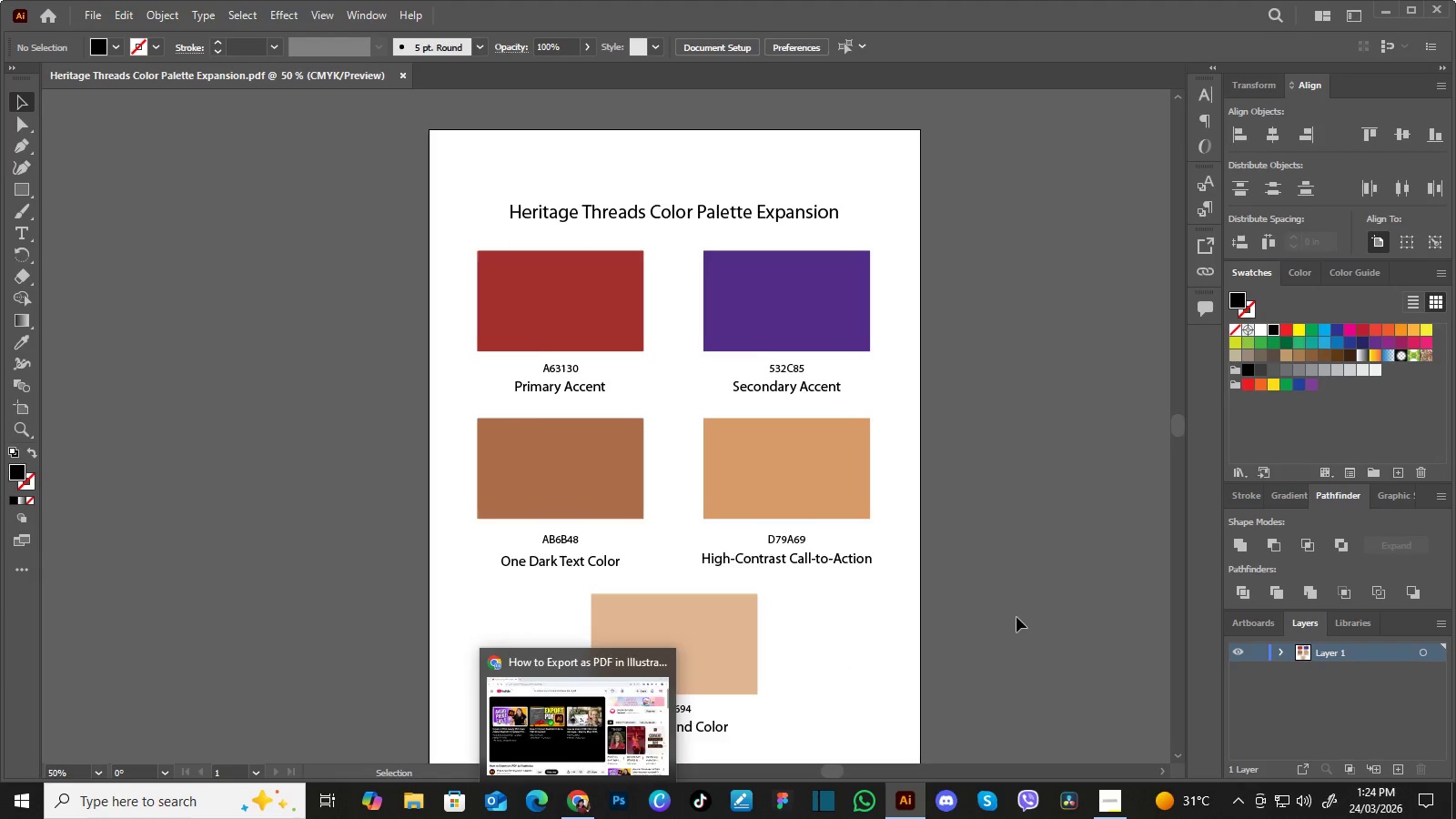 
scroll: coordinate [1016, 617], scroll_direction: down, amount: 1.0
 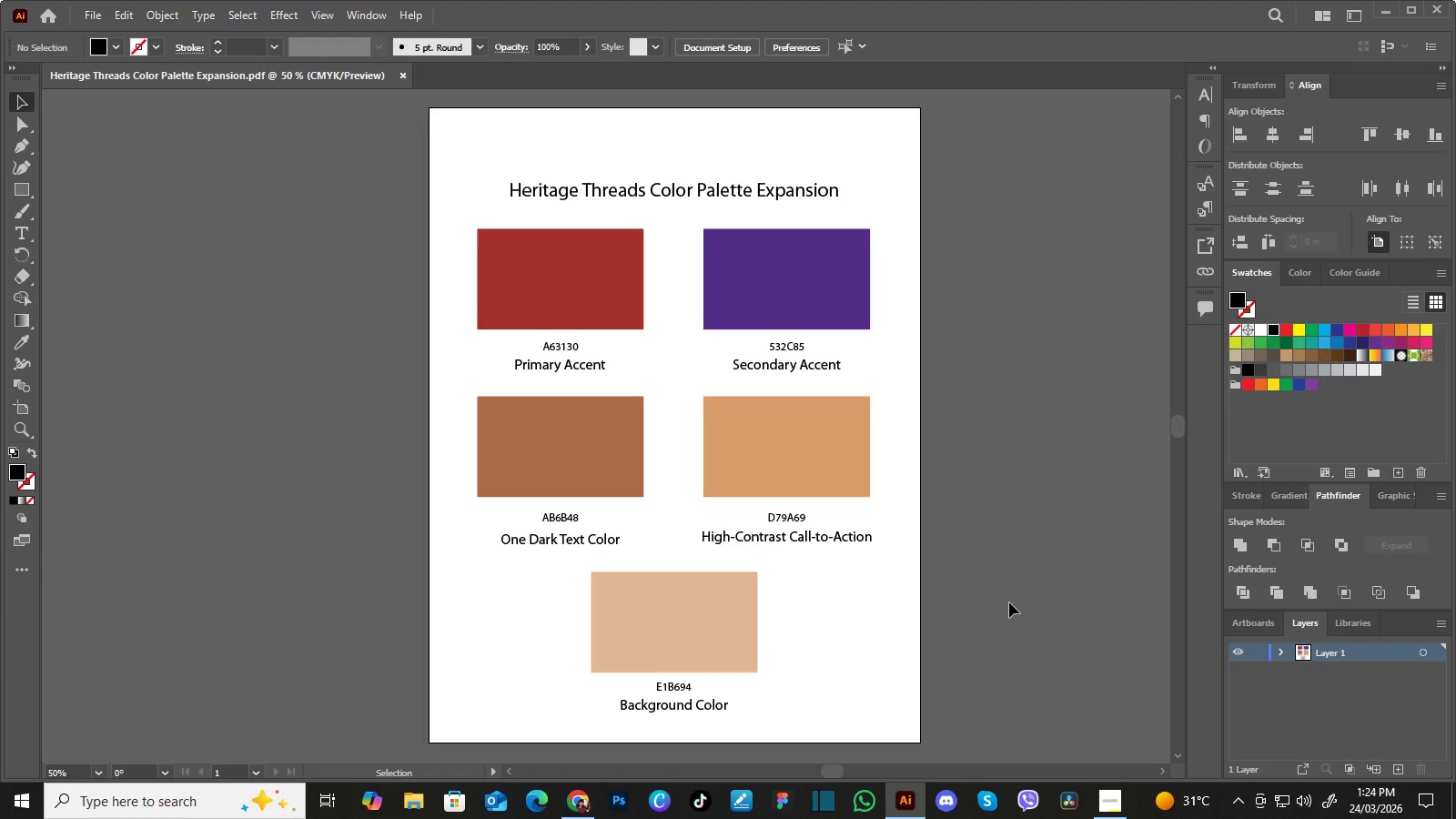 
wait(9.75)
 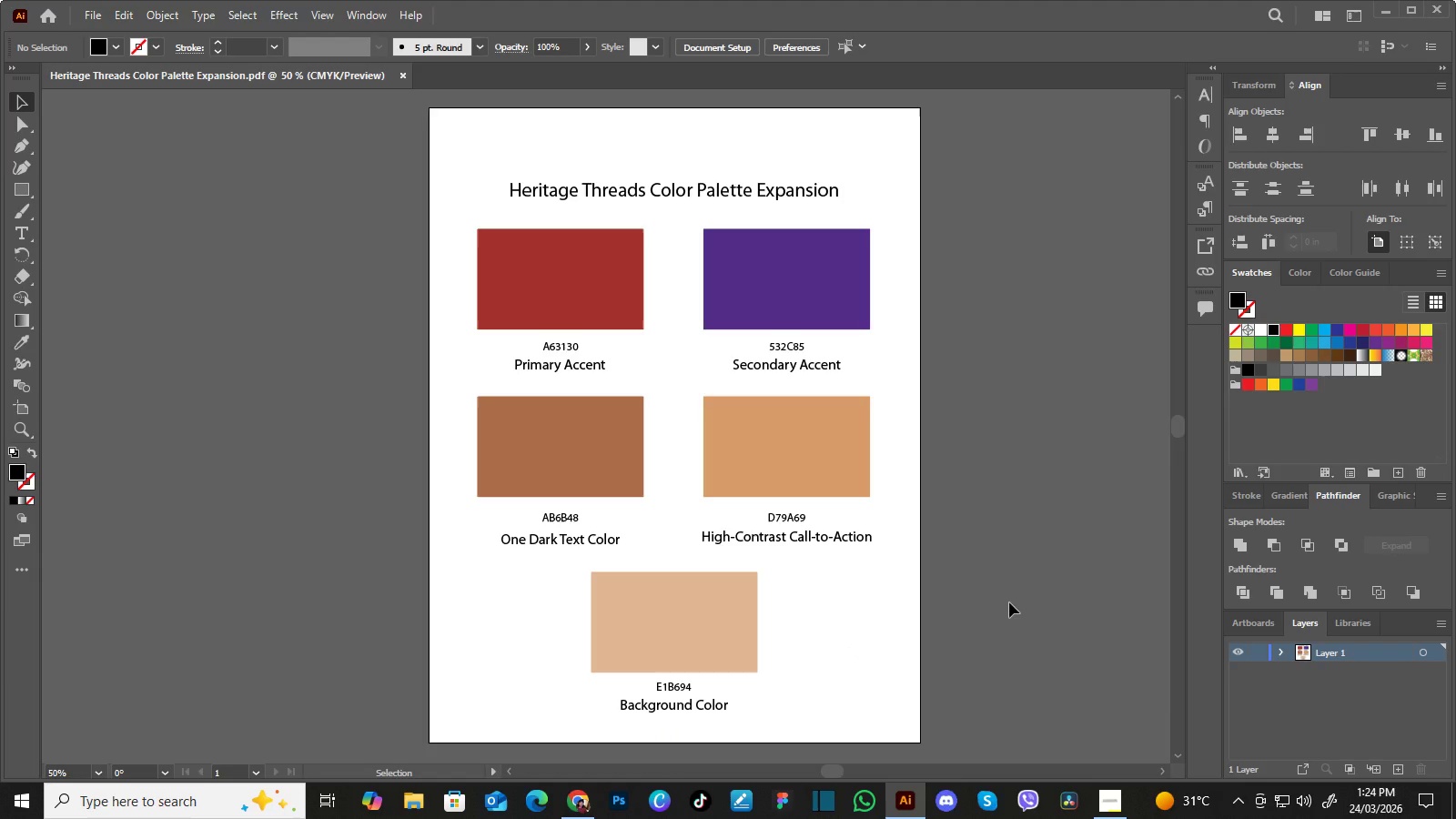 
key(Control+Equal)
 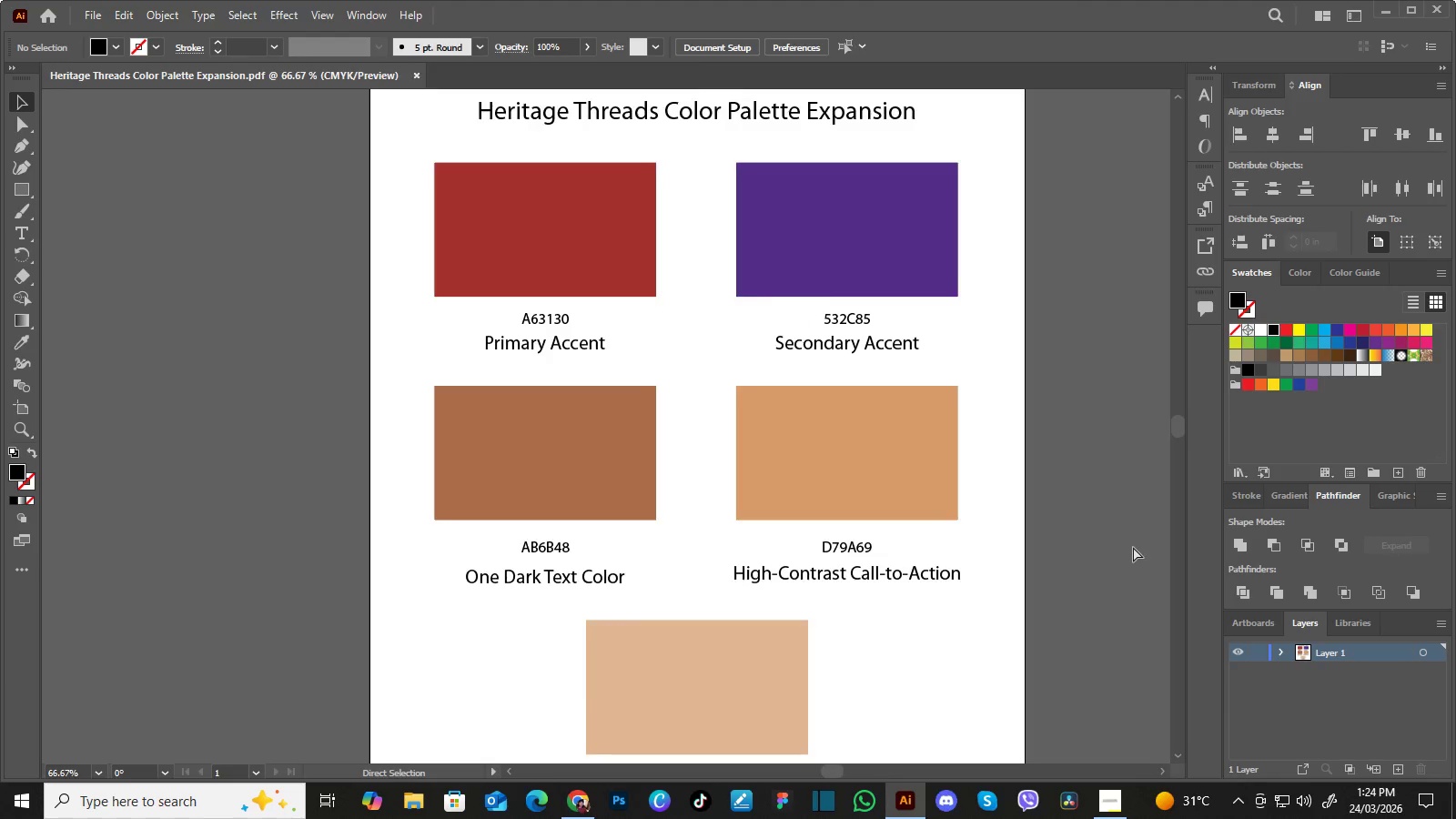 
key(Control+Equal)
 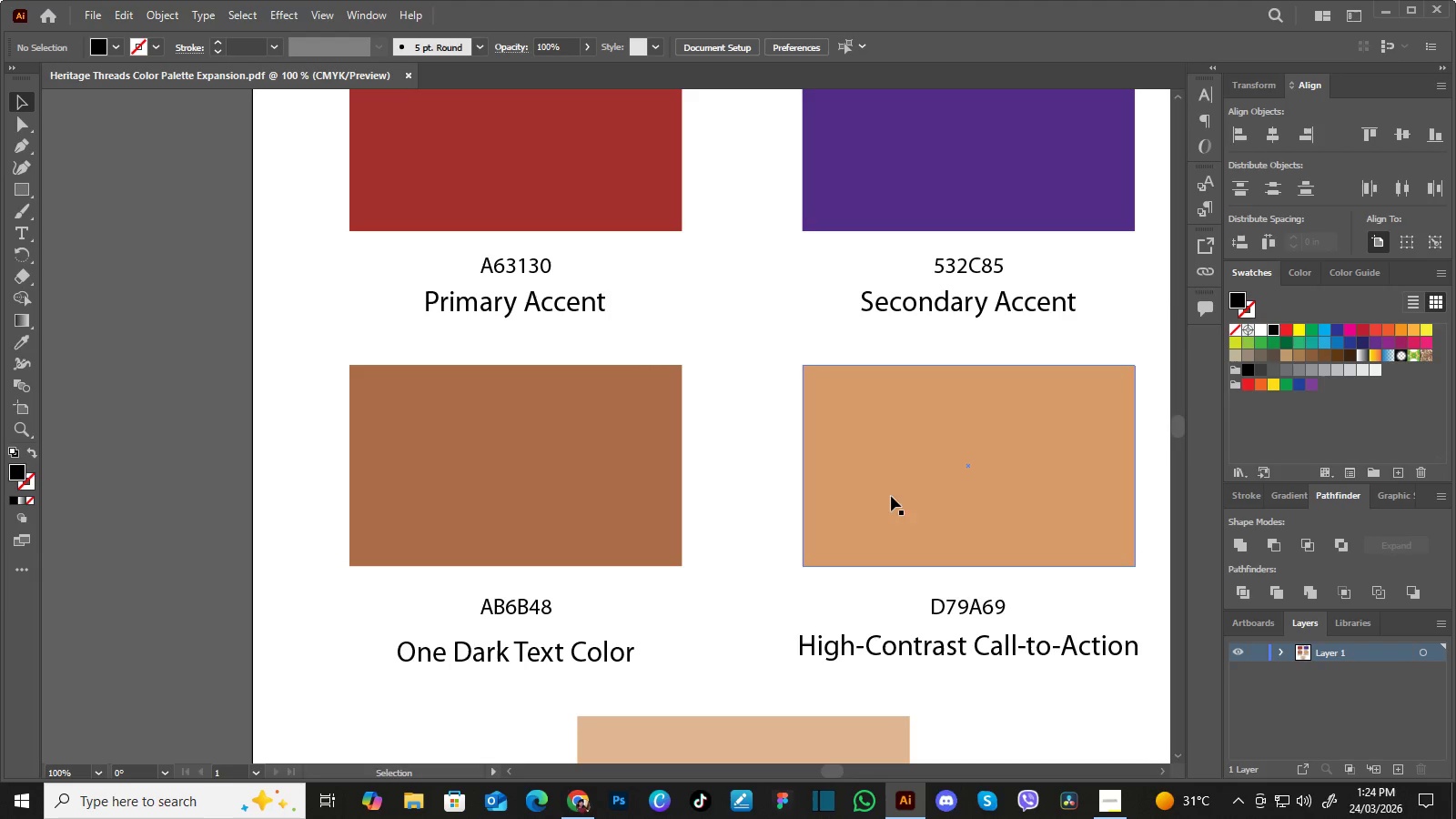 
hold_key(key=Space, duration=1.5)
 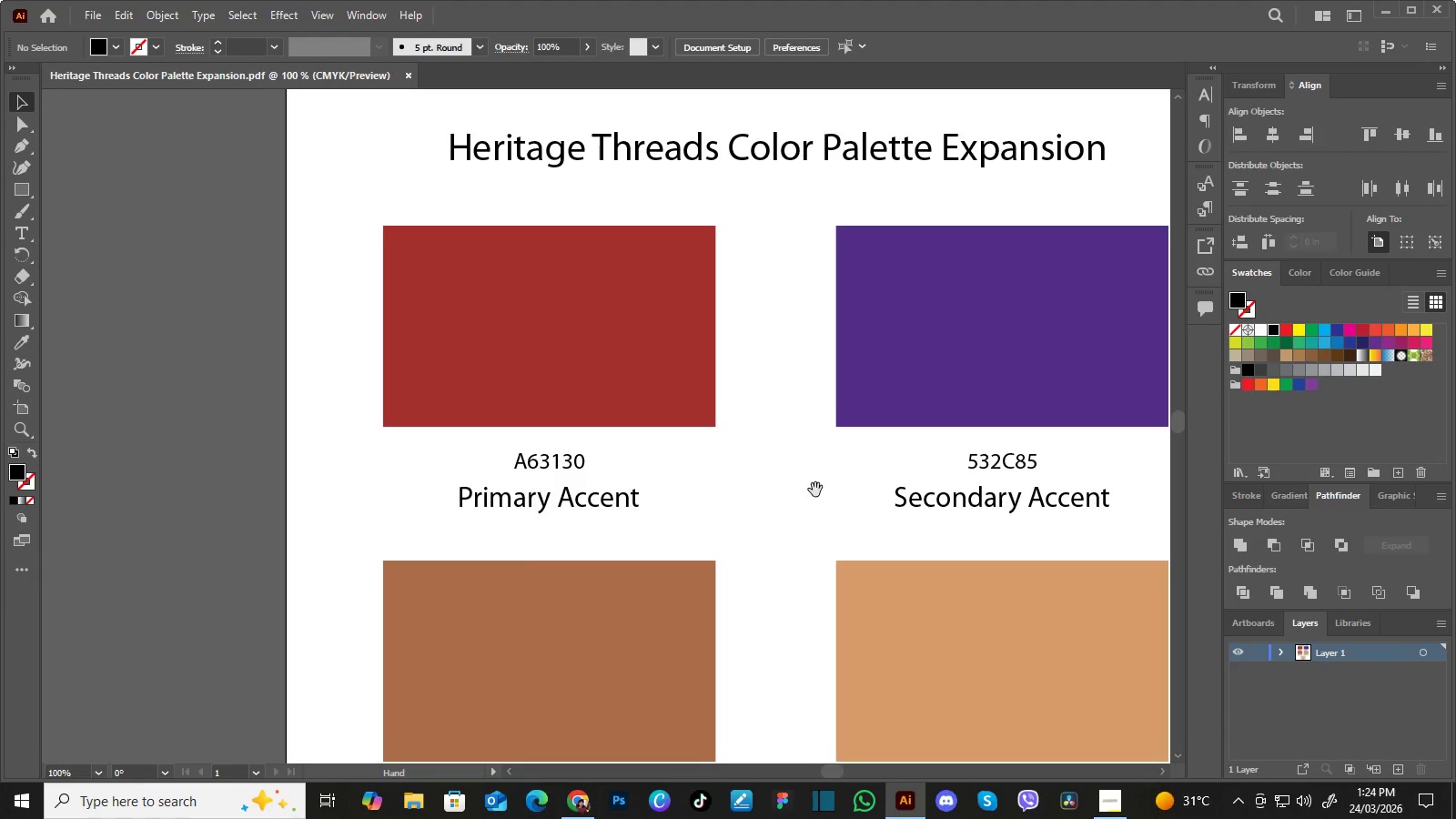 
left_click_drag(start_coordinate=[723, 452], to_coordinate=[848, 497])
 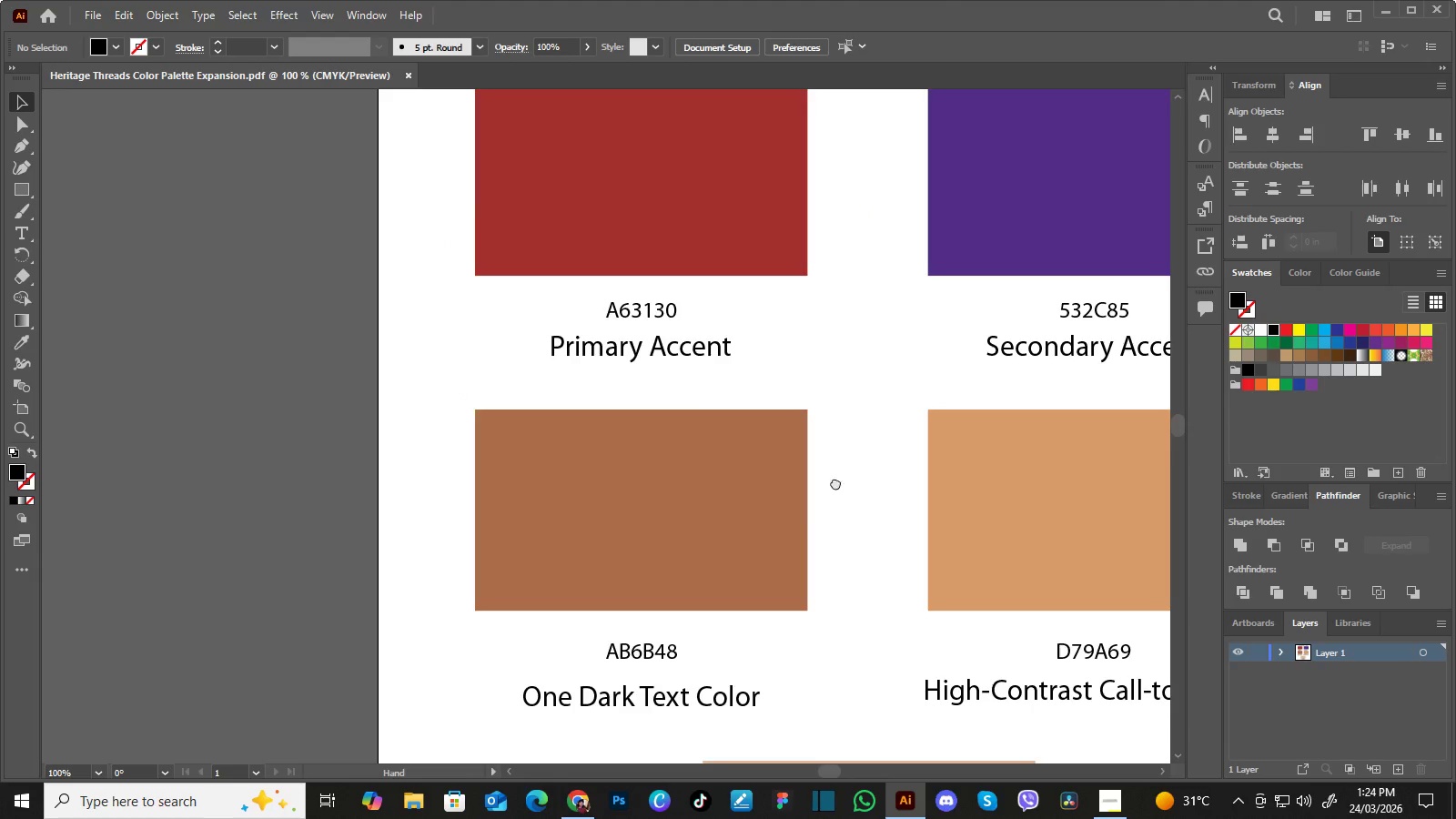 
left_click_drag(start_coordinate=[842, 474], to_coordinate=[804, 546])
 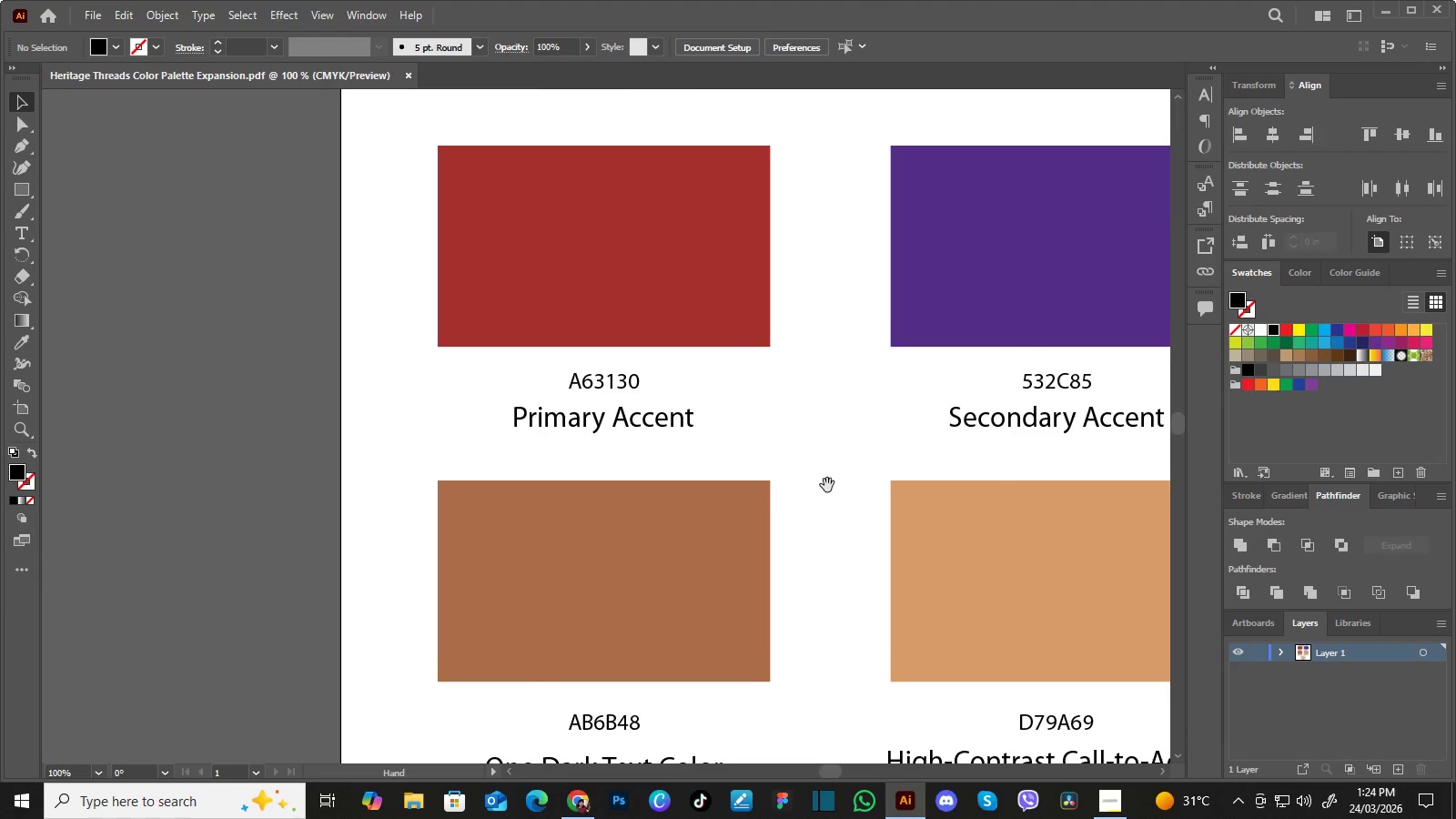 
left_click_drag(start_coordinate=[827, 485], to_coordinate=[798, 530])
 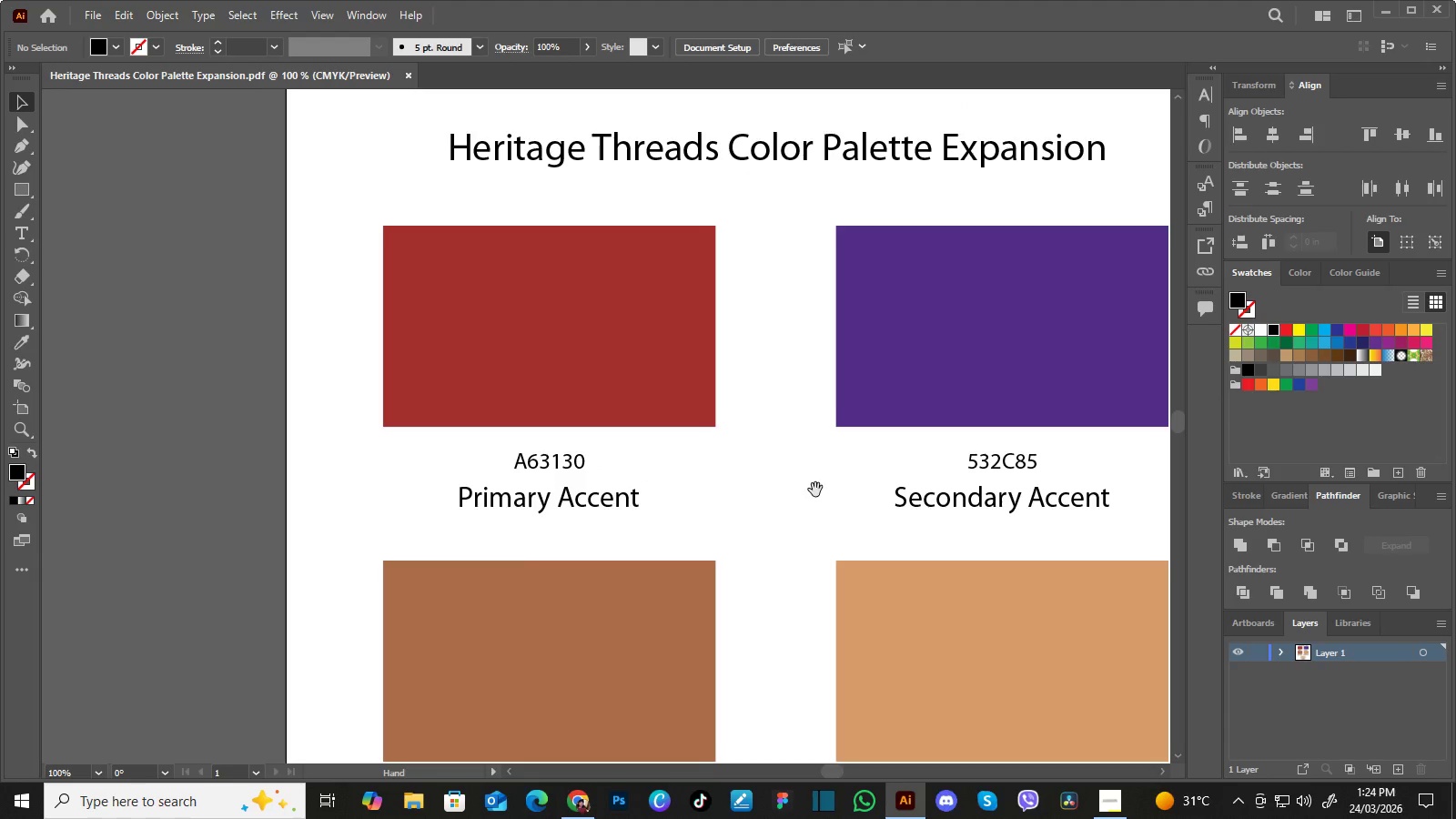 
hold_key(key=Space, duration=1.09)
 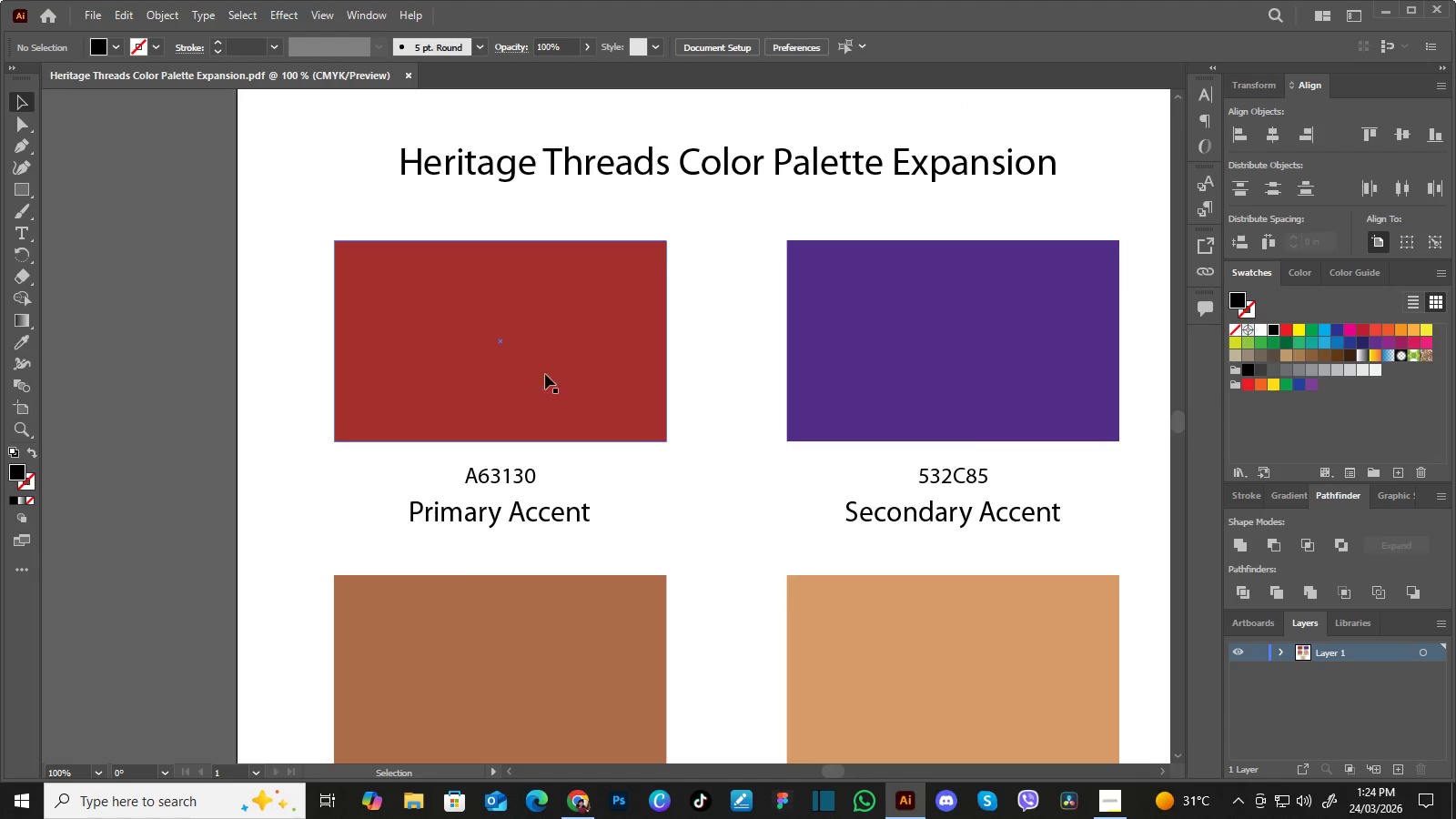 
left_click_drag(start_coordinate=[814, 486], to_coordinate=[788, 522])
 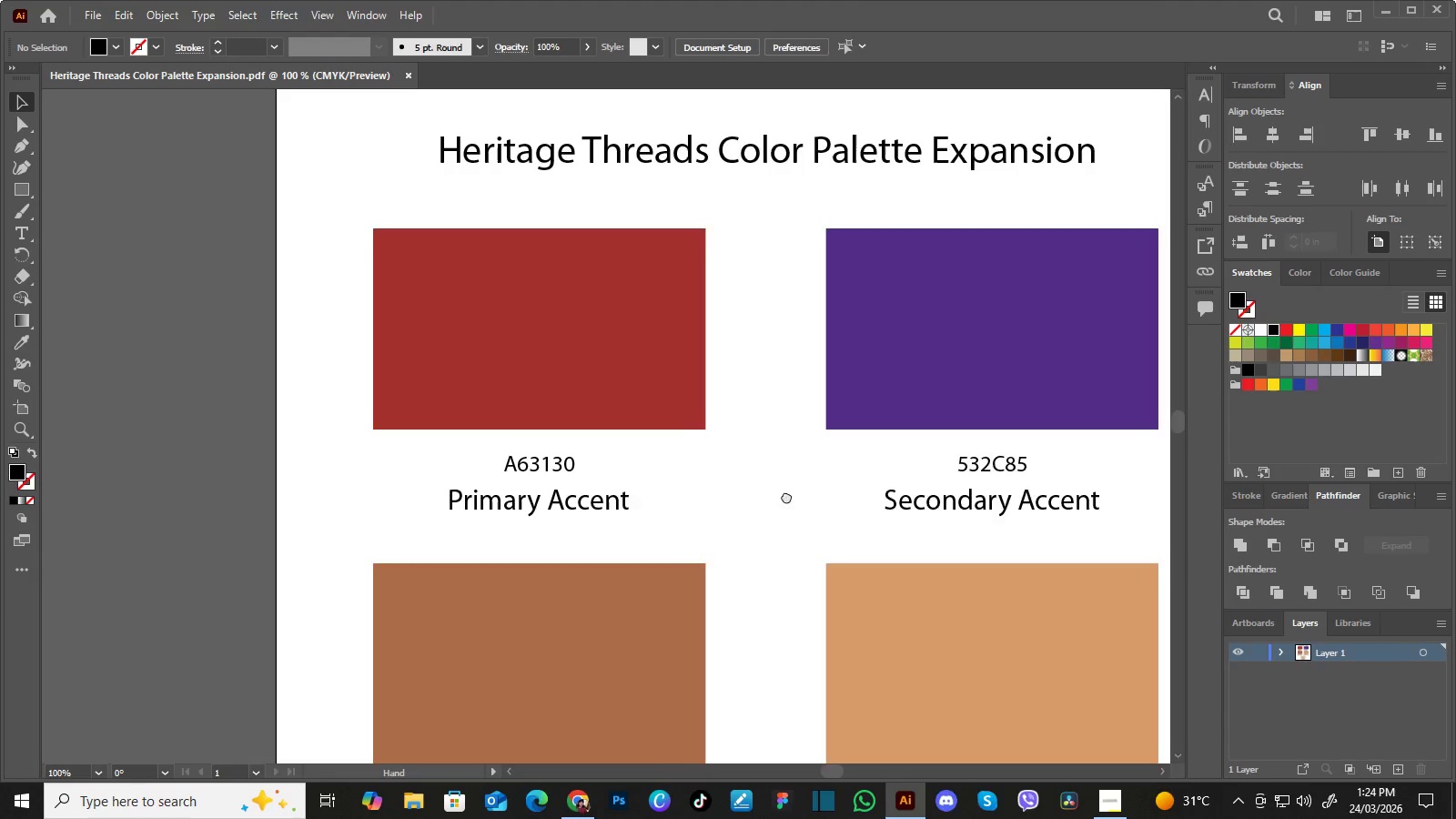 
left_click_drag(start_coordinate=[817, 486], to_coordinate=[768, 500])
 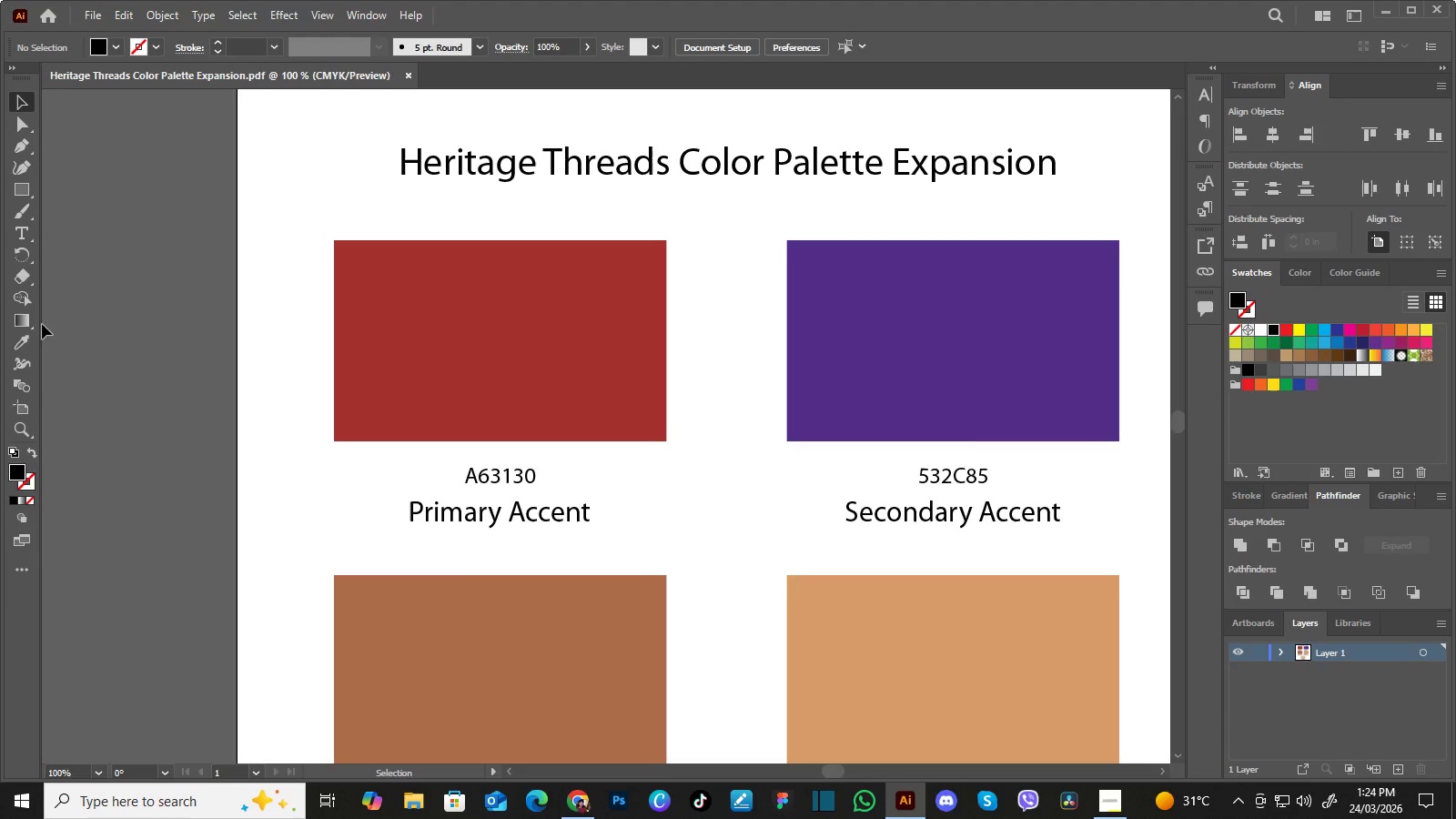 
left_click([23, 228])
 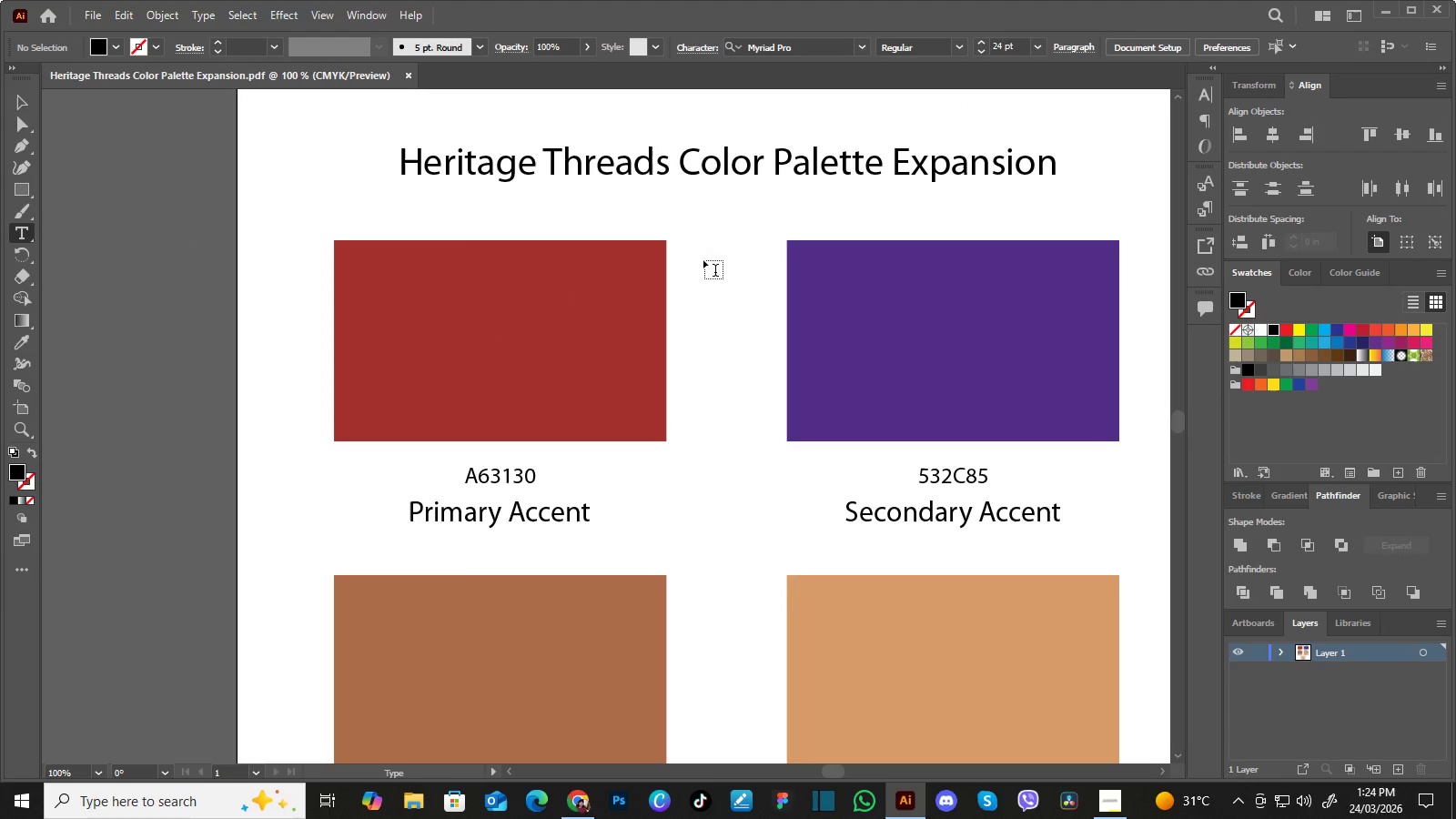 
left_click([706, 261])
 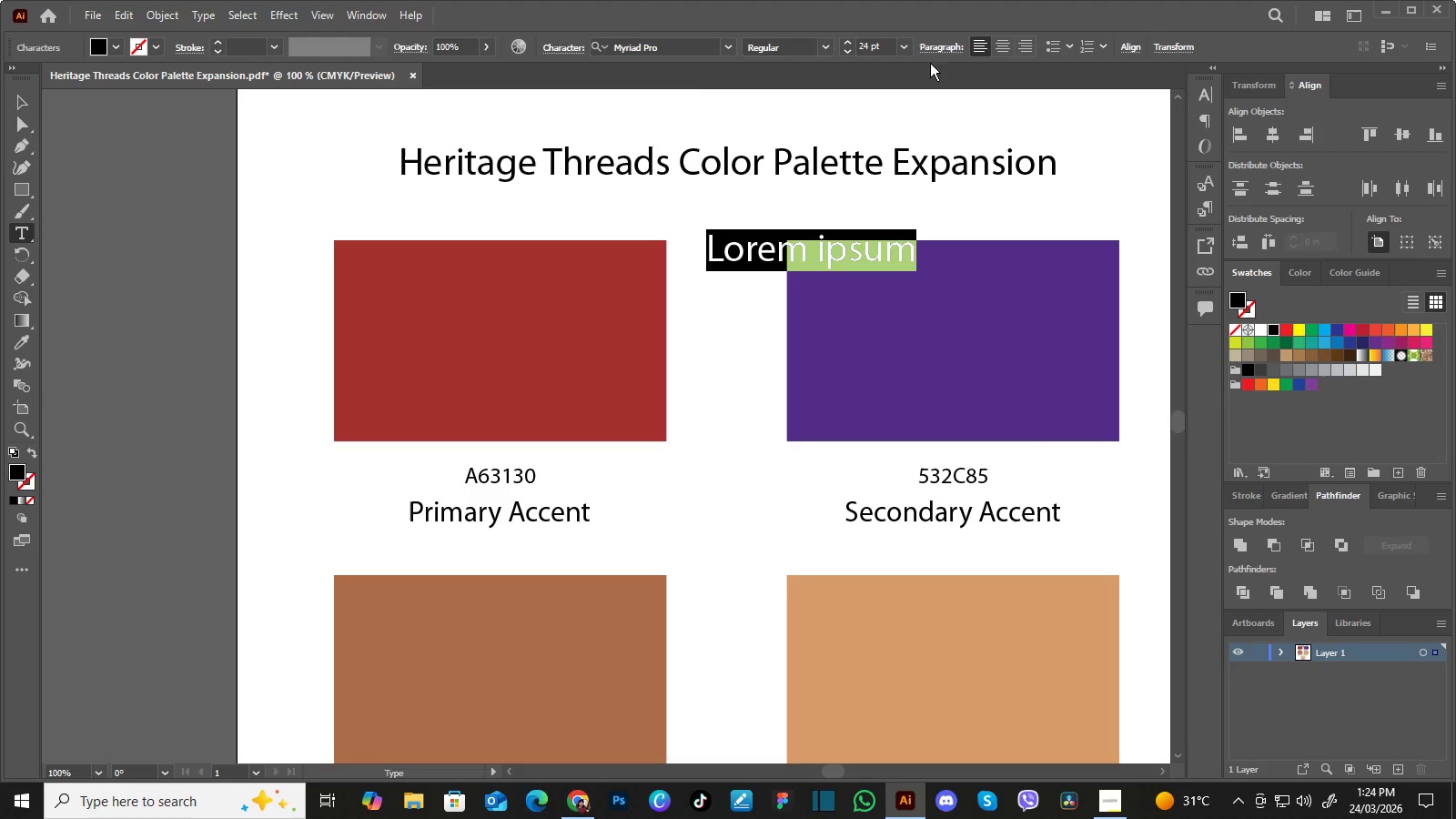 
left_click([901, 46])
 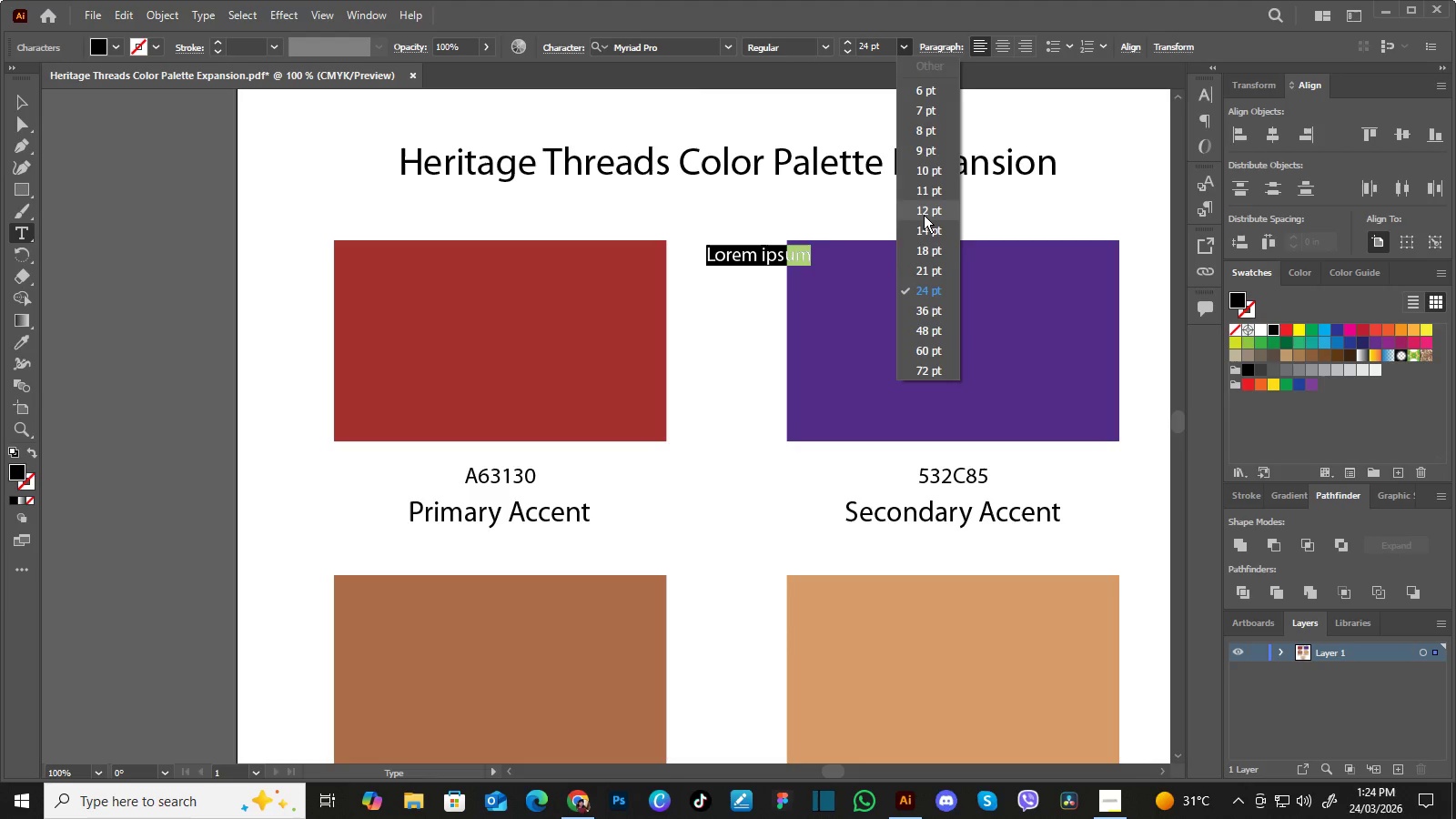 
left_click([924, 228])
 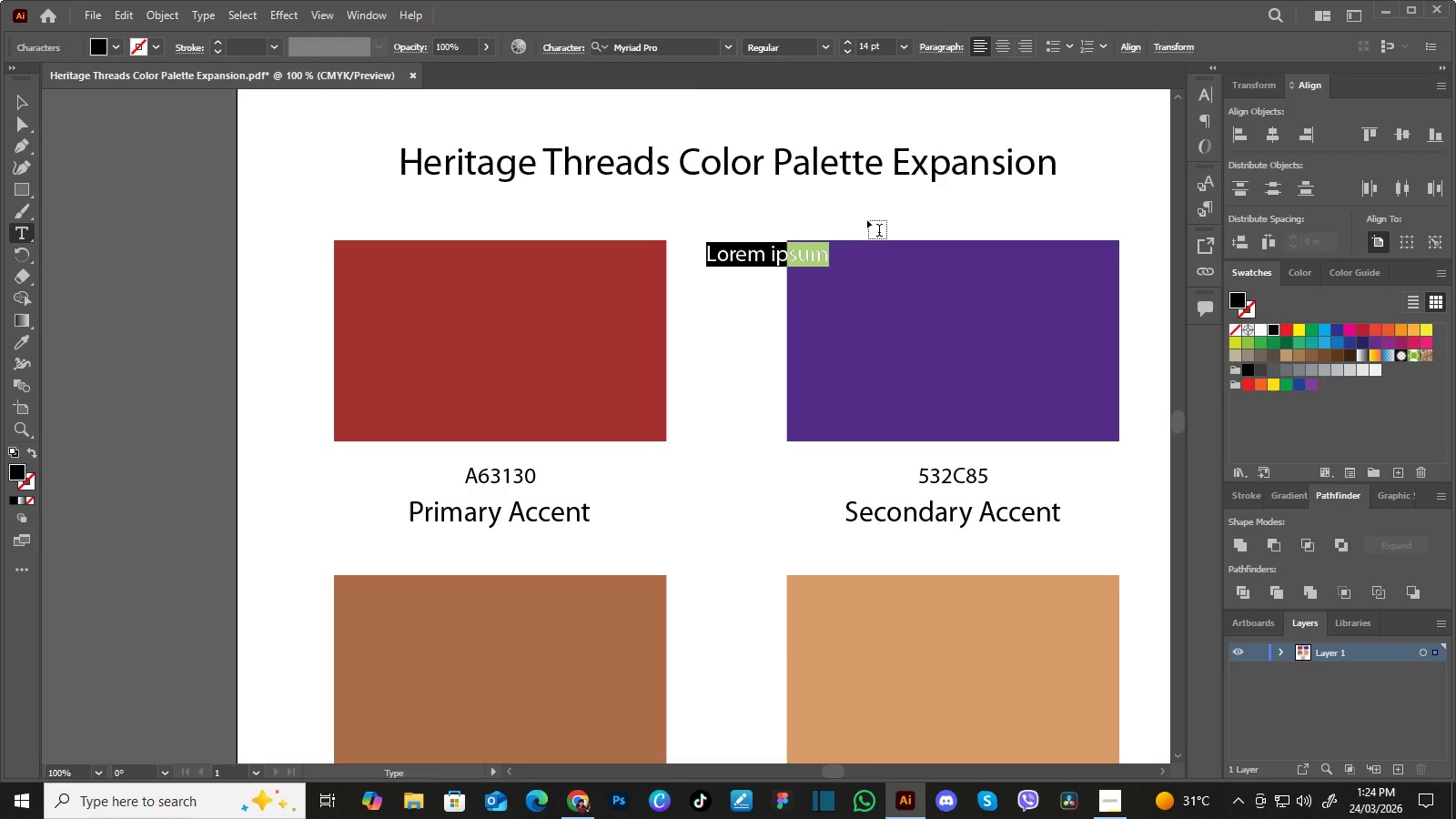 
key(Shift+C)
 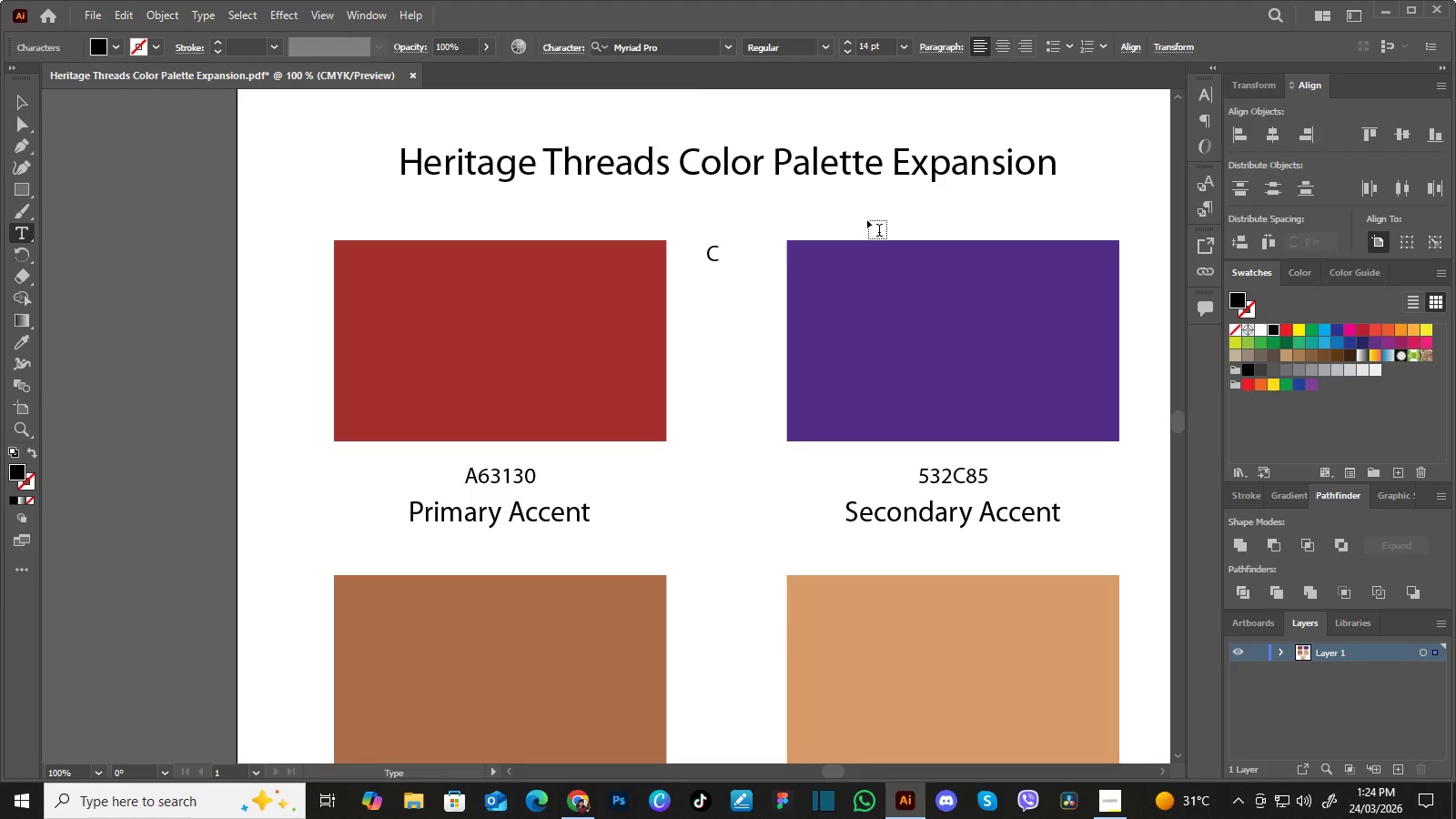 
key(Minus)
 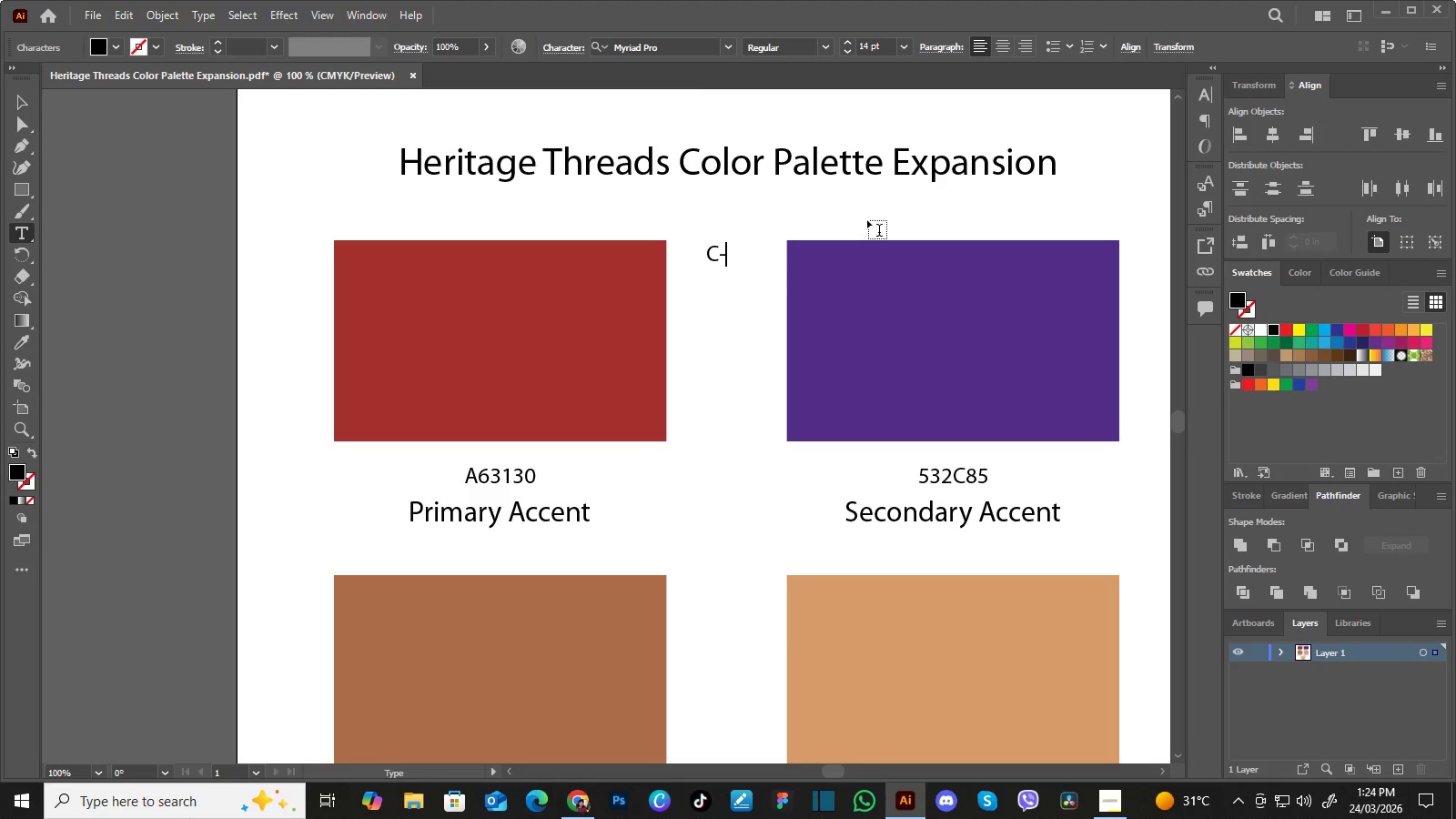 
key(Enter)
 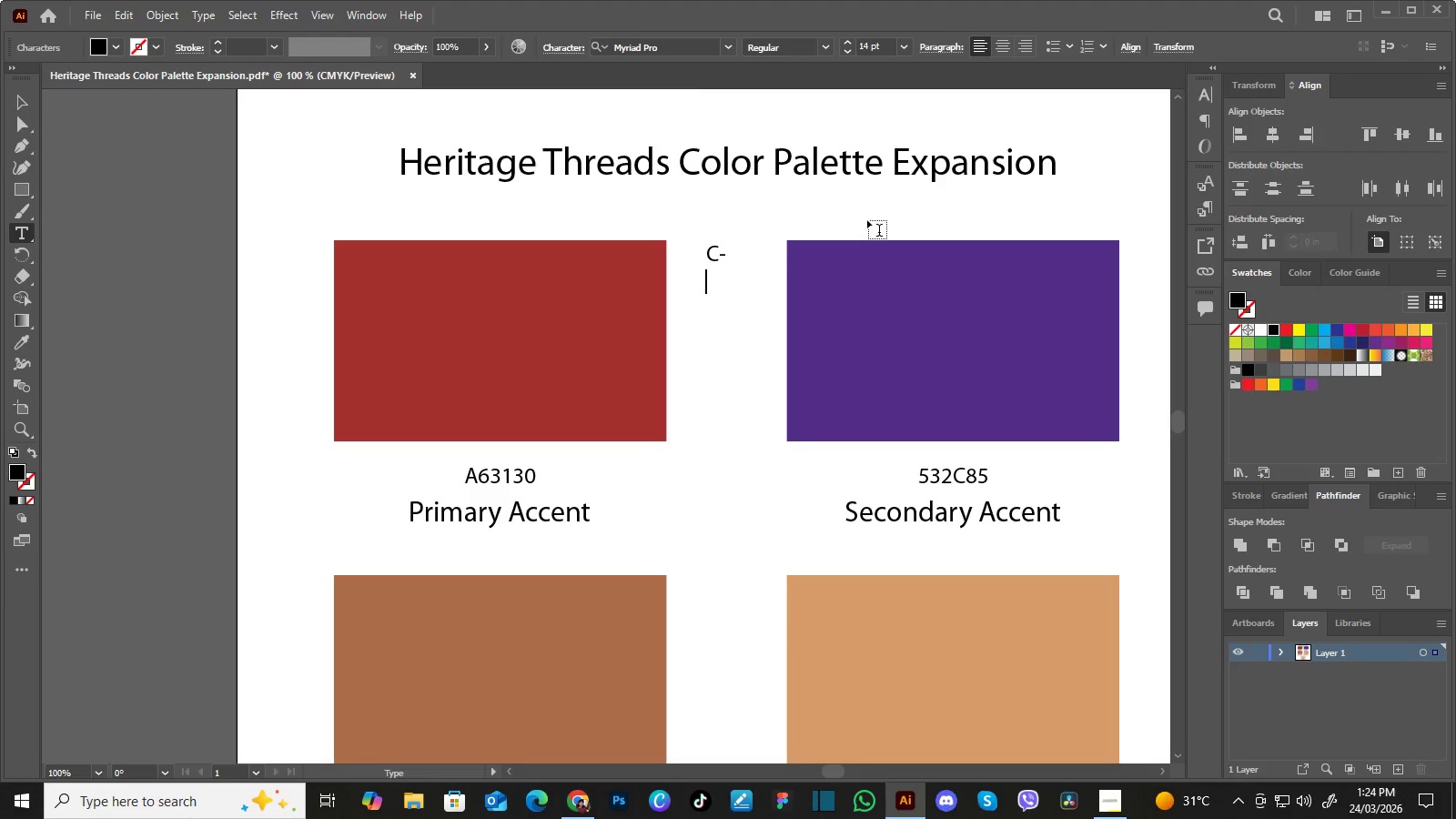 
key(Shift+ShiftLeft)
 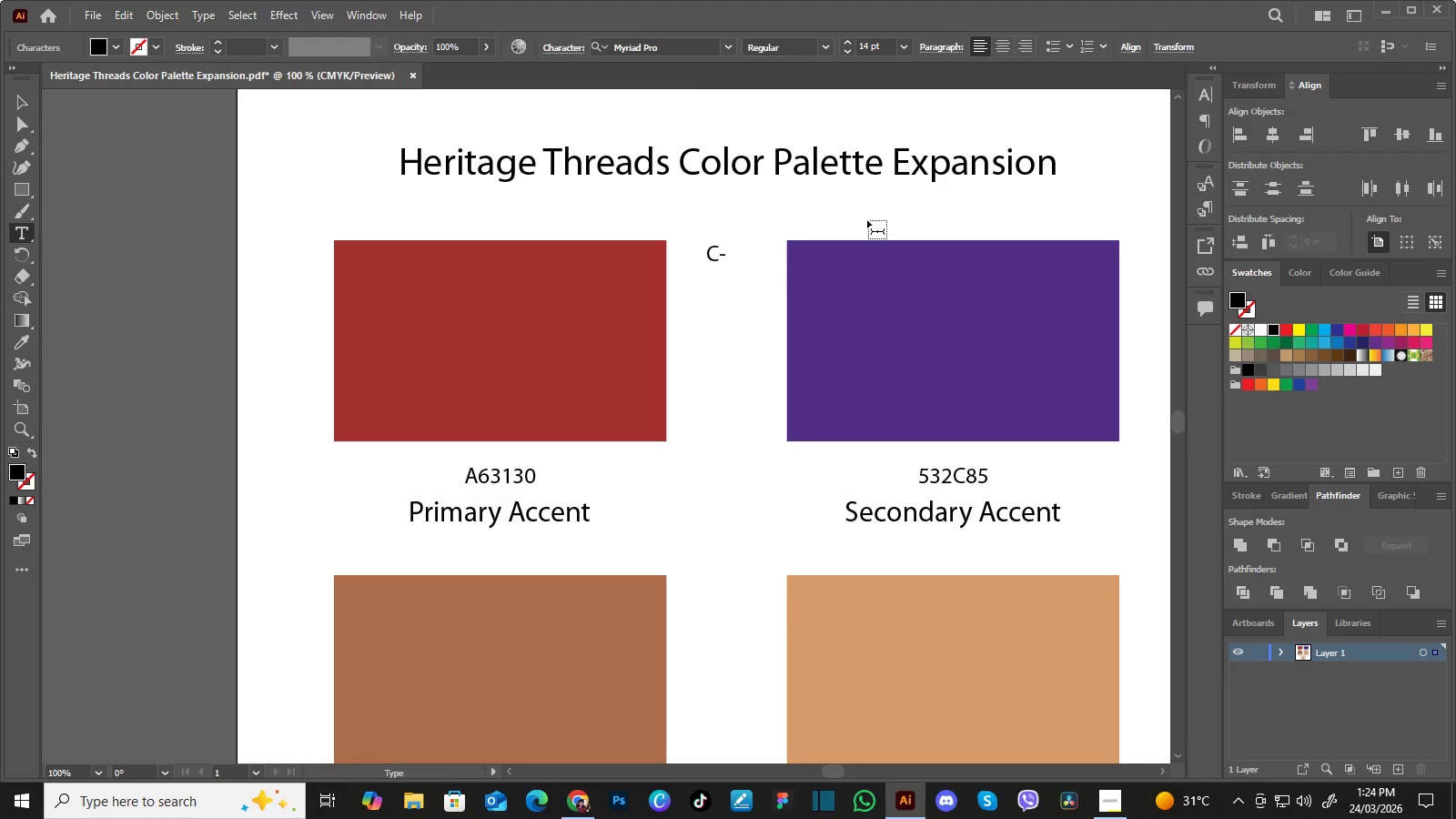 
key(Shift+M)
 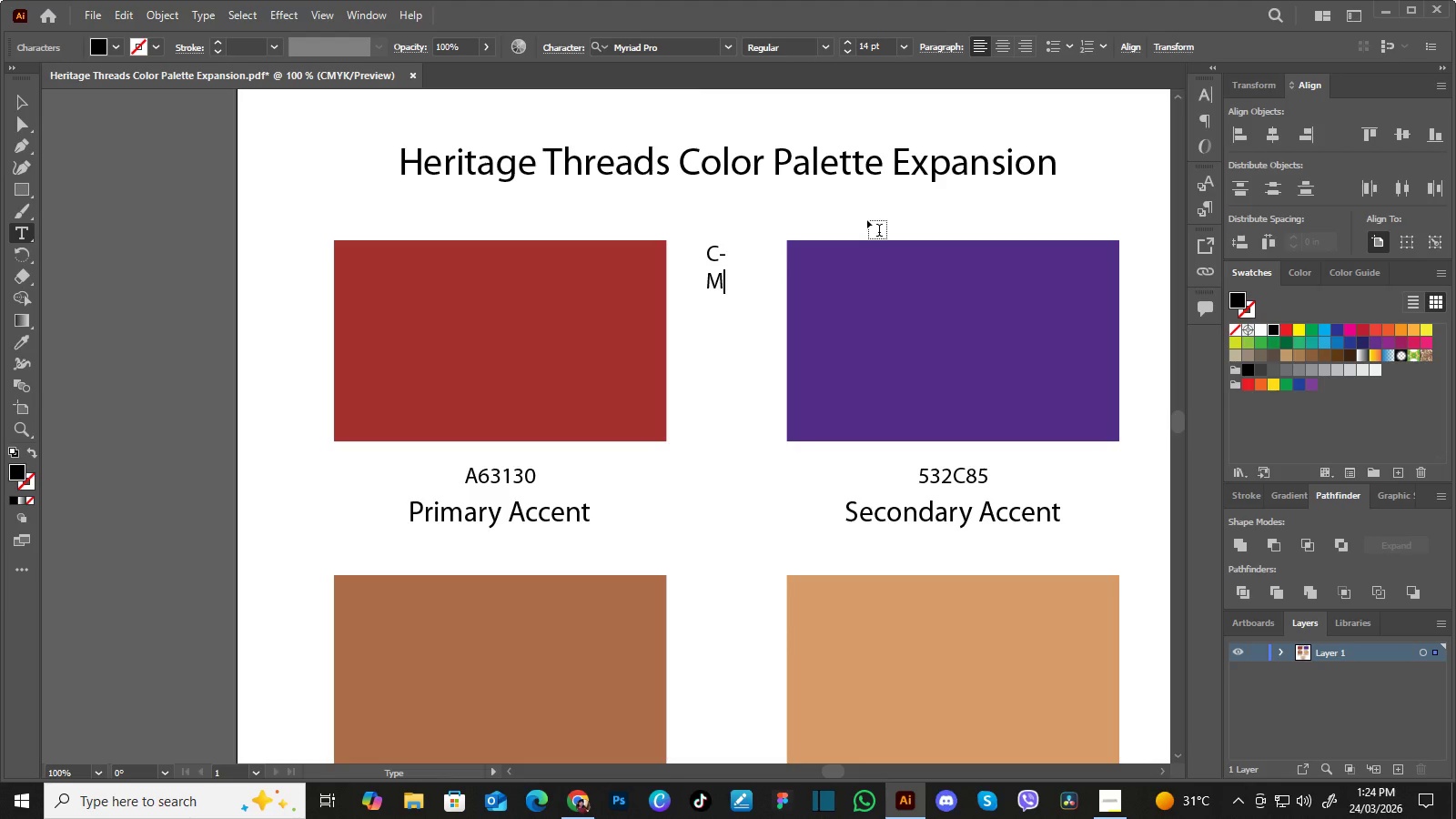 
key(Minus)
 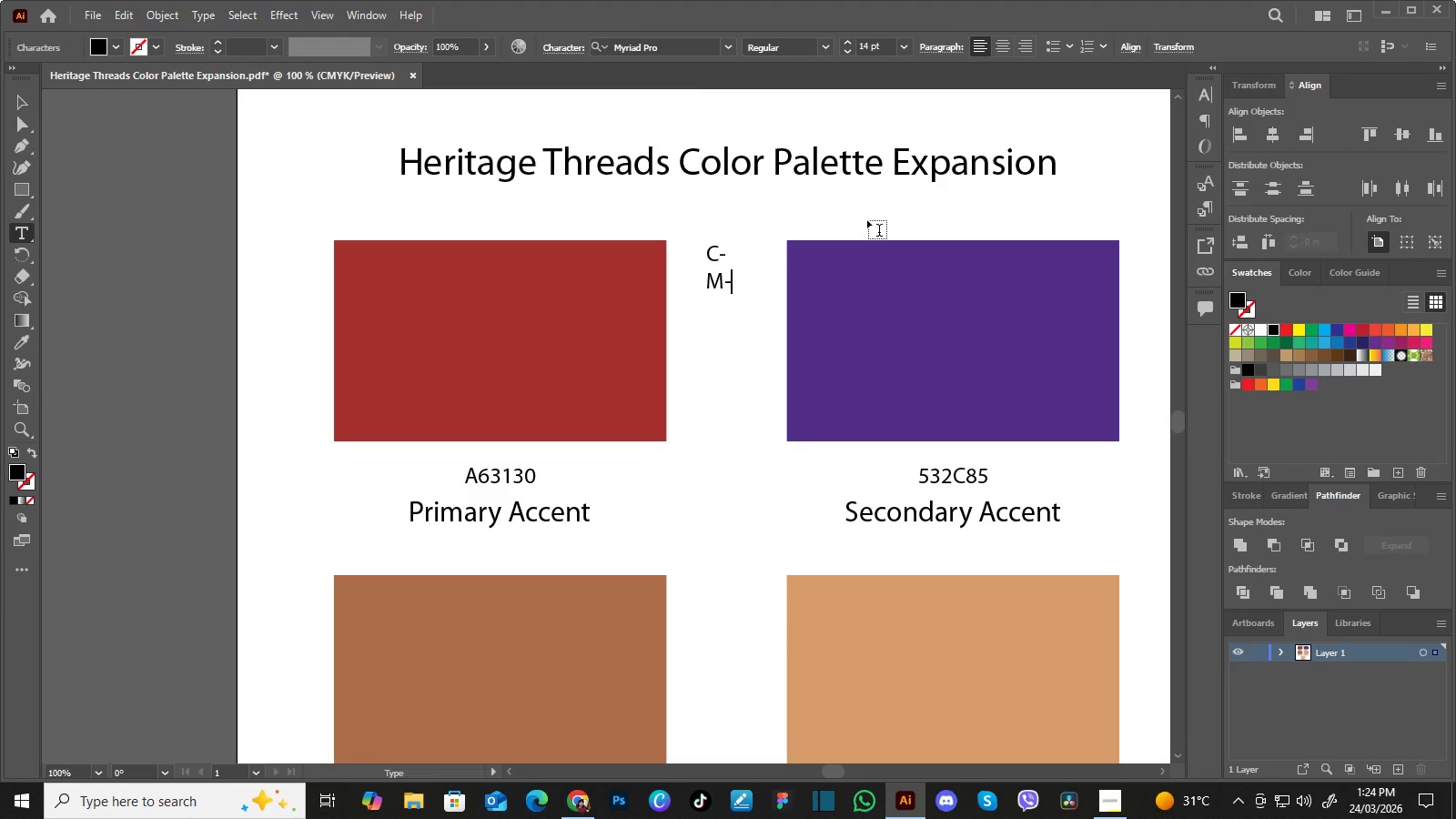 
key(Enter)
 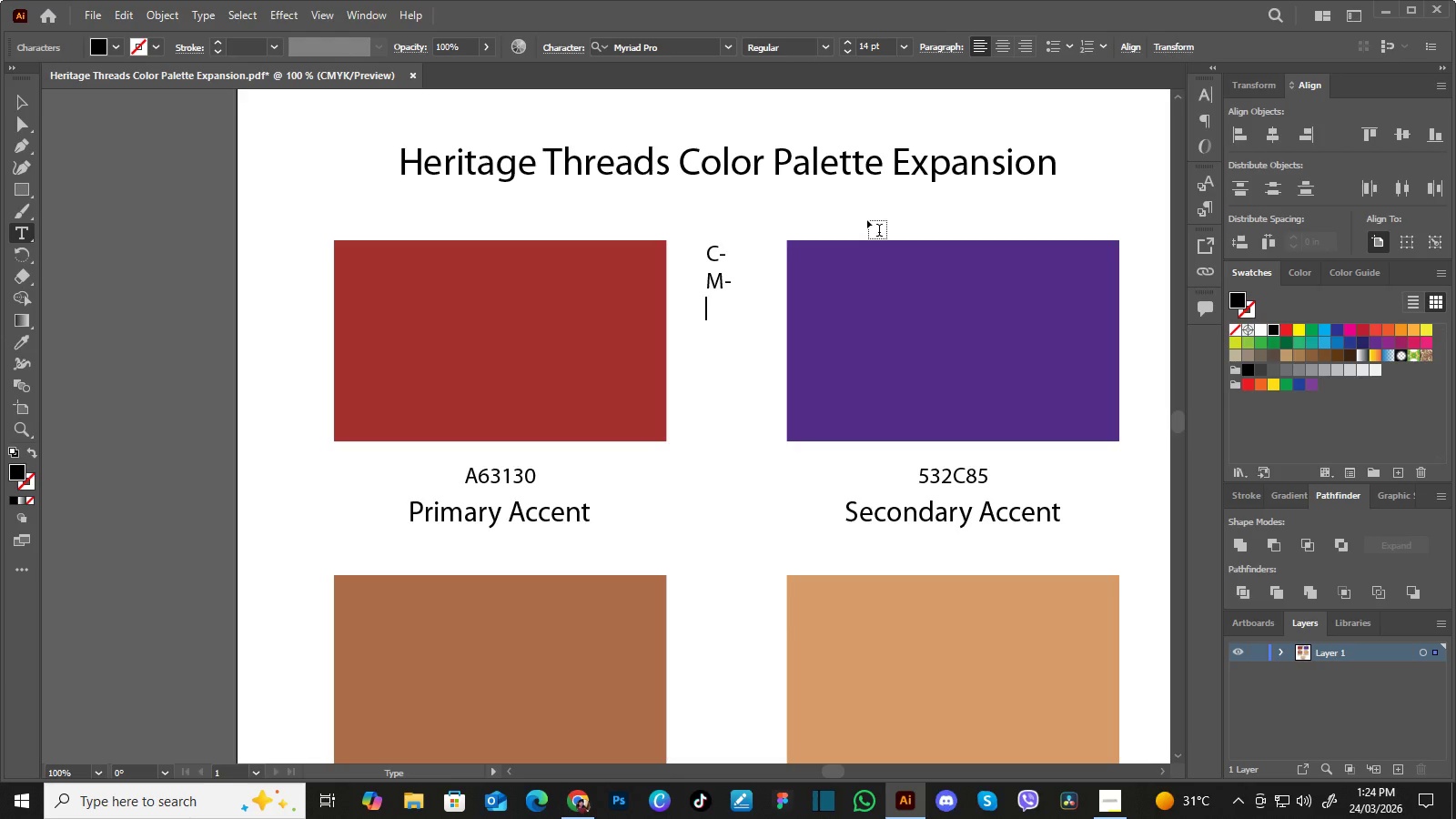 
key(Shift+Y)
 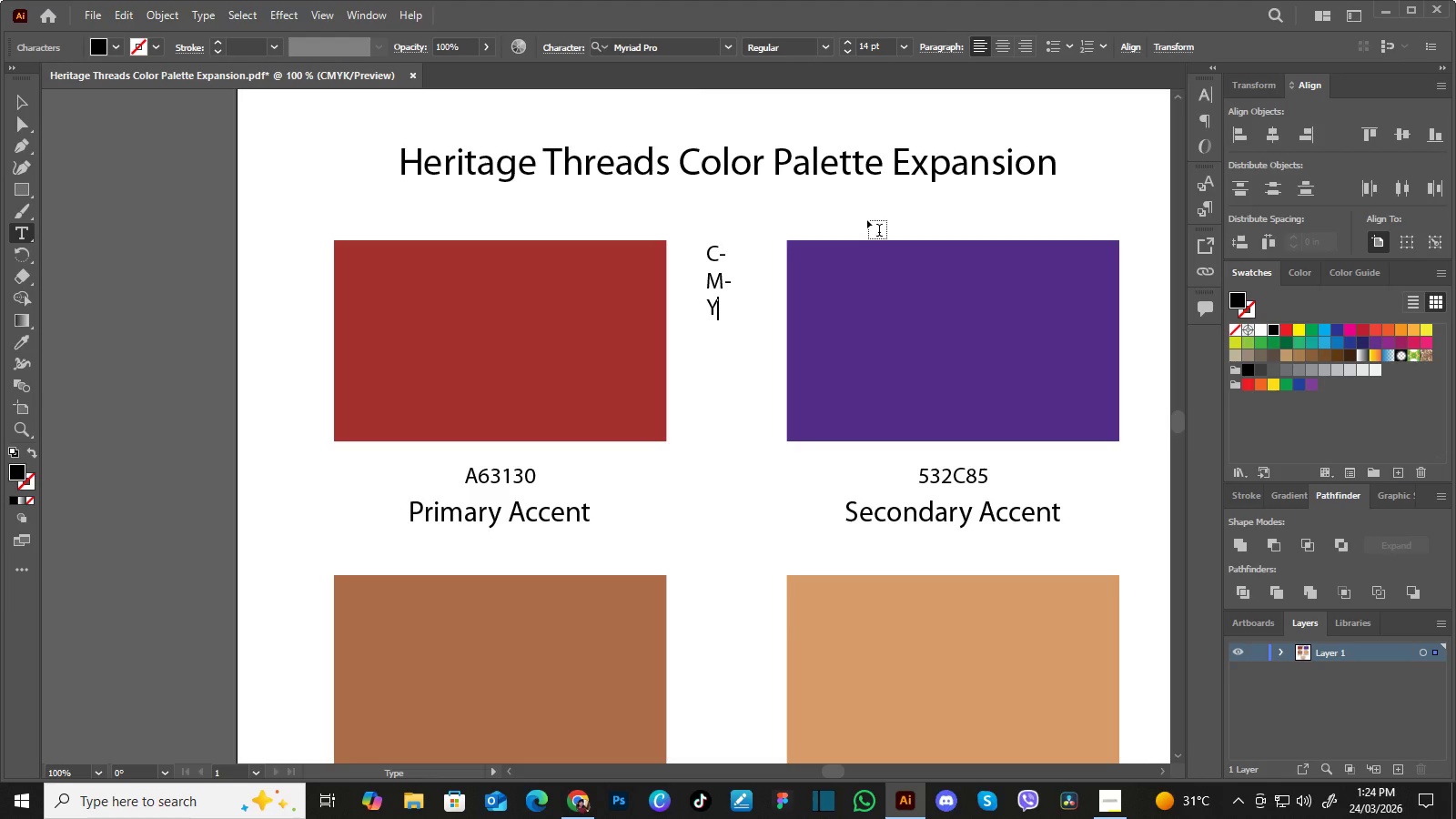 
key(Minus)
 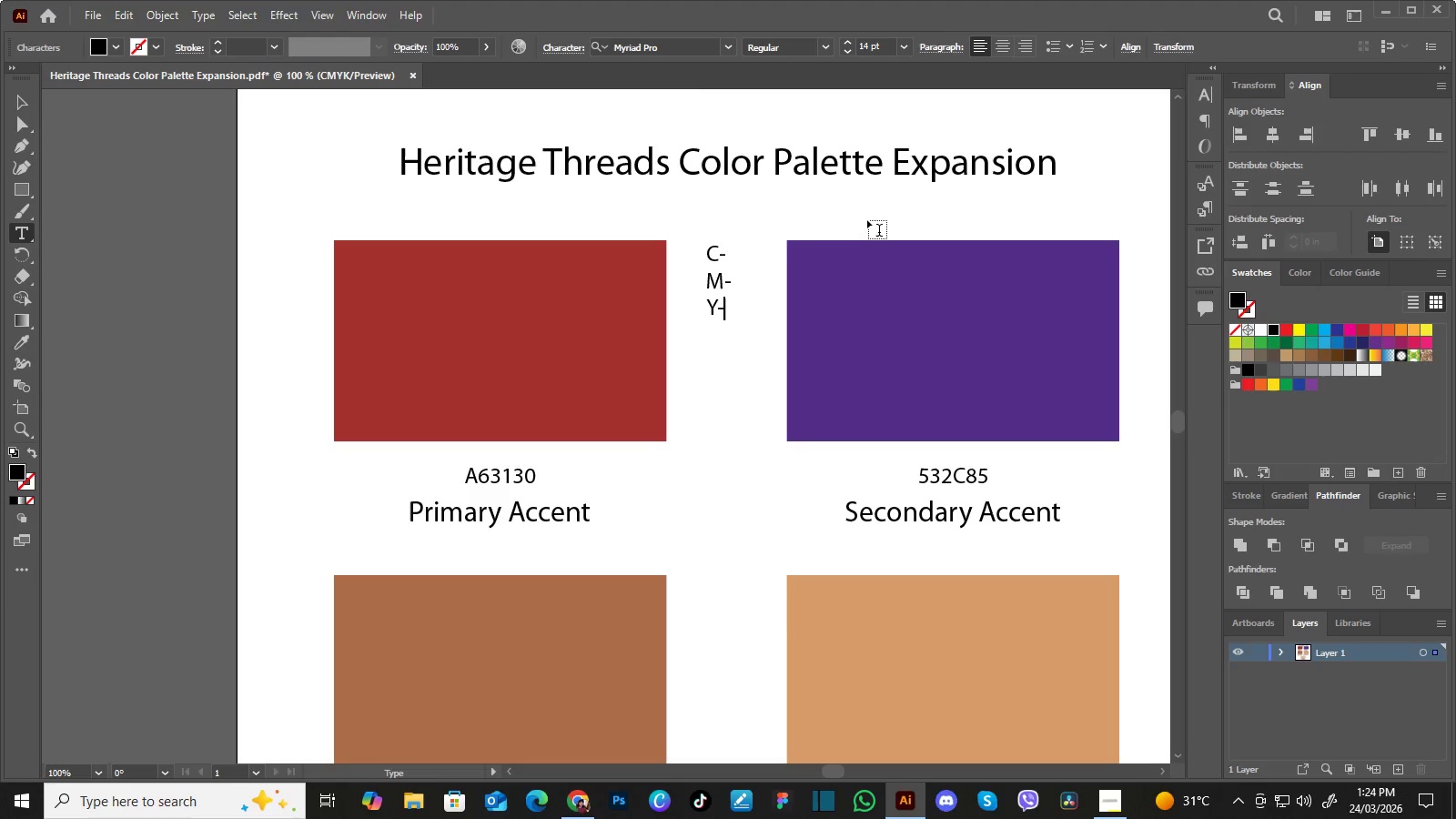 
key(Enter)
 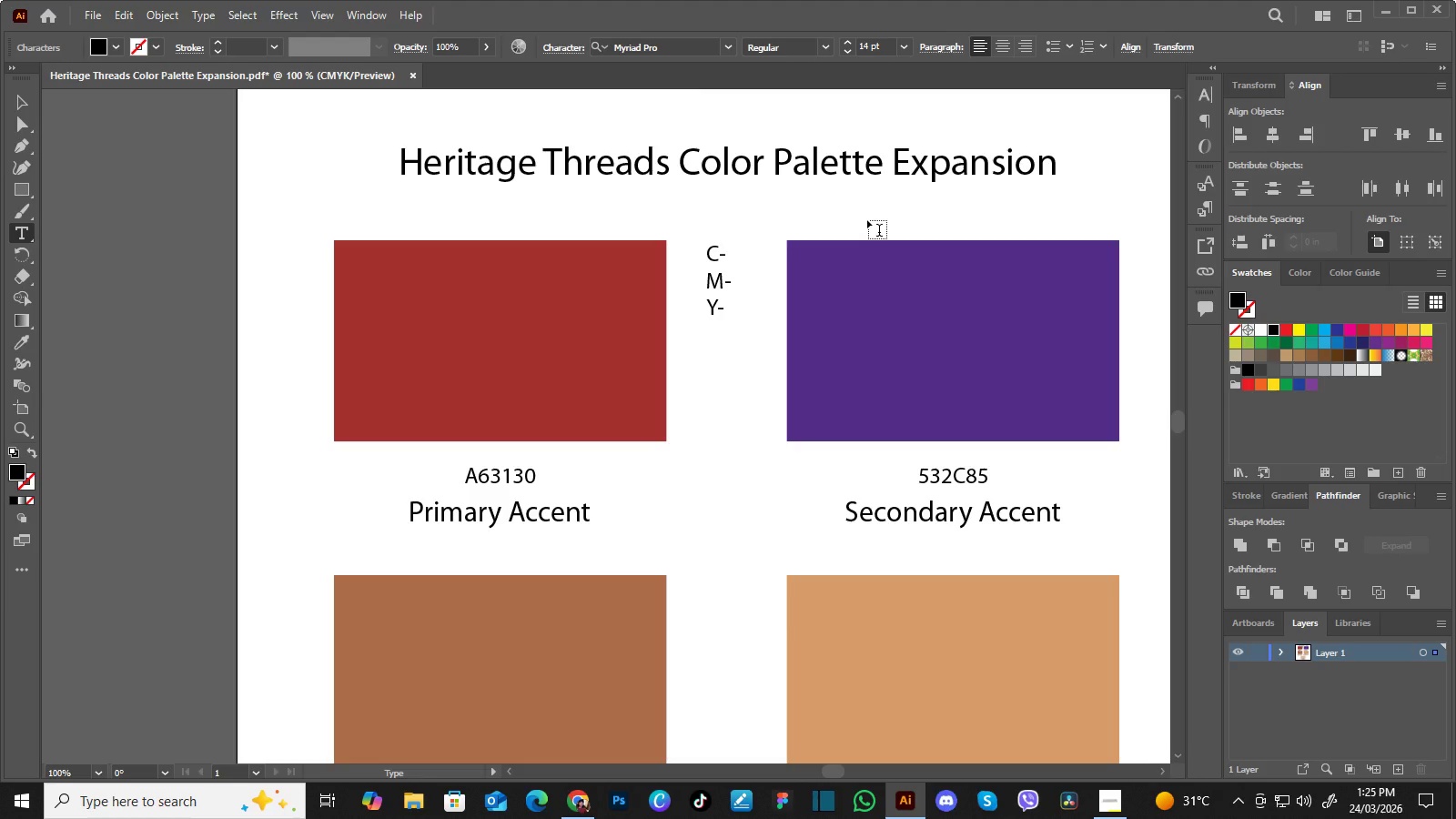 
key(Shift+K)
 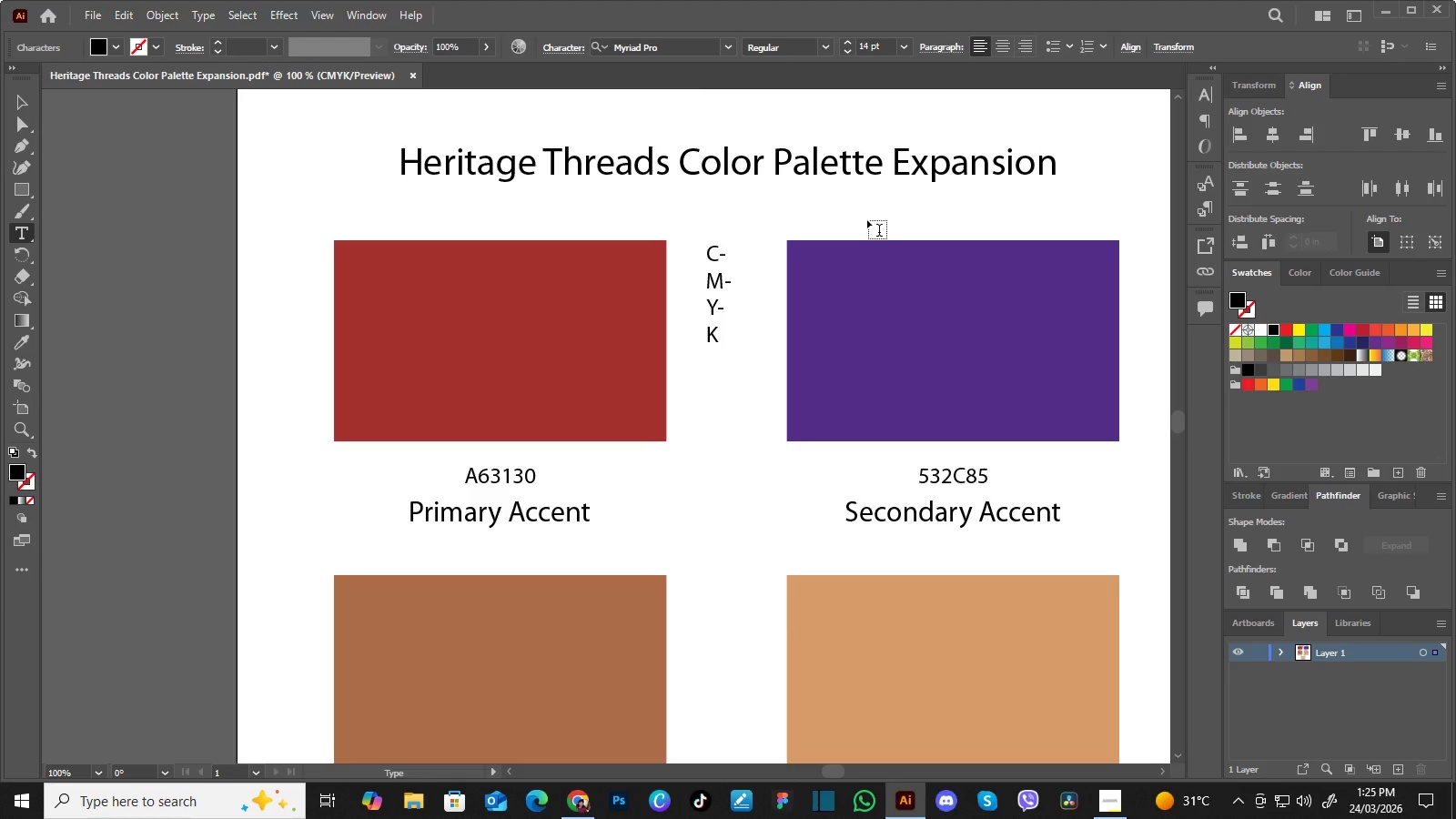 
key(Minus)
 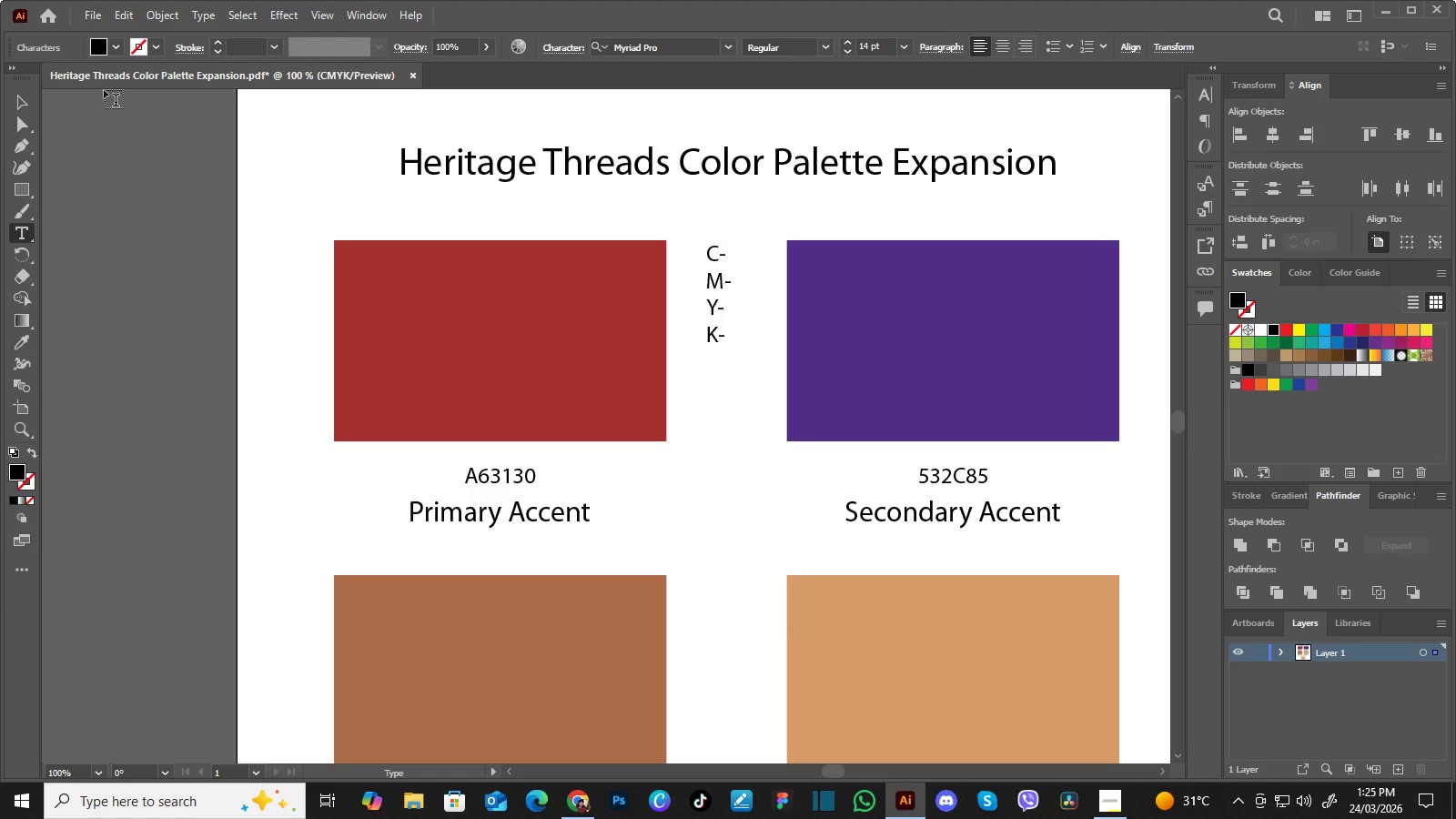 
left_click([25, 96])
 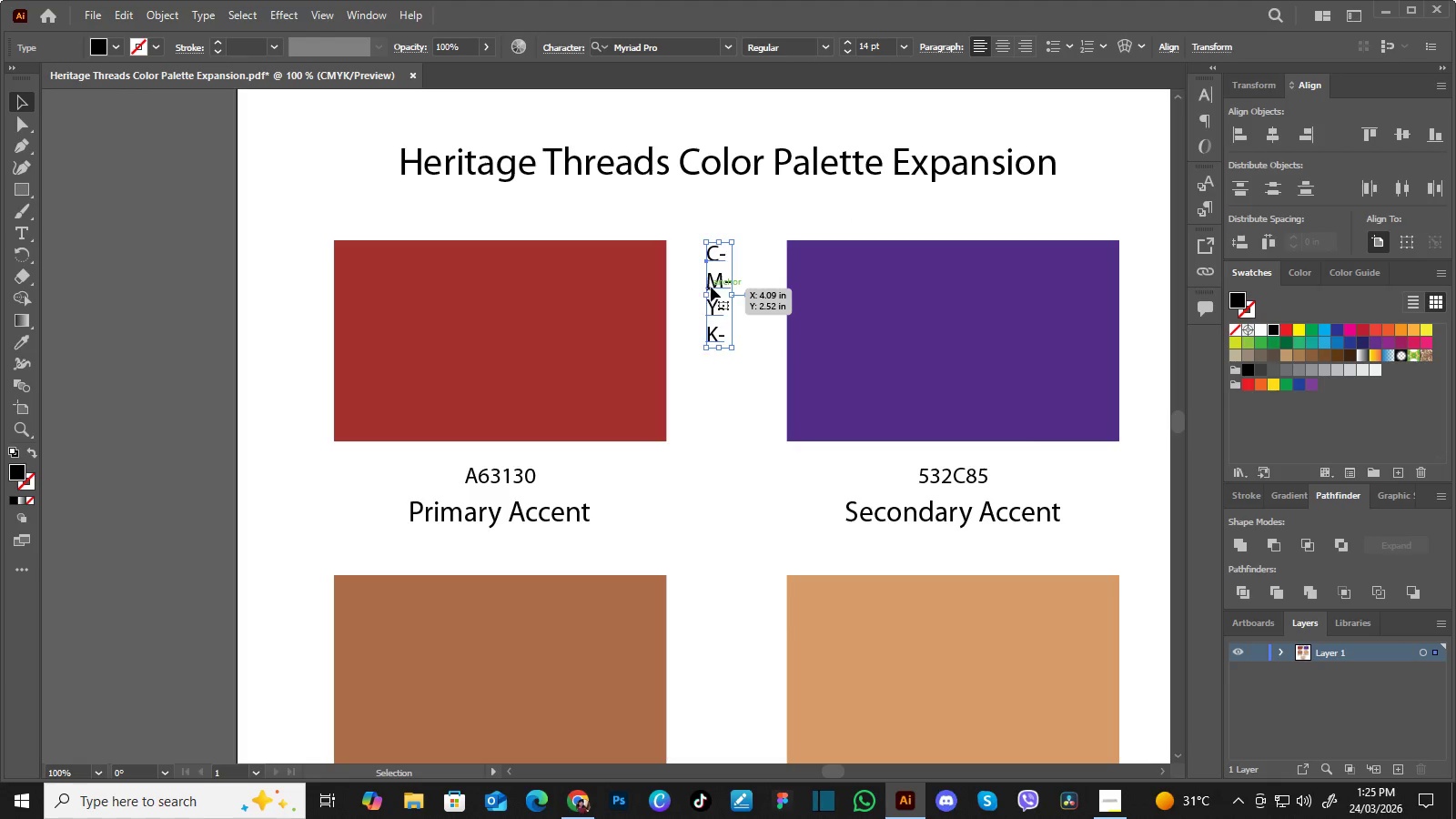 
left_click_drag(start_coordinate=[712, 286], to_coordinate=[682, 325])
 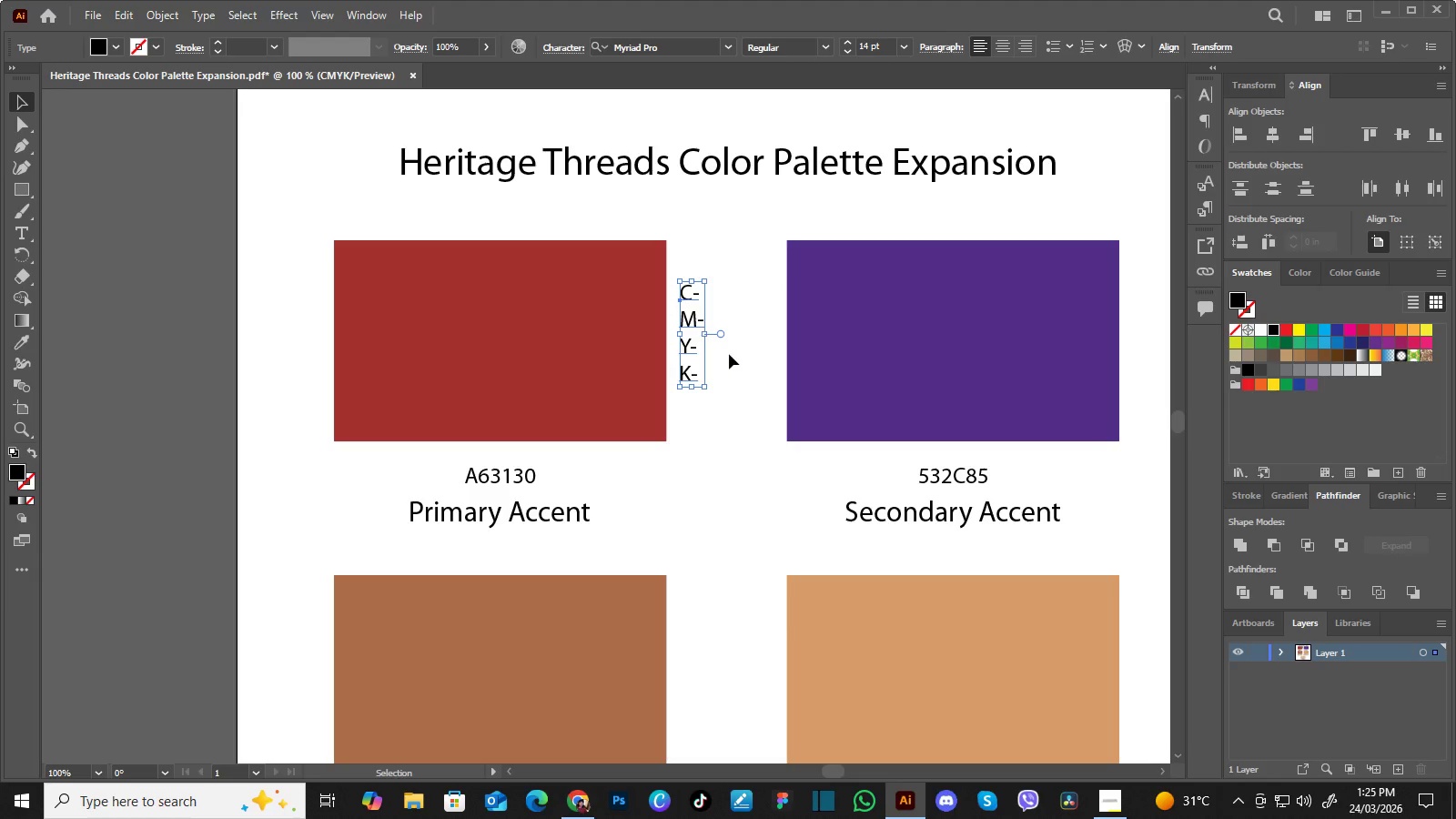 
left_click([729, 354])
 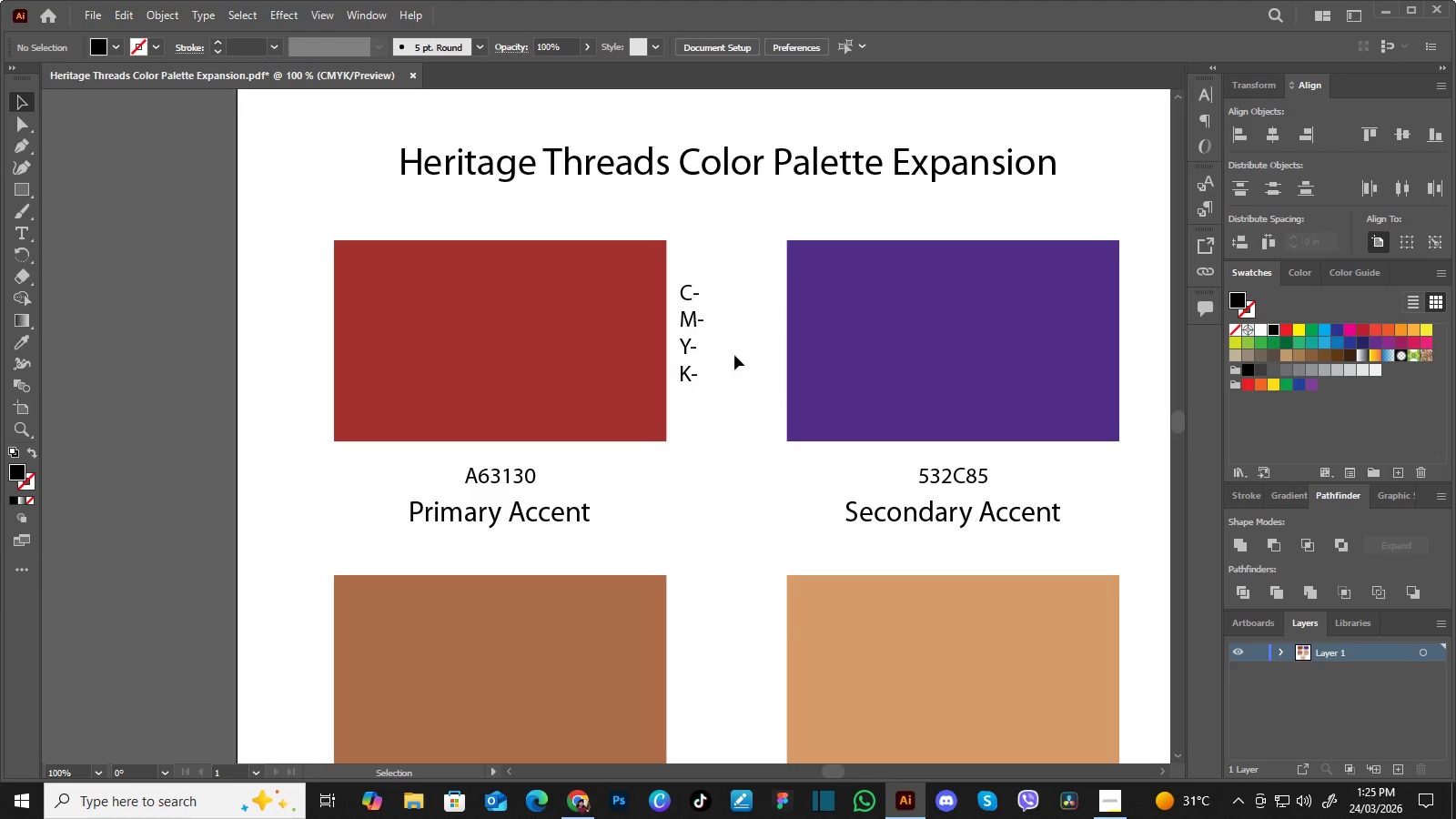 
hold_key(key=Space, duration=1.01)
 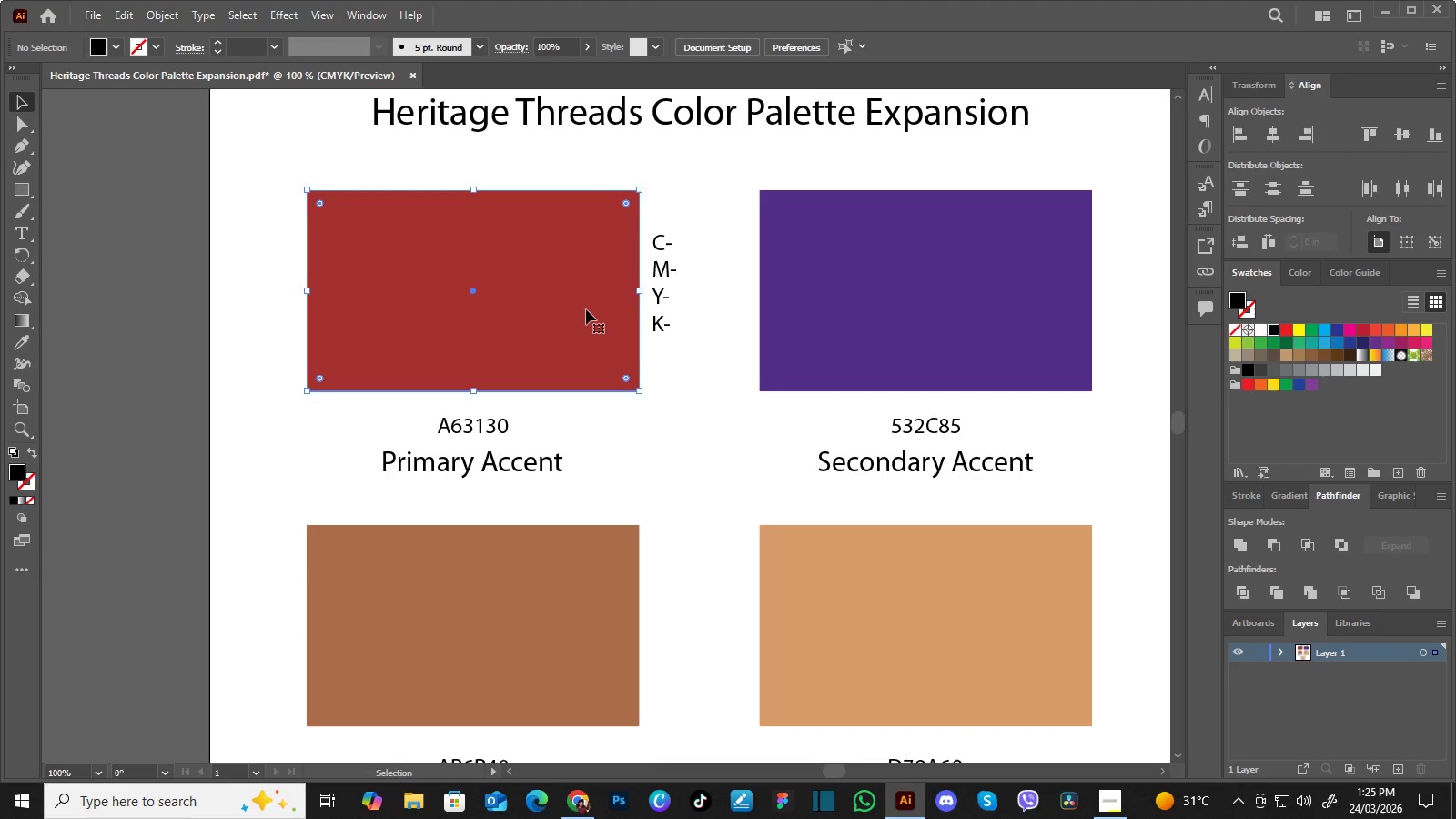 
left_click_drag(start_coordinate=[724, 391], to_coordinate=[724, 344])
 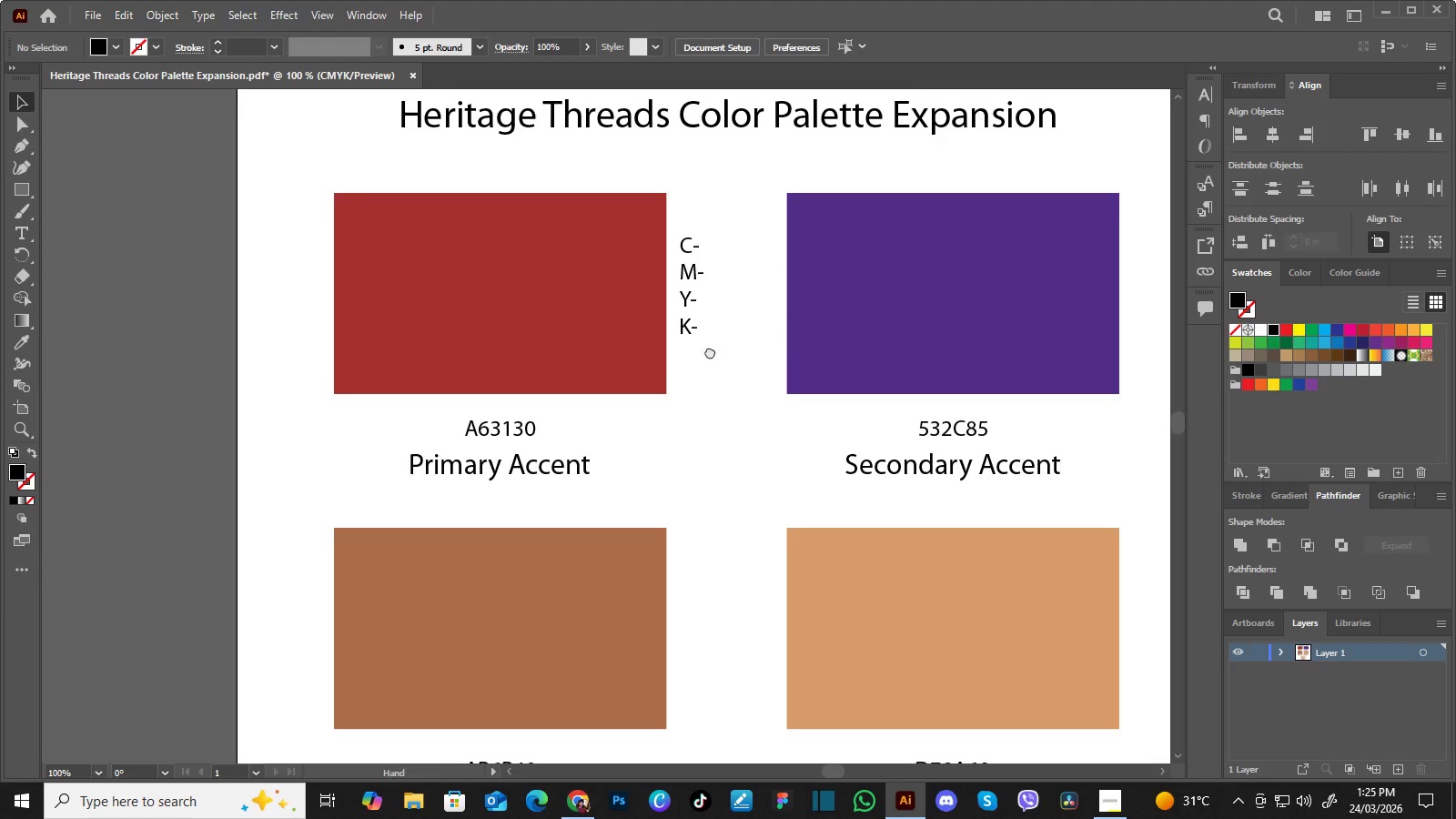 
left_click_drag(start_coordinate=[720, 351], to_coordinate=[693, 349])
 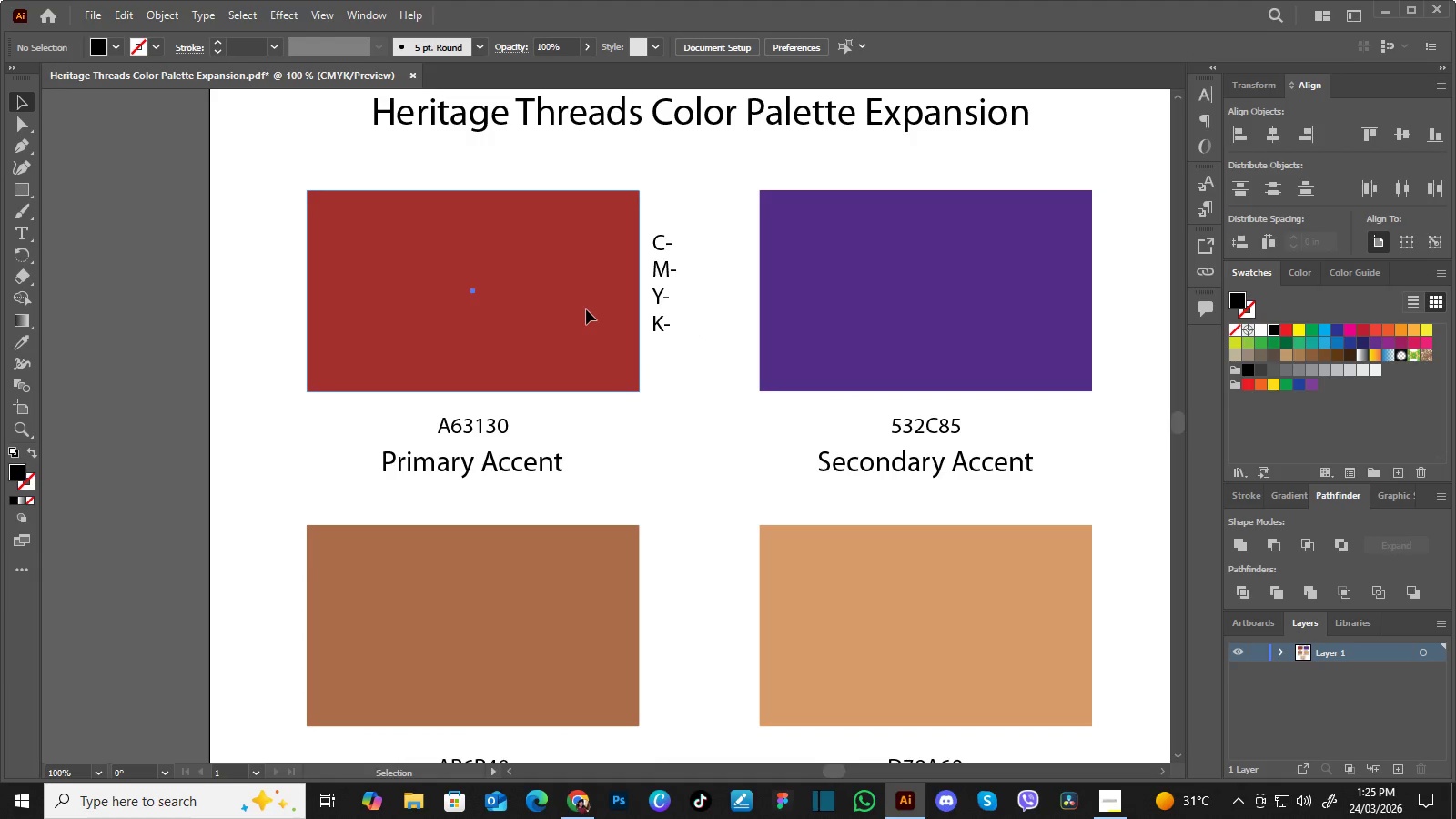 
double_click([586, 309])
 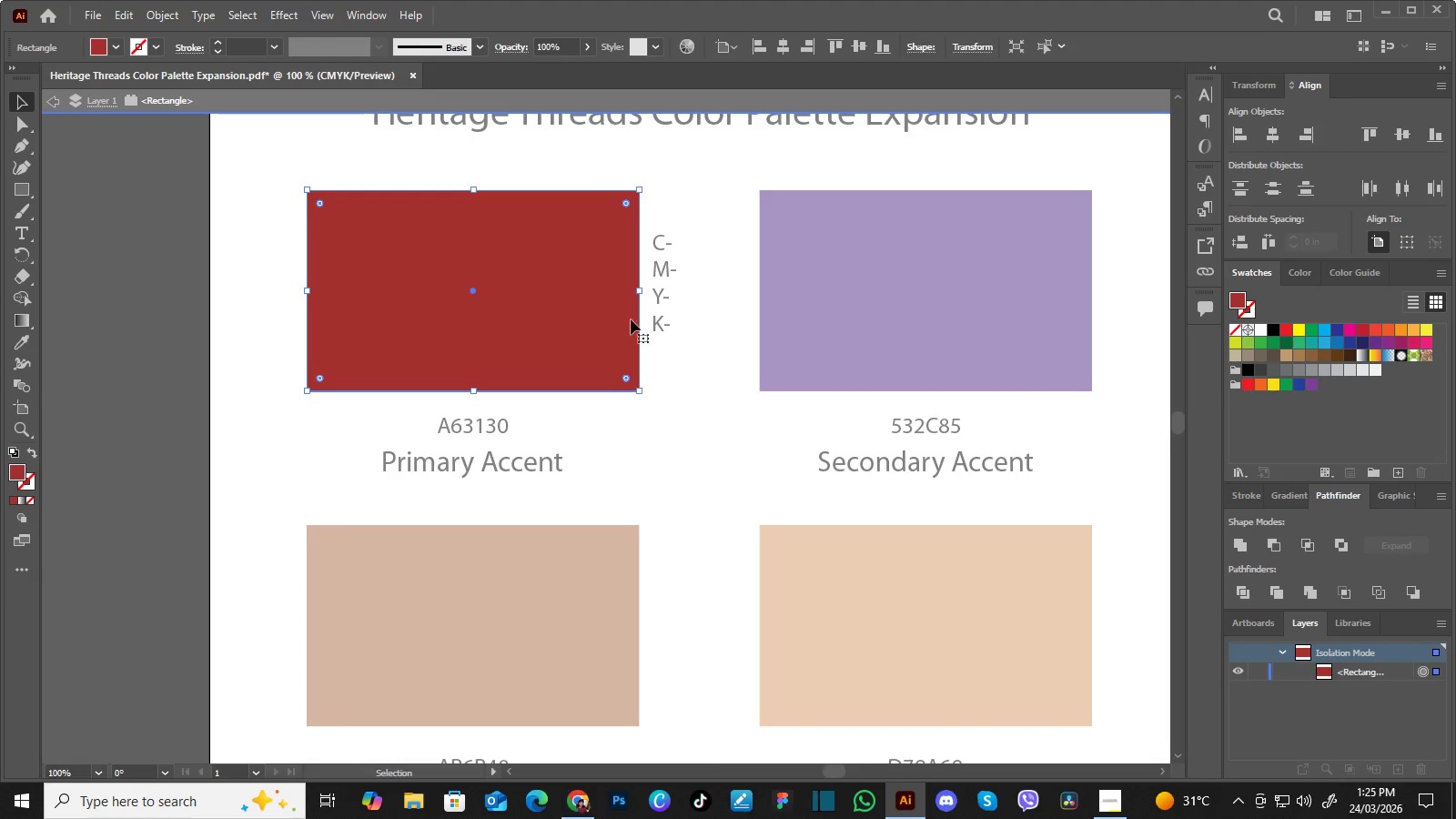 
left_click([703, 399])
 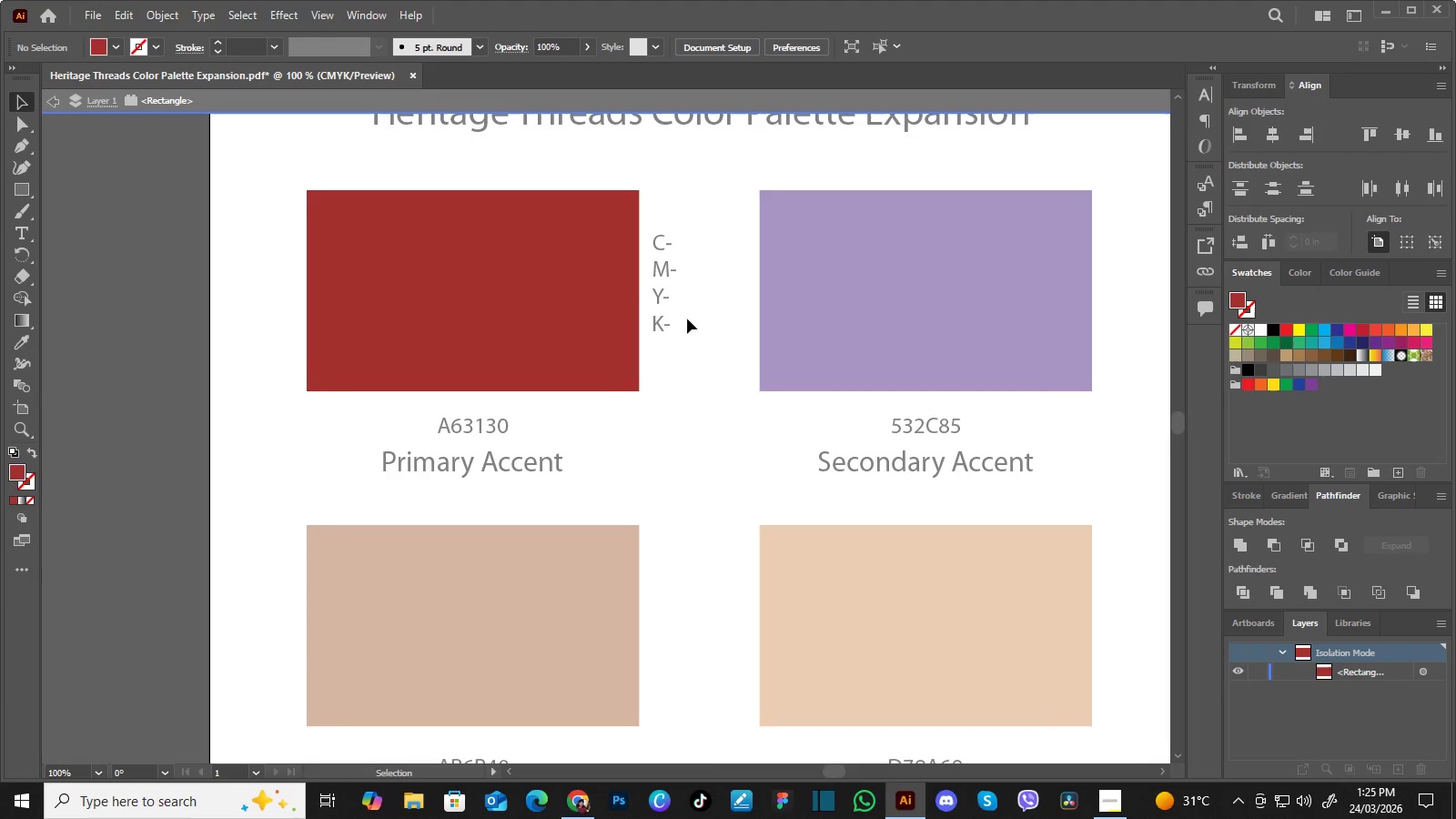 
left_click([622, 294])
 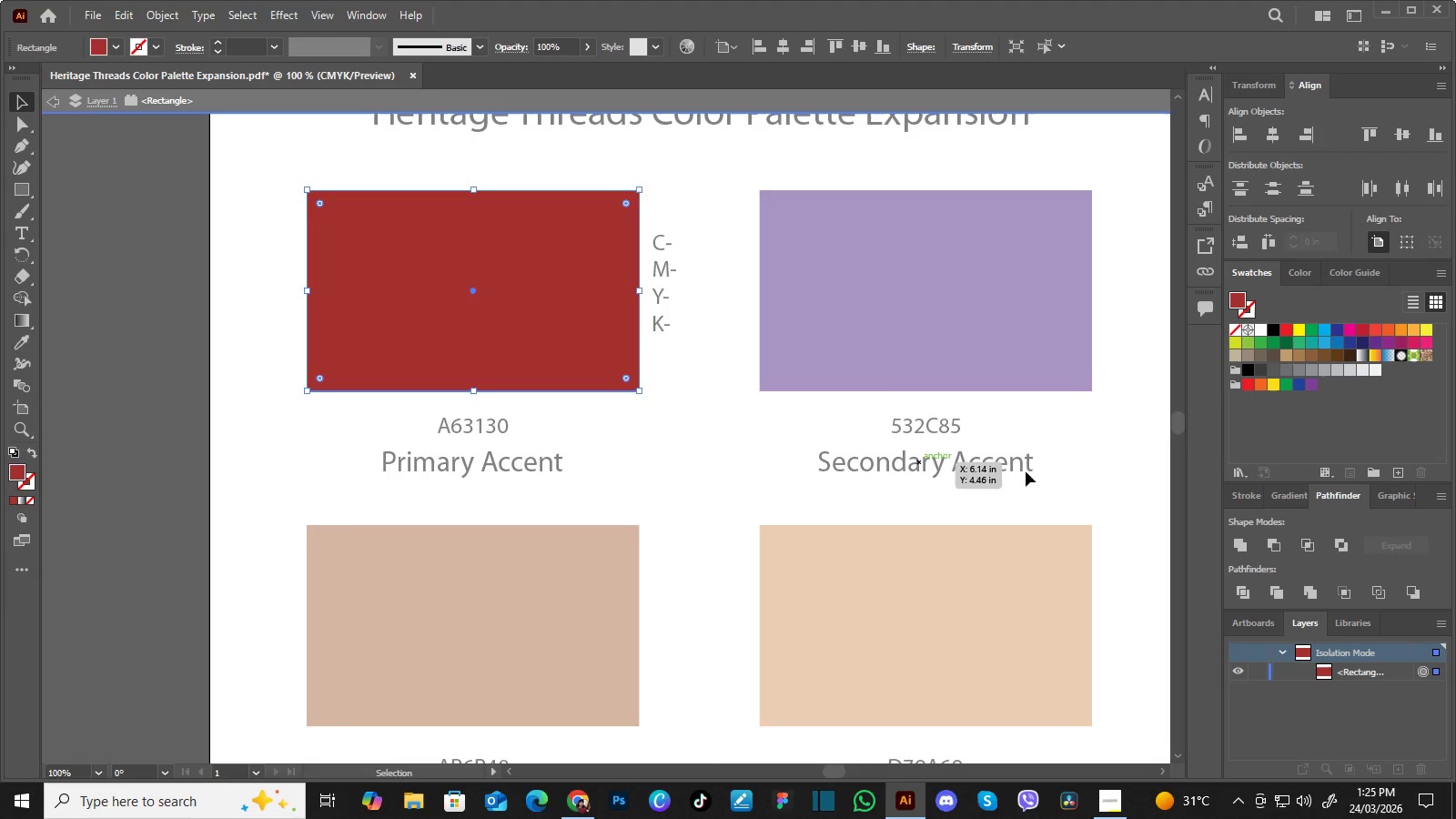 
double_click([1087, 468])
 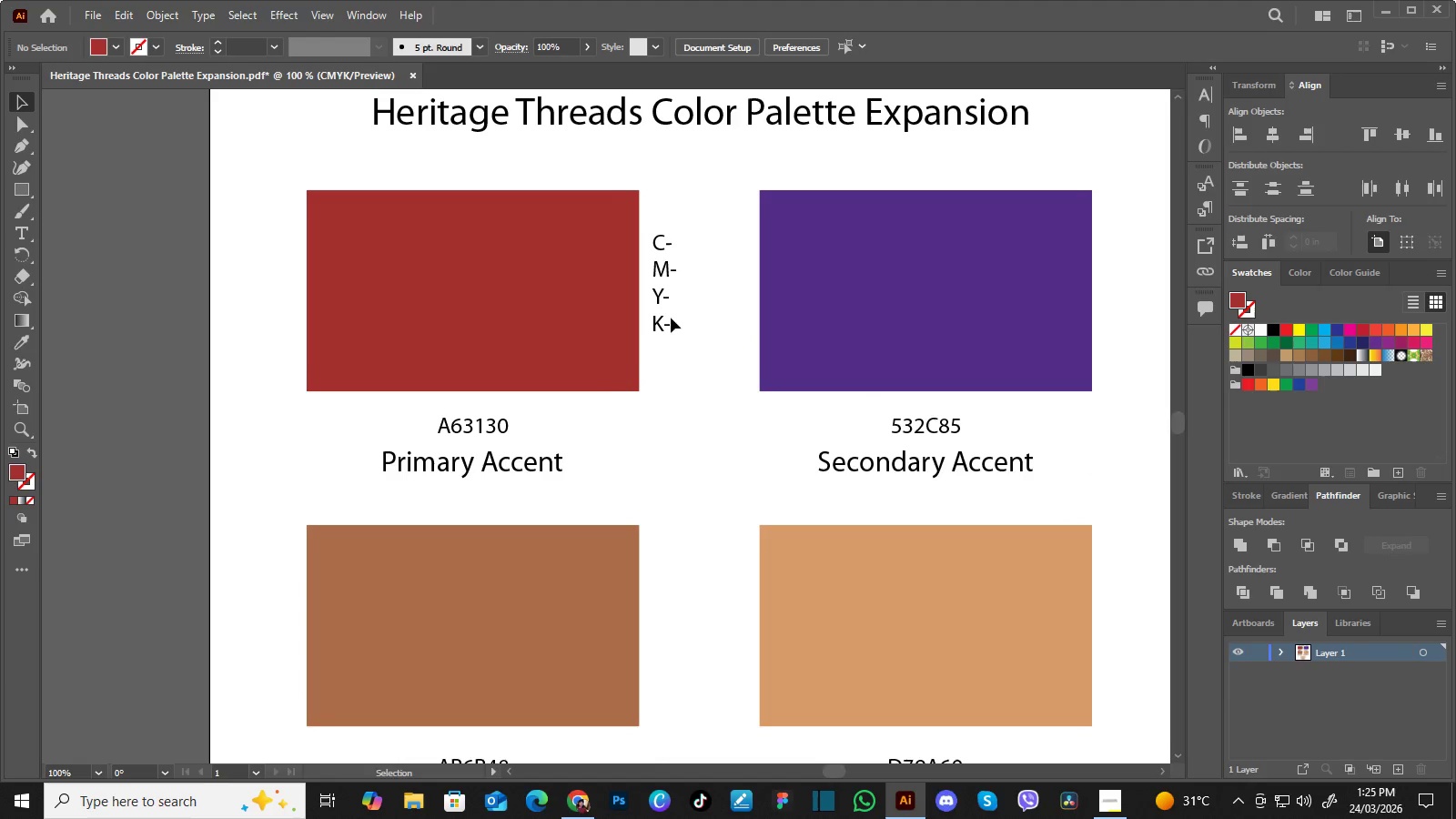 
left_click([540, 282])
 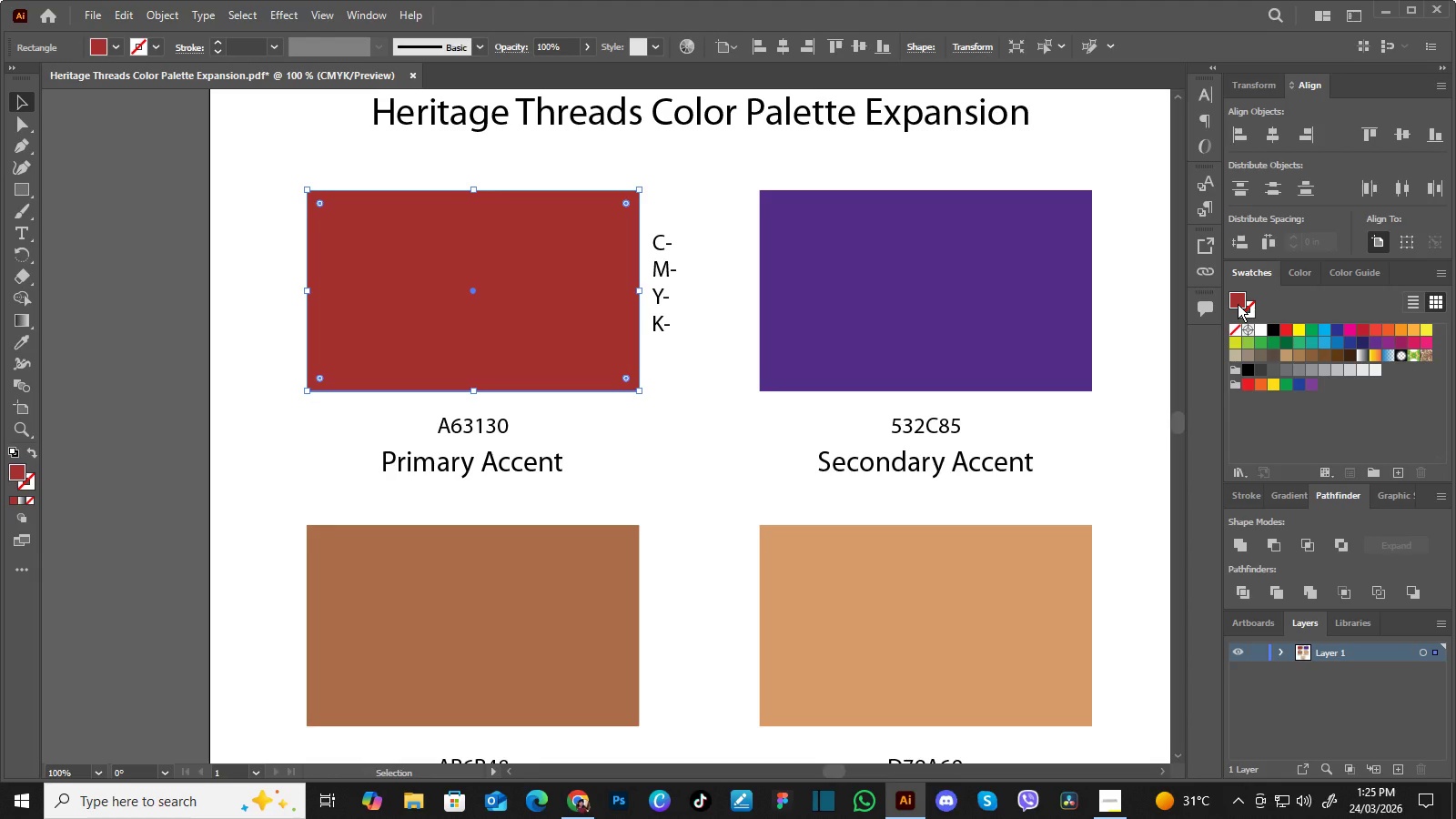 
double_click([1238, 304])
 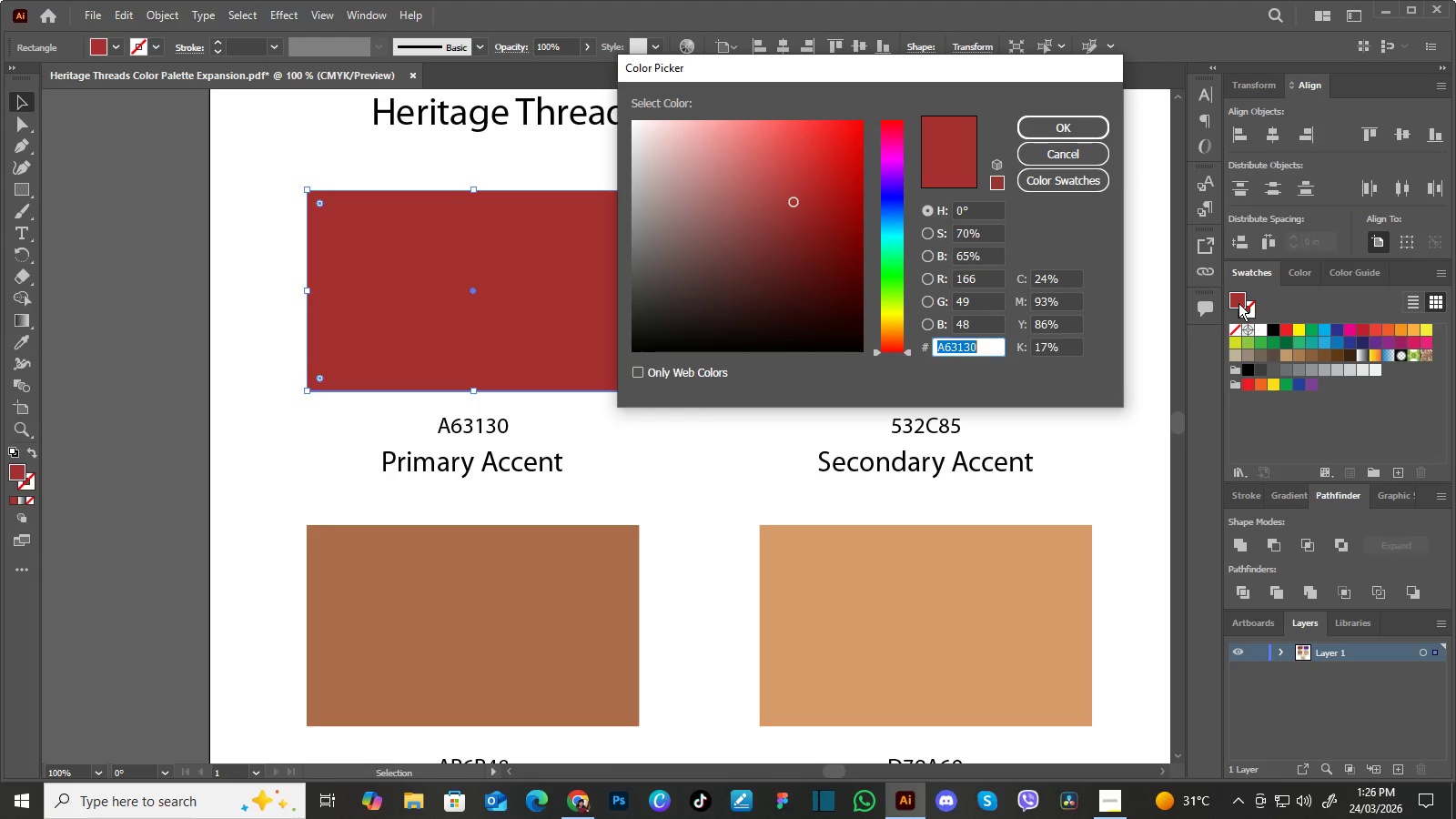 
wait(52.55)
 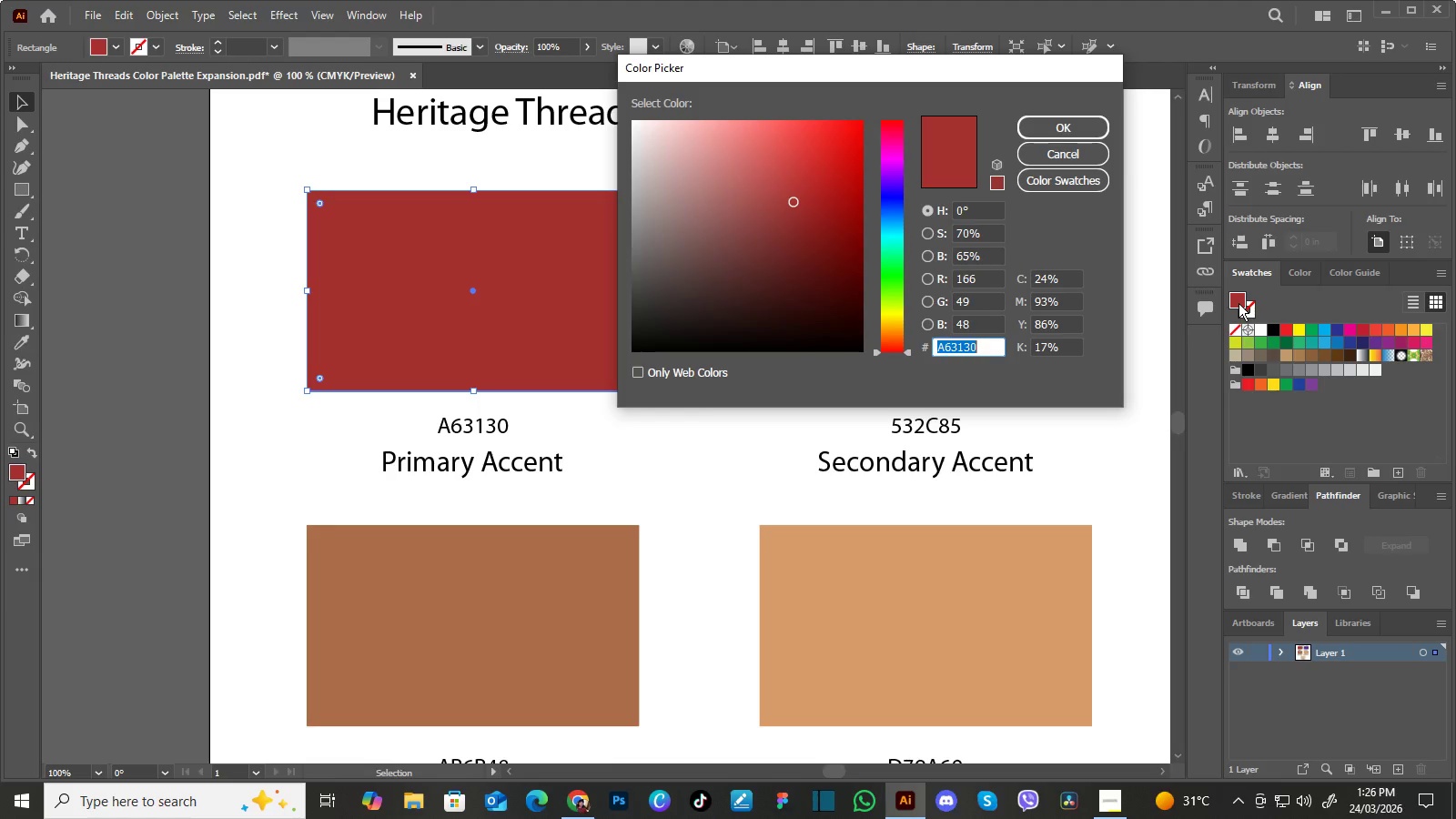 
left_click([1078, 154])
 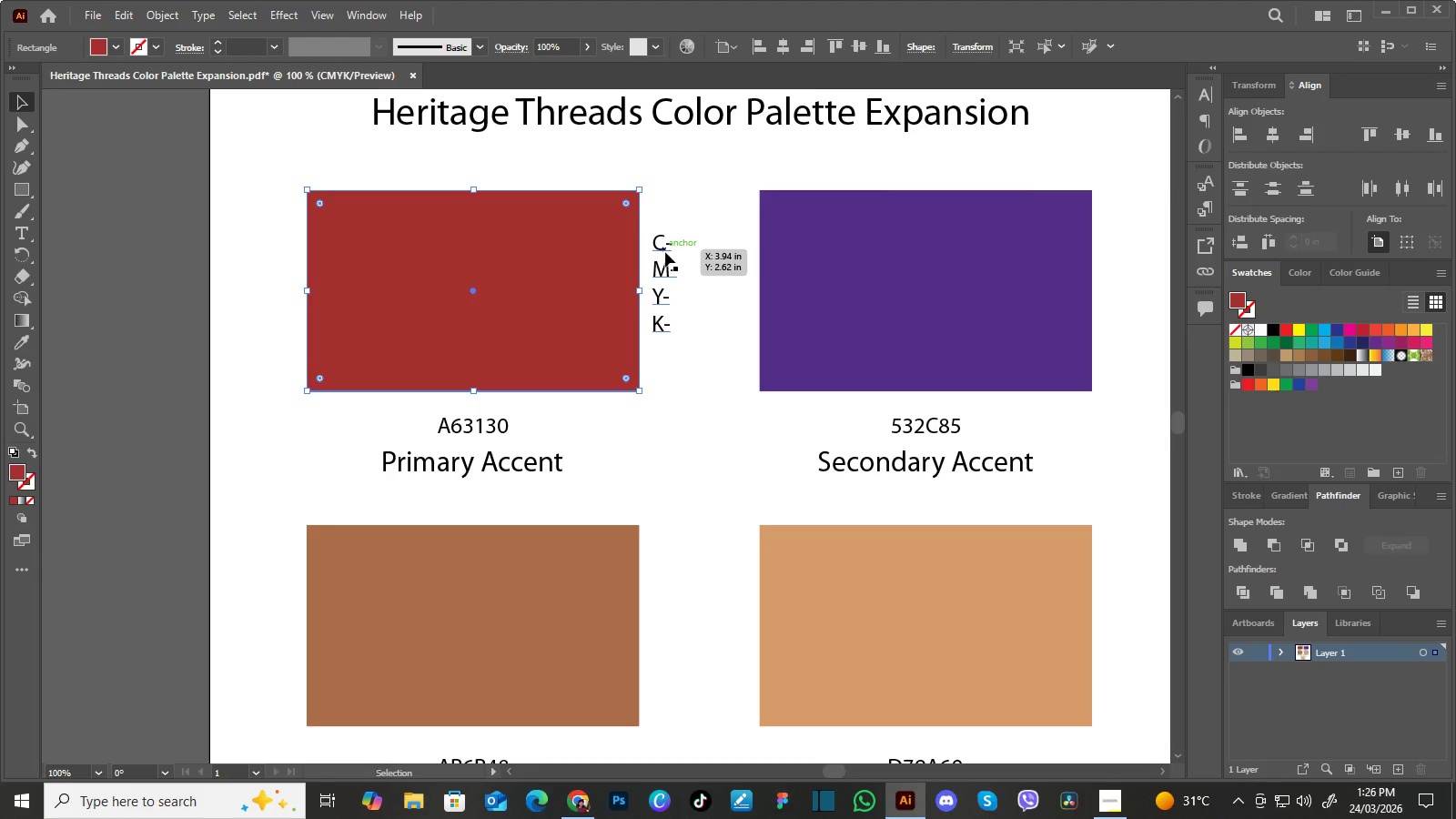 
double_click([662, 251])
 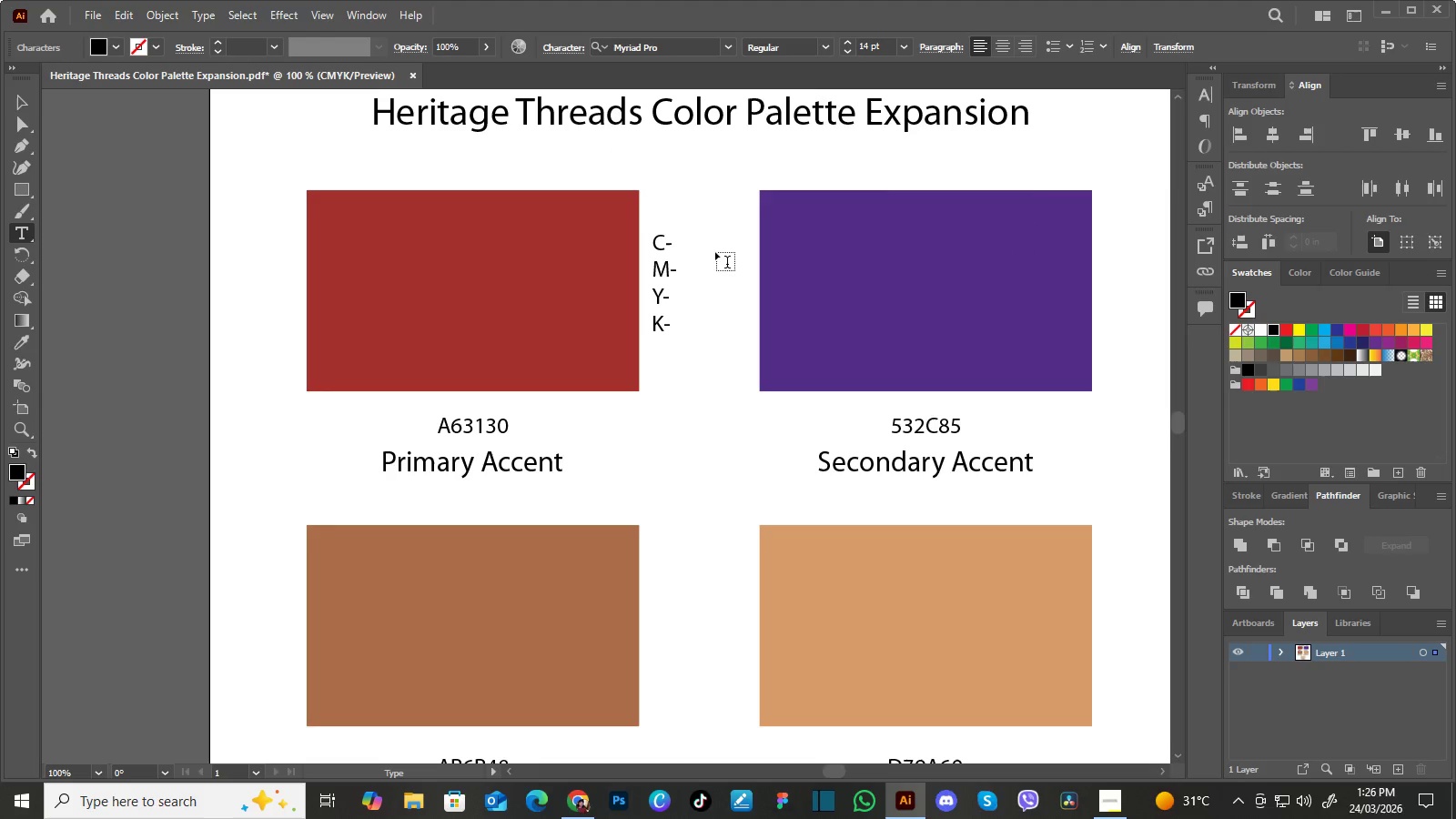 
key(ArrowRight)
 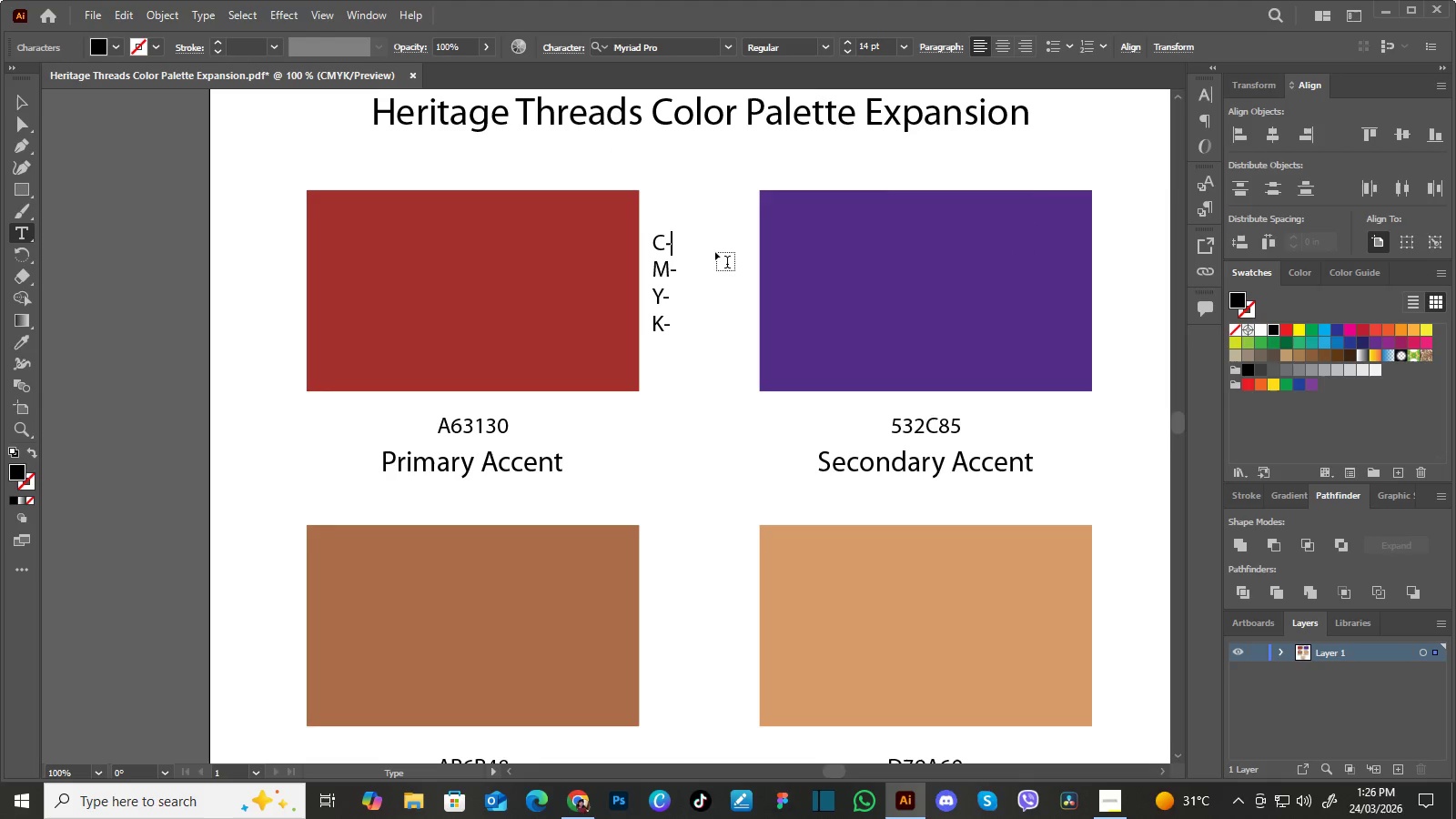 
type(24)
 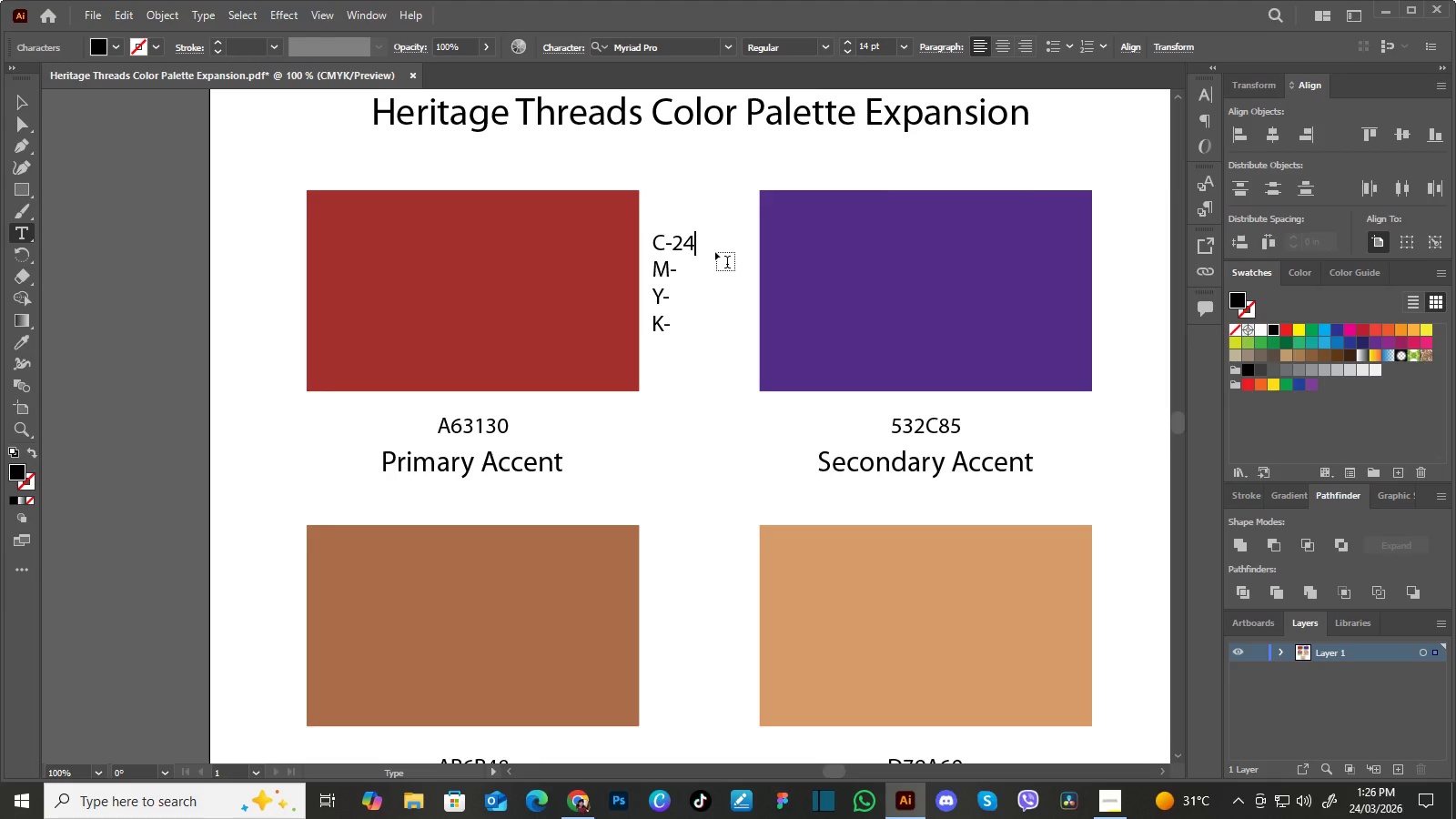 
key(ArrowDown)
 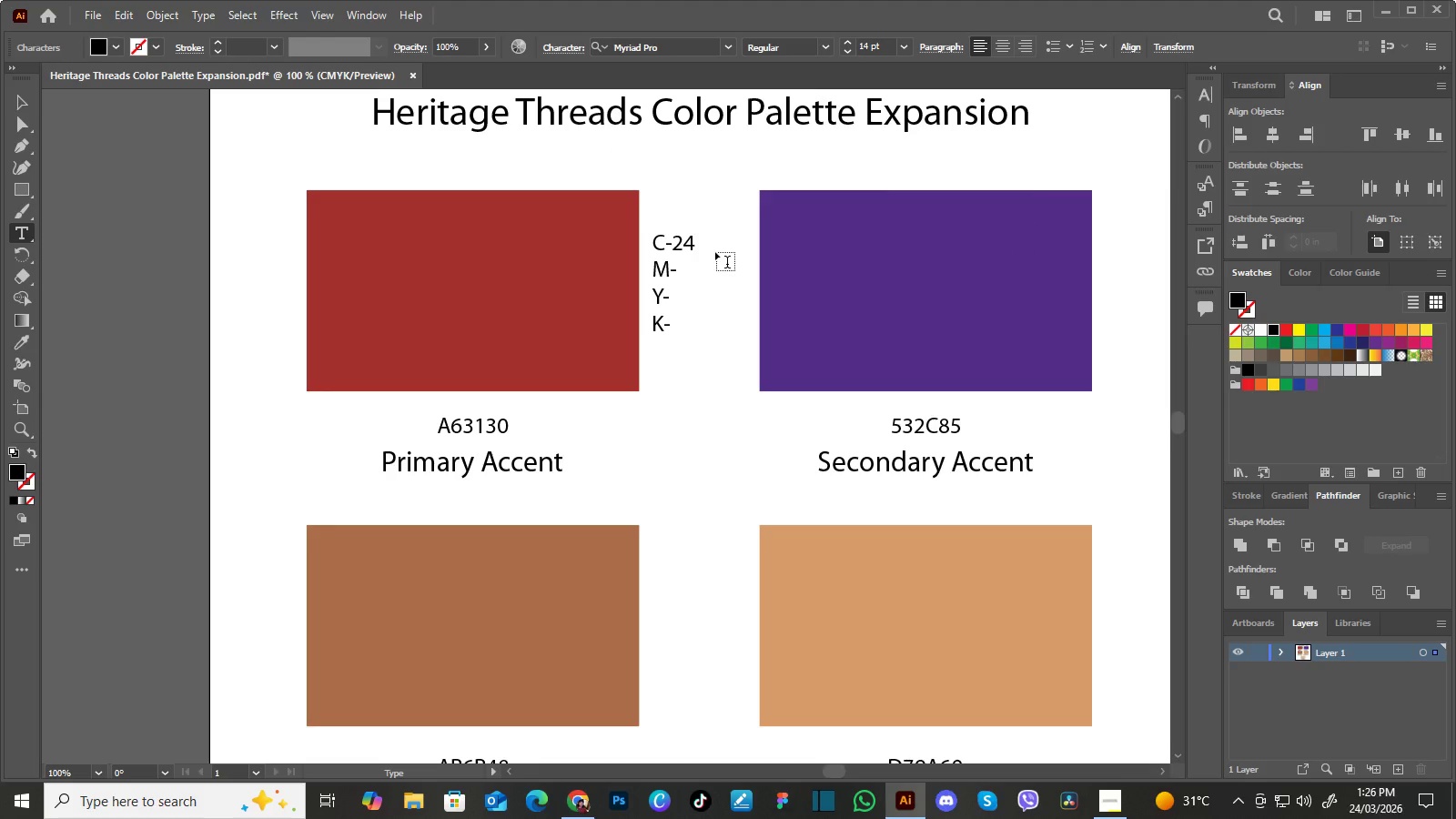 
type(93)
 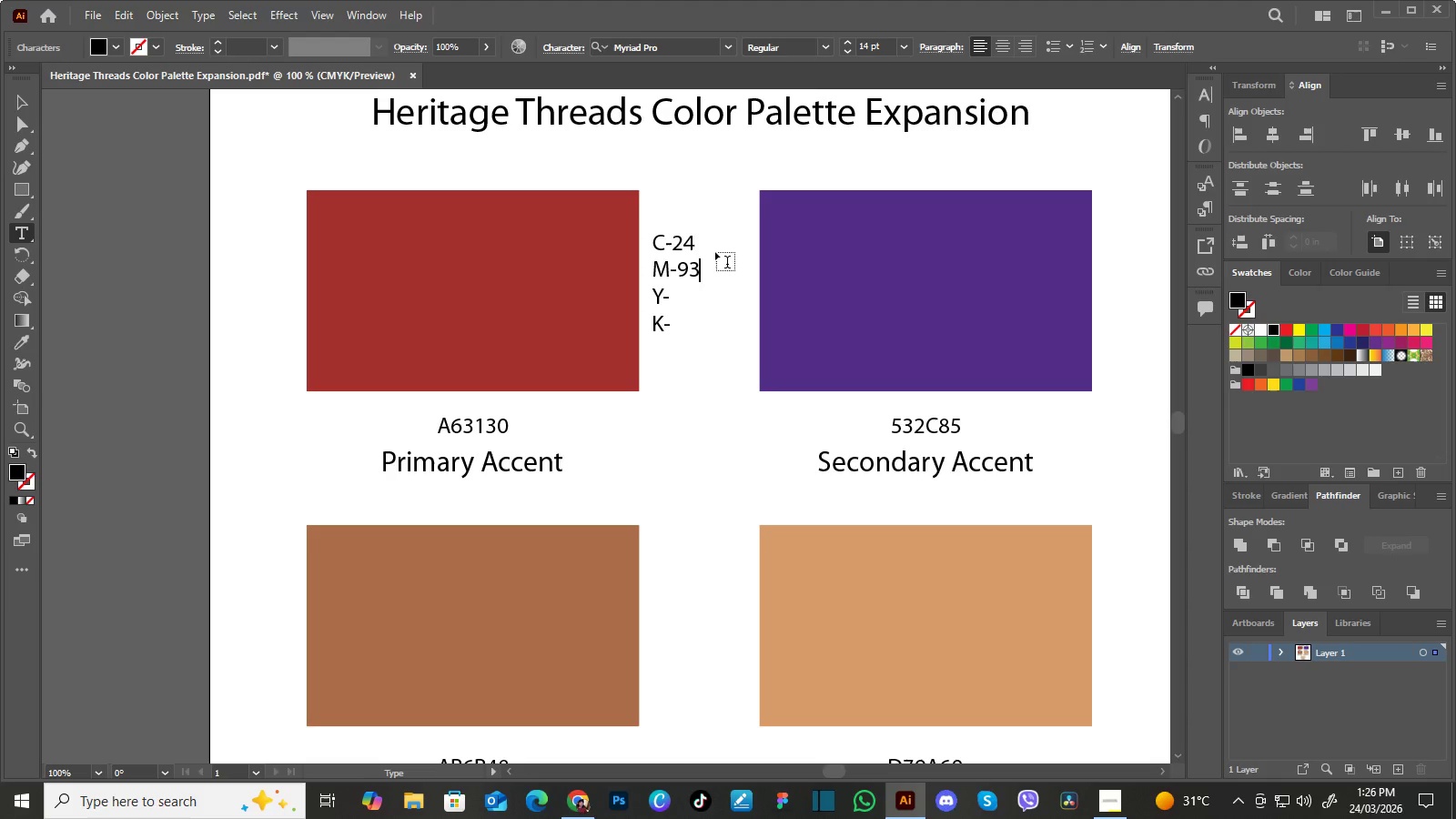 
key(ArrowDown)
 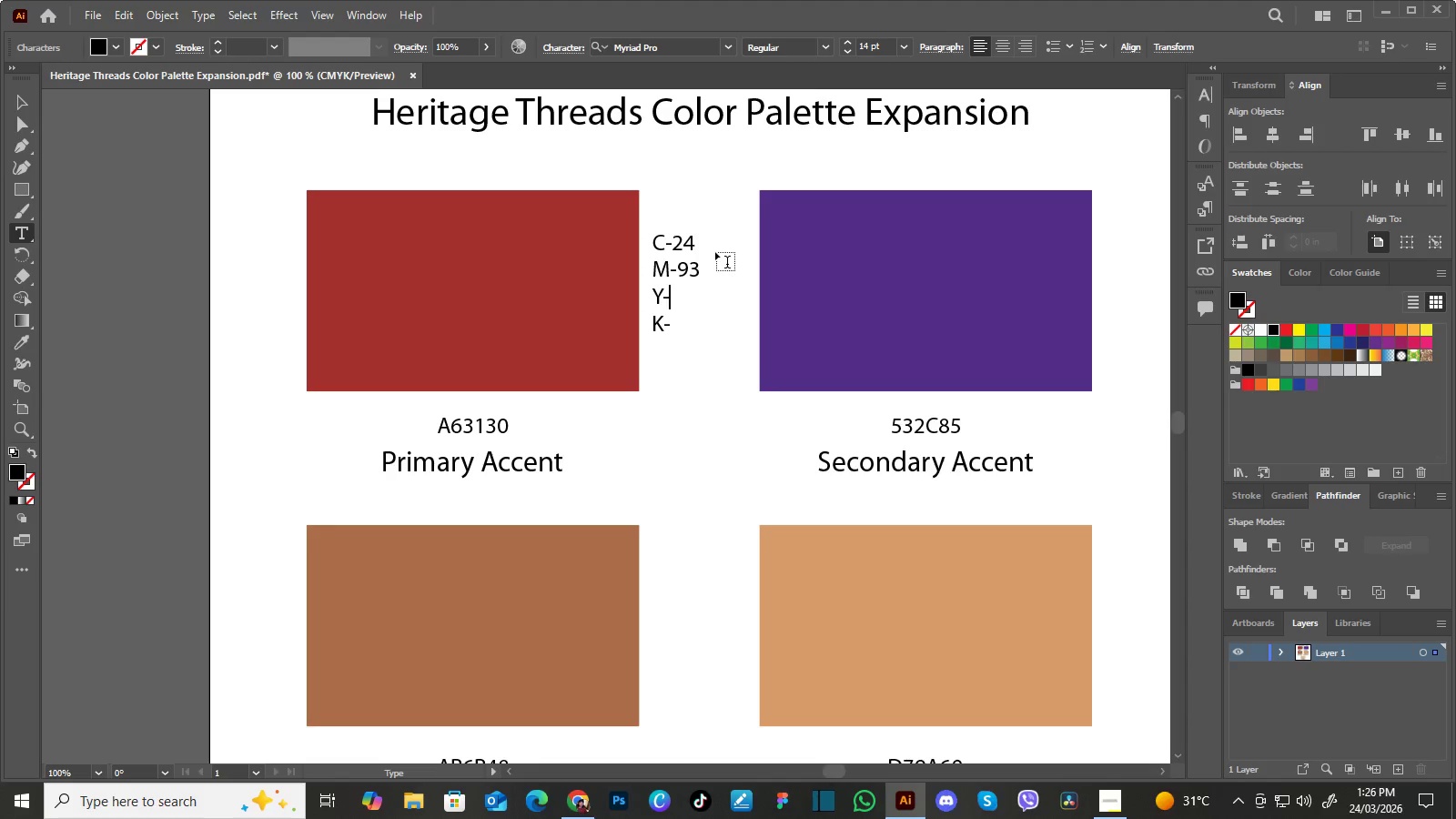 
type(86)
 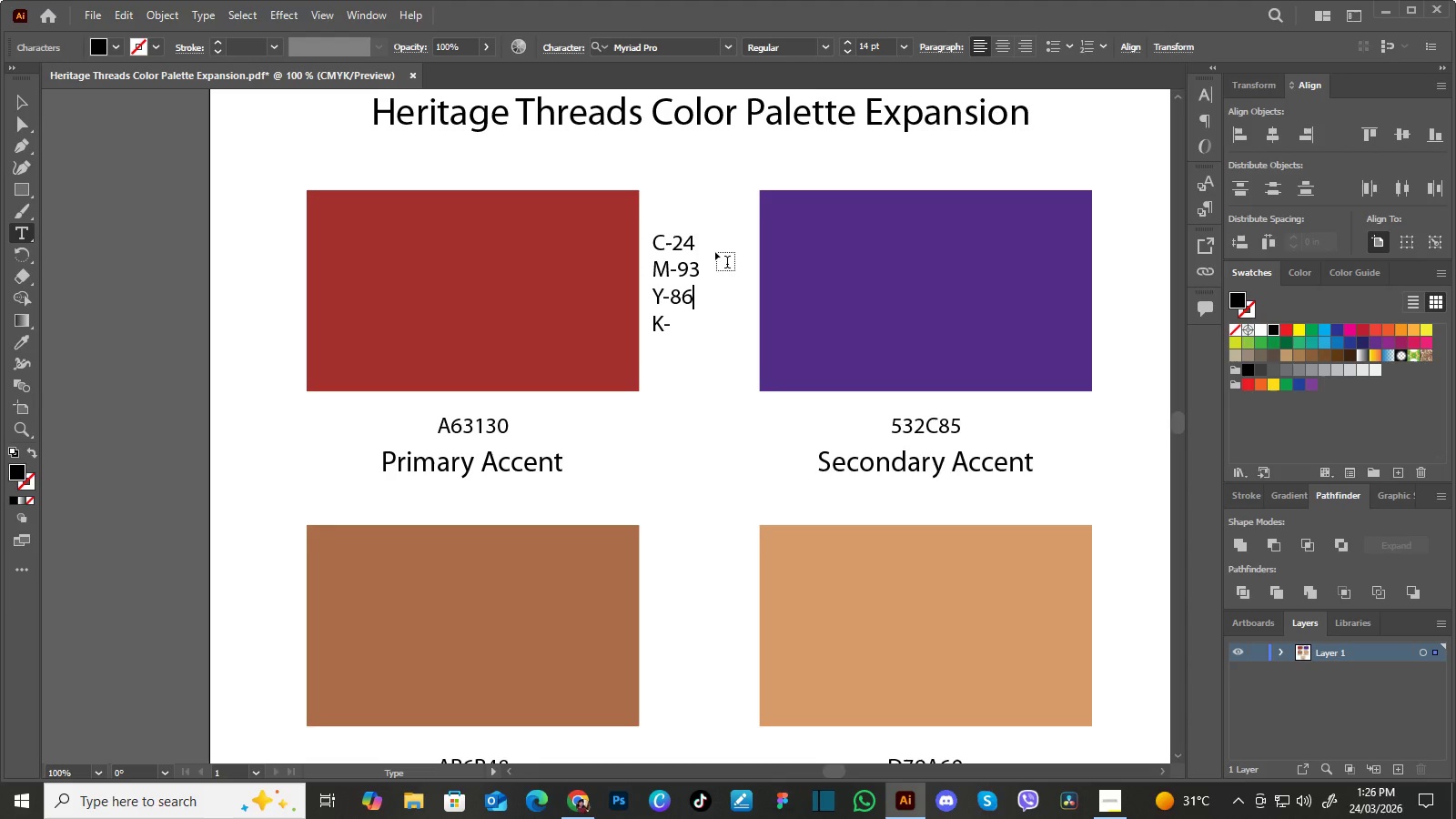 
key(ArrowDown)
 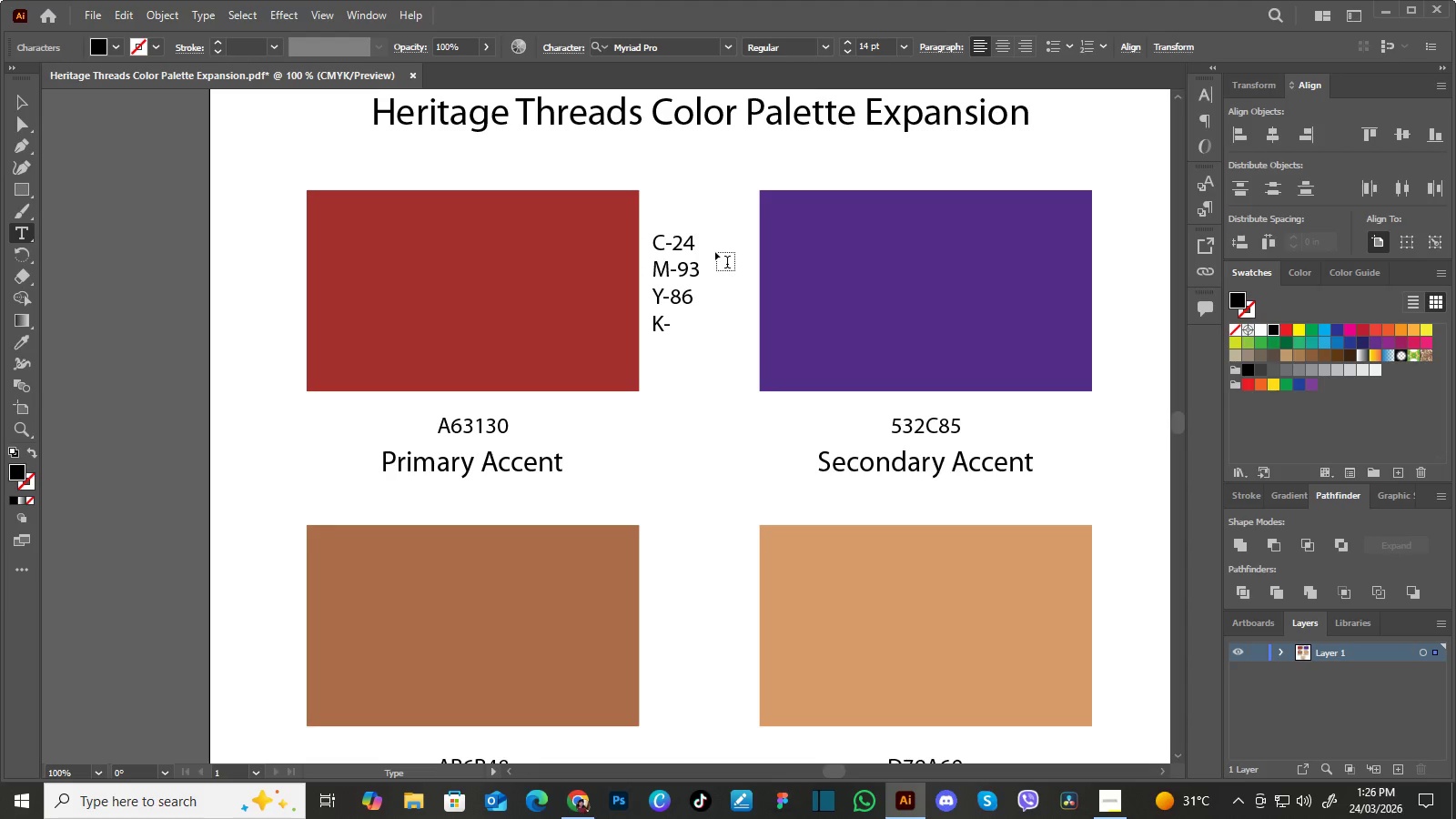 
type(17)
 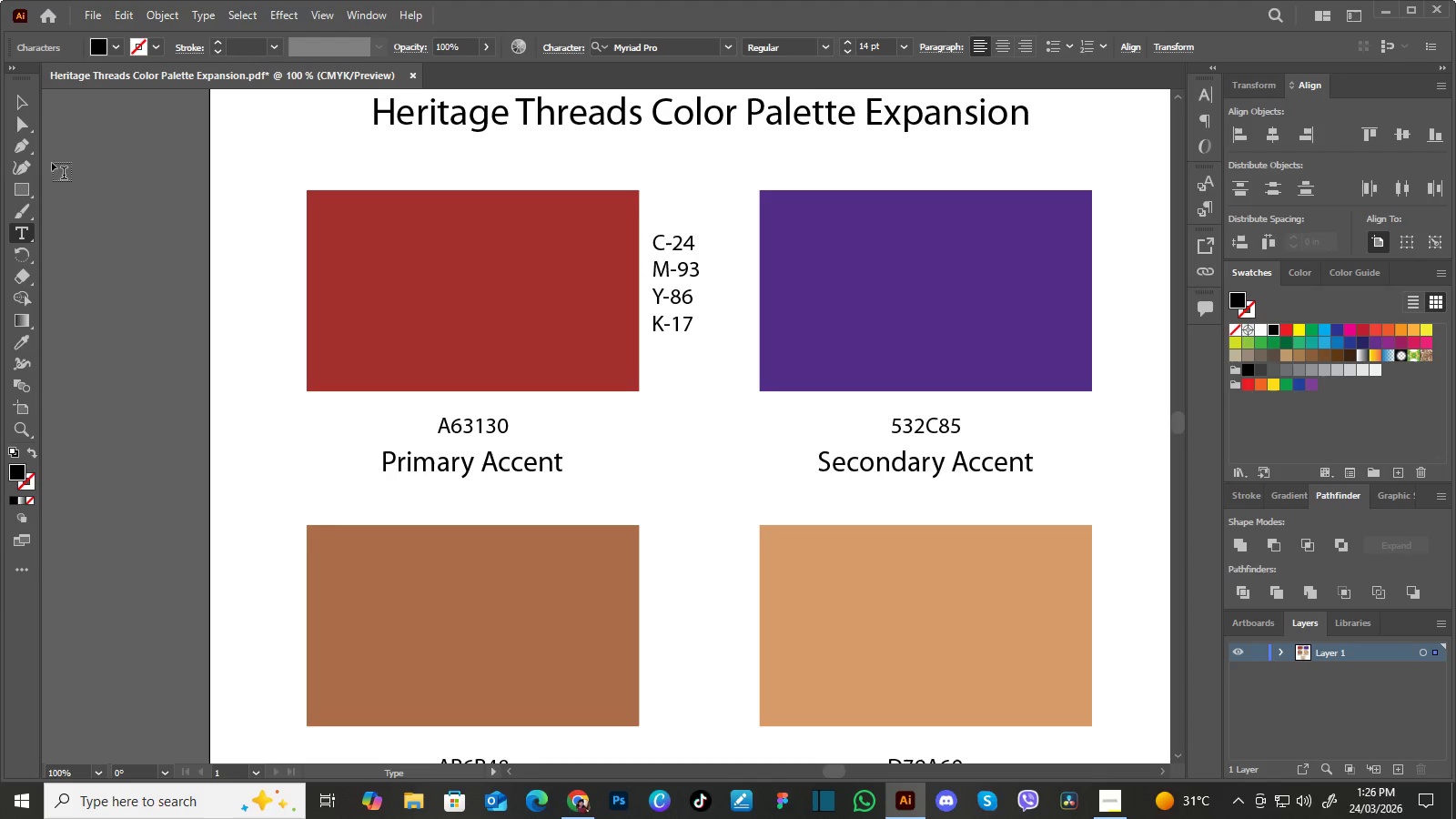 
left_click([26, 231])
 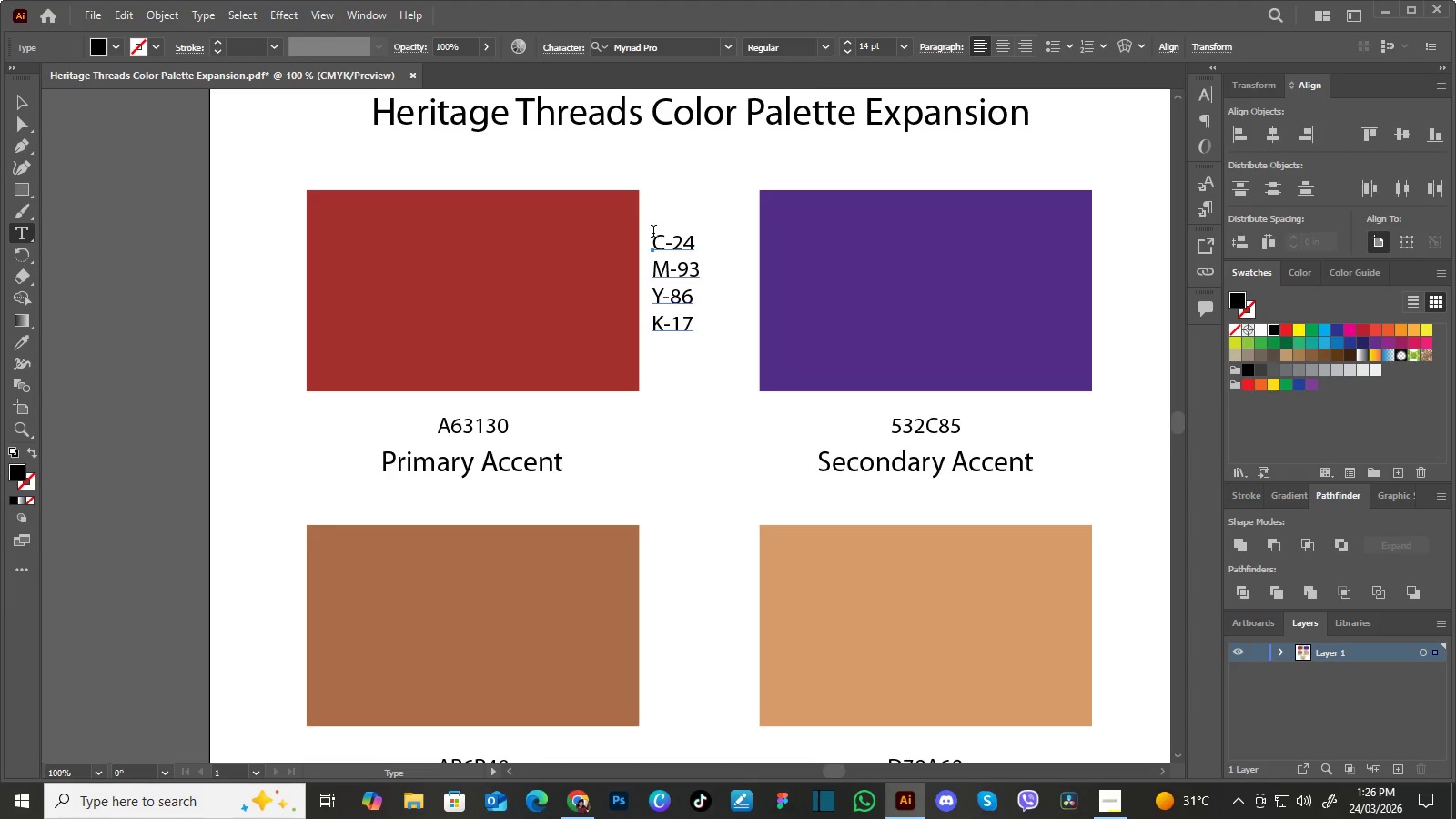 
left_click_drag(start_coordinate=[654, 235], to_coordinate=[715, 359])
 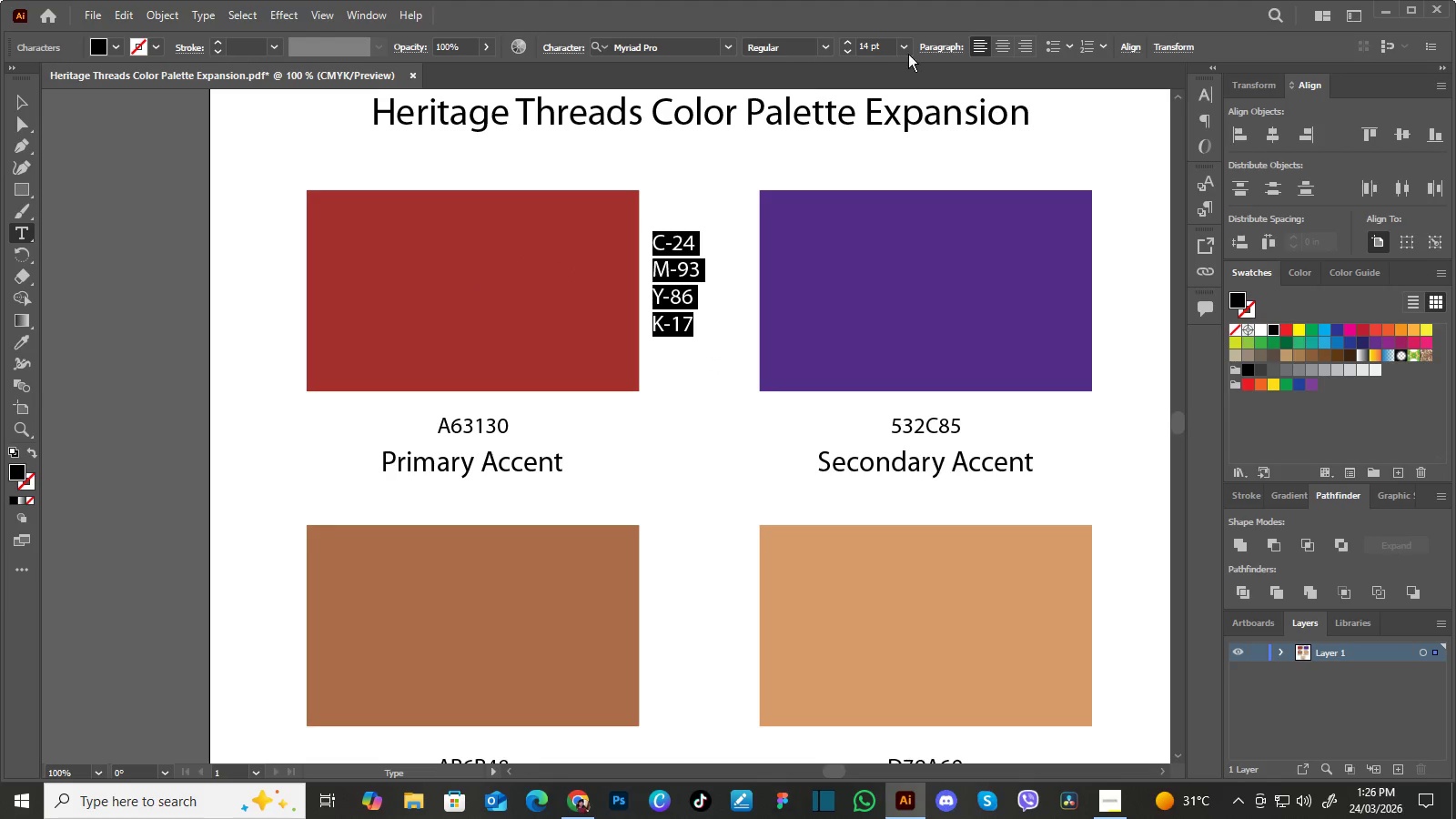 
left_click([906, 47])
 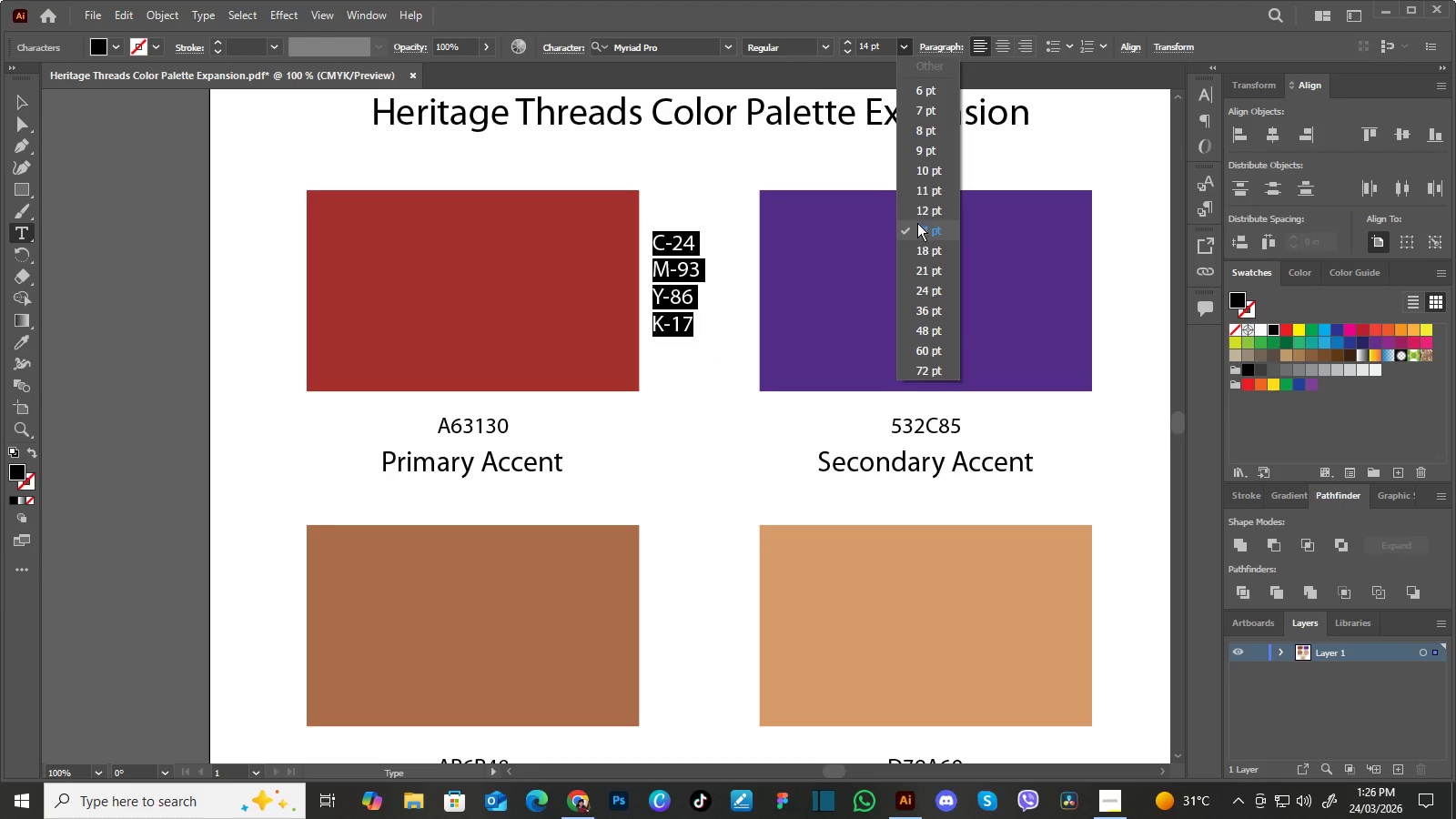 
left_click([915, 211])
 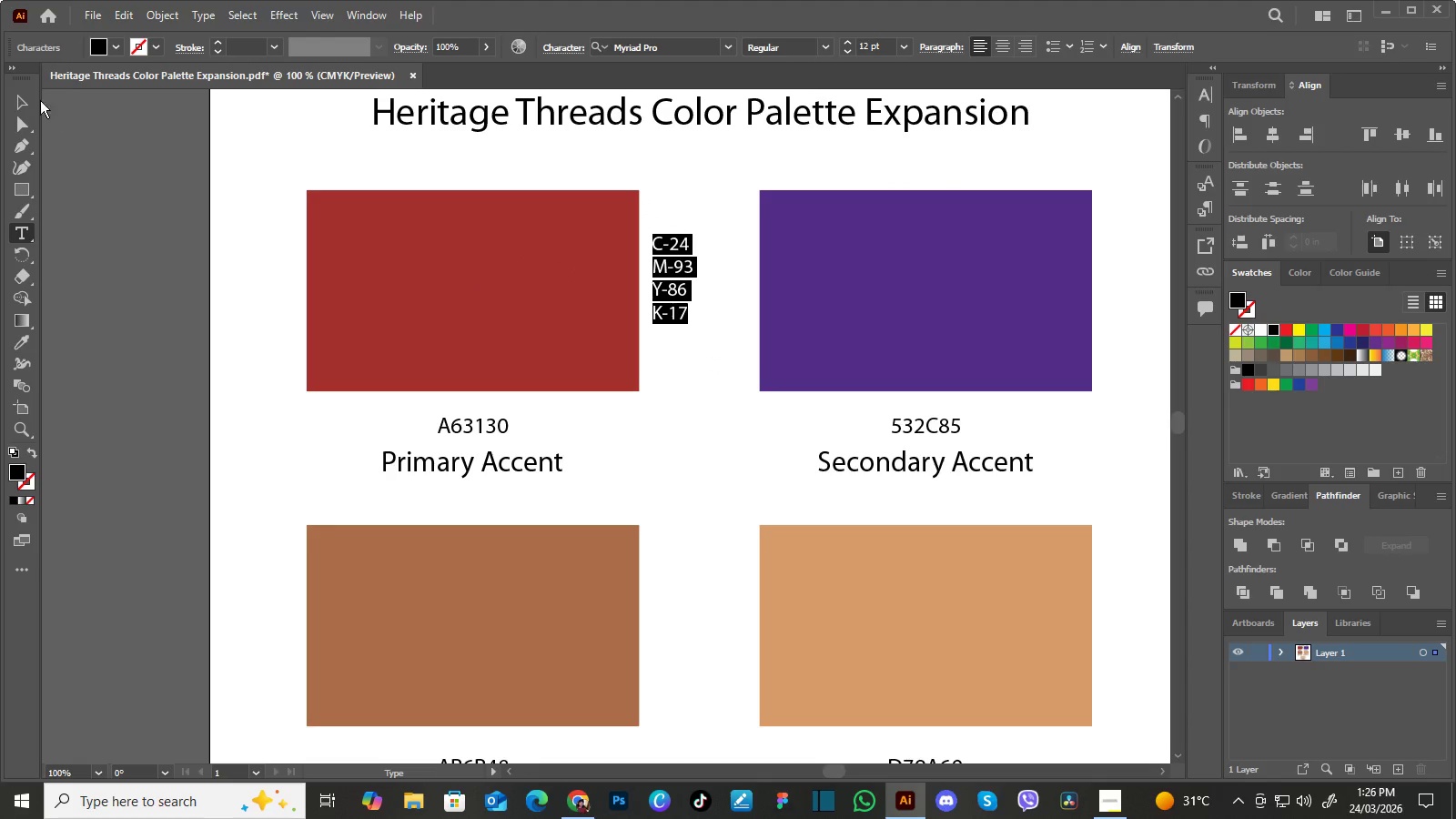 
left_click([27, 99])
 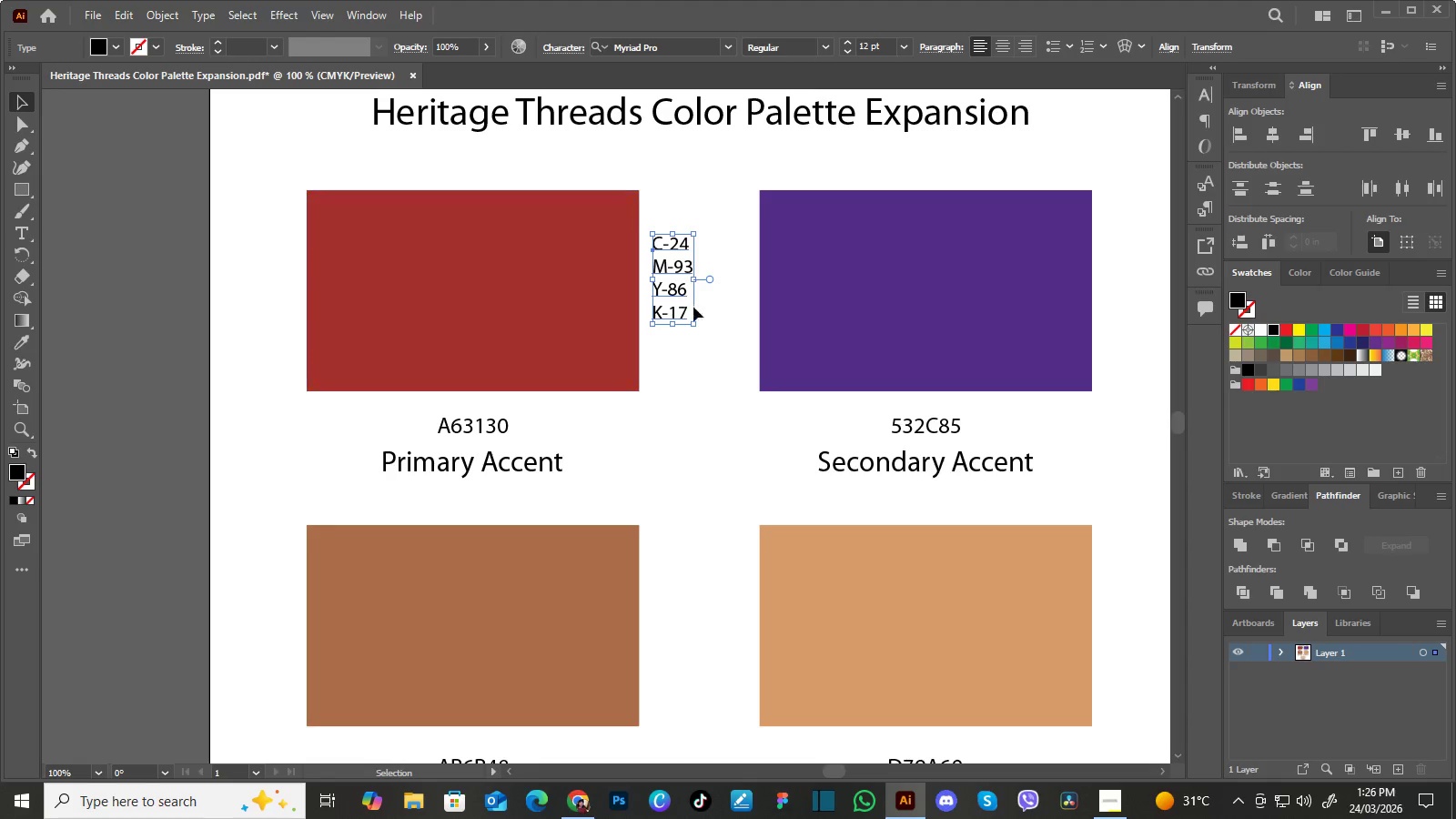 
left_click([697, 376])
 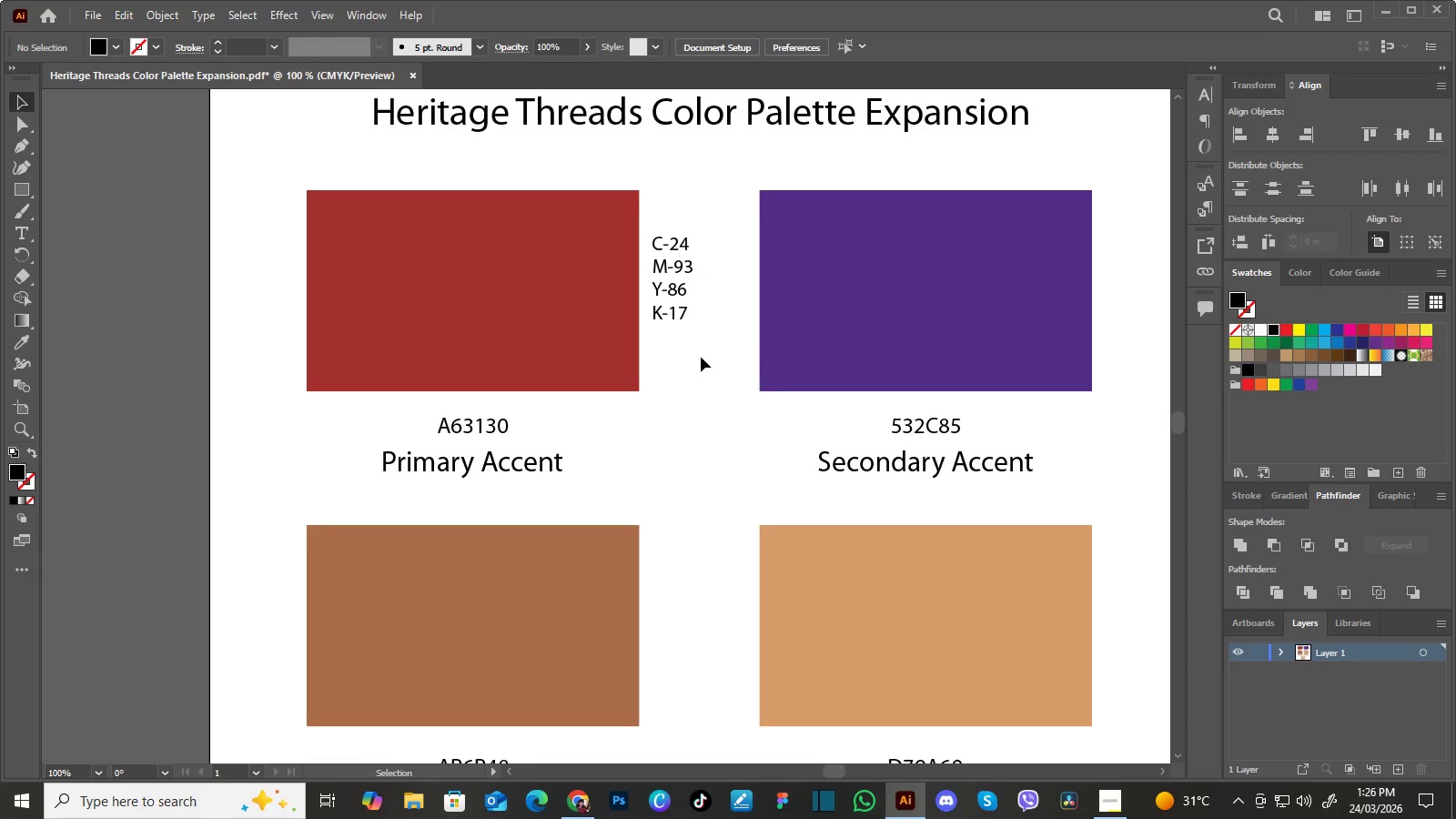 
hold_key(key=Space, duration=1.5)
 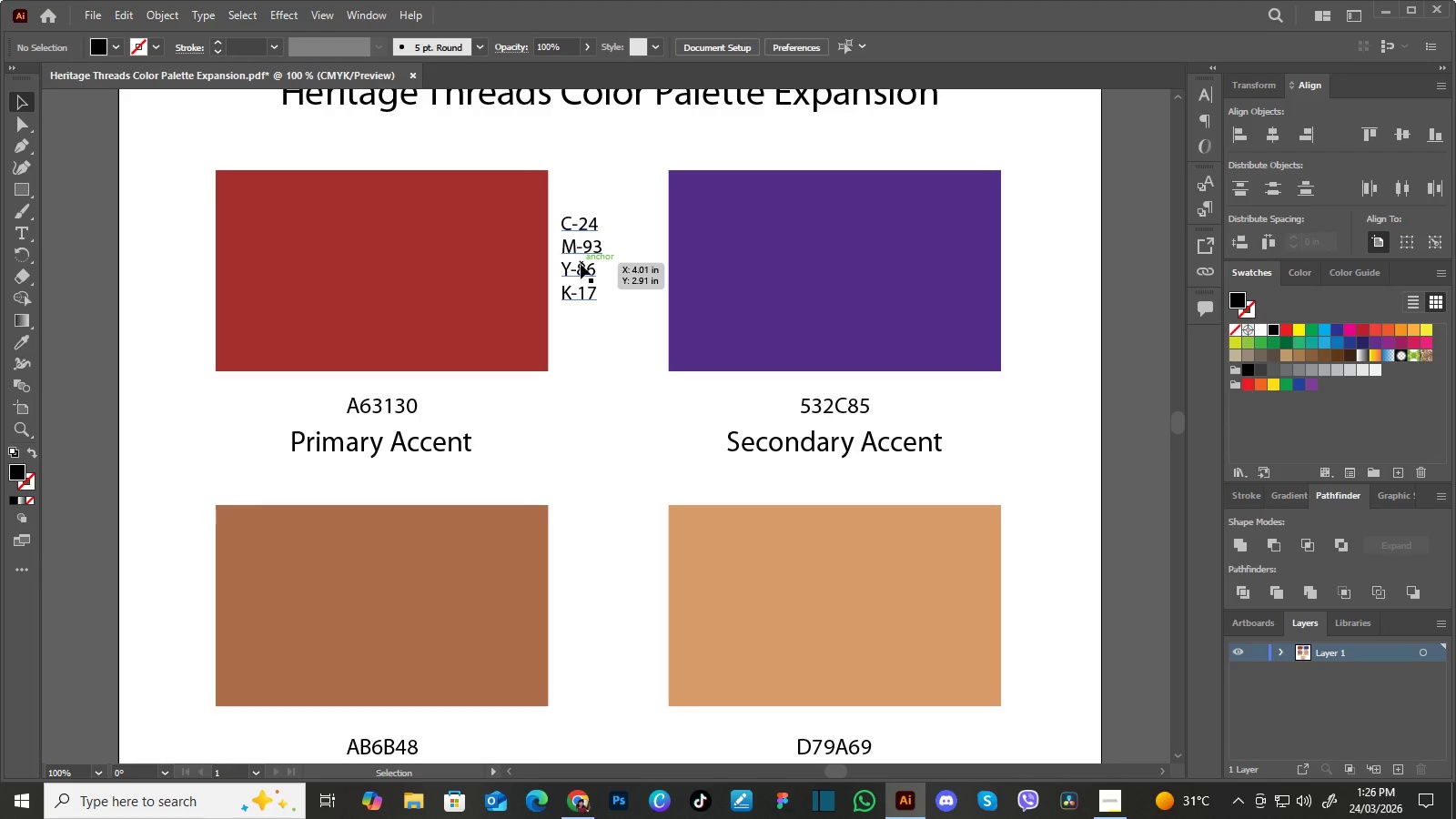 
left_click_drag(start_coordinate=[708, 349], to_coordinate=[585, 375])
 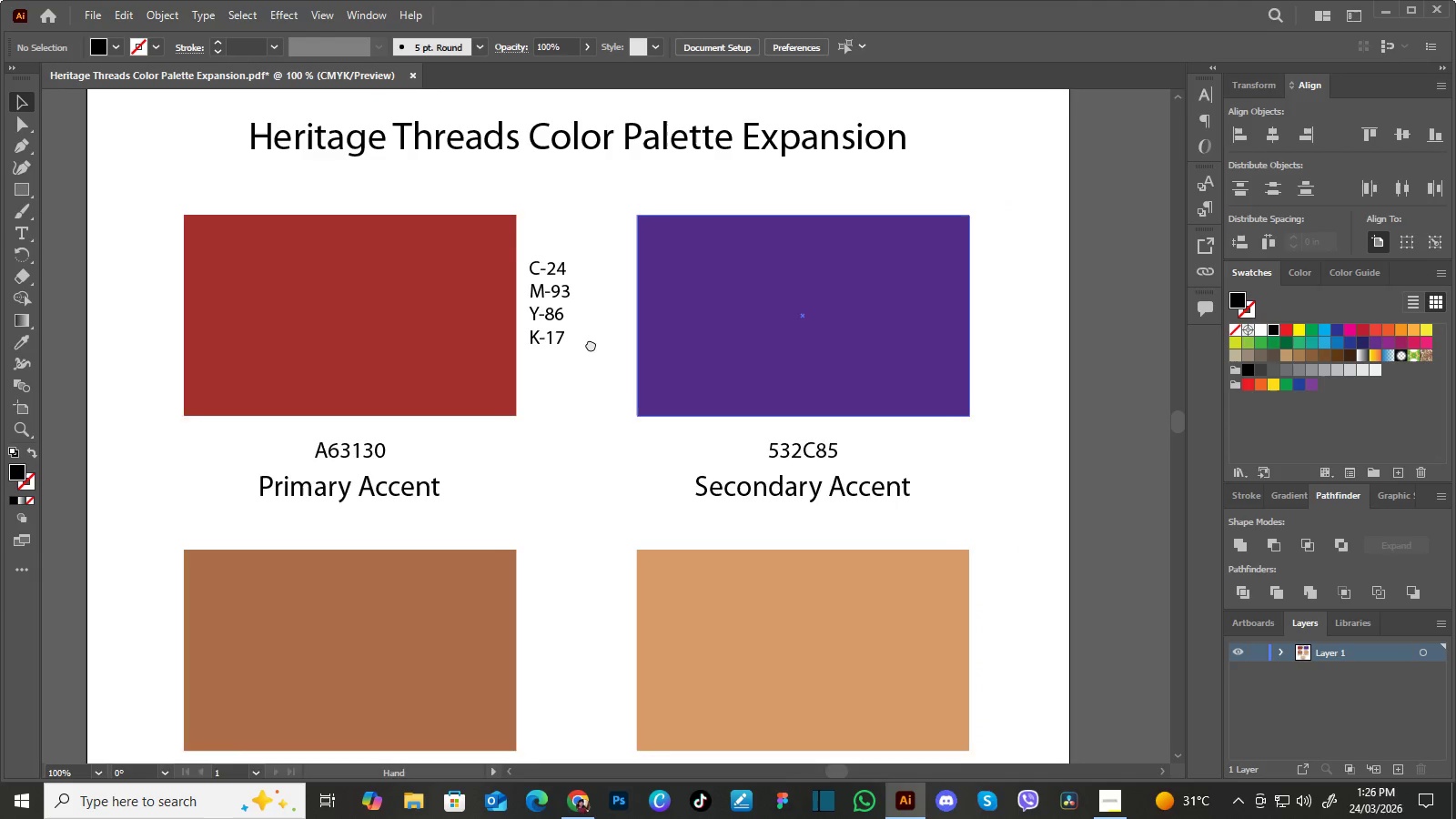 
left_click_drag(start_coordinate=[597, 339], to_coordinate=[581, 354])
 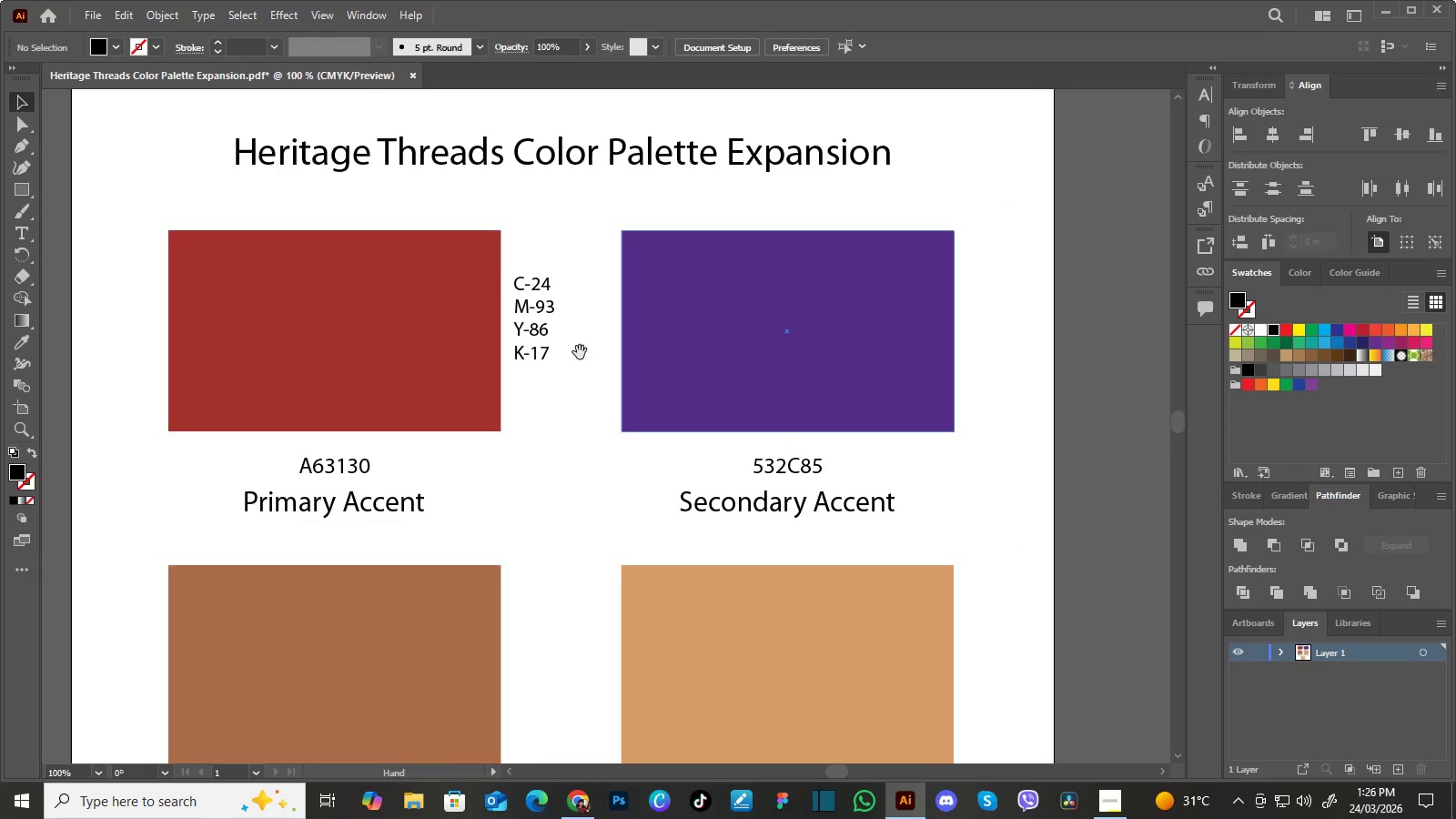 
left_click_drag(start_coordinate=[580, 352], to_coordinate=[627, 292])
 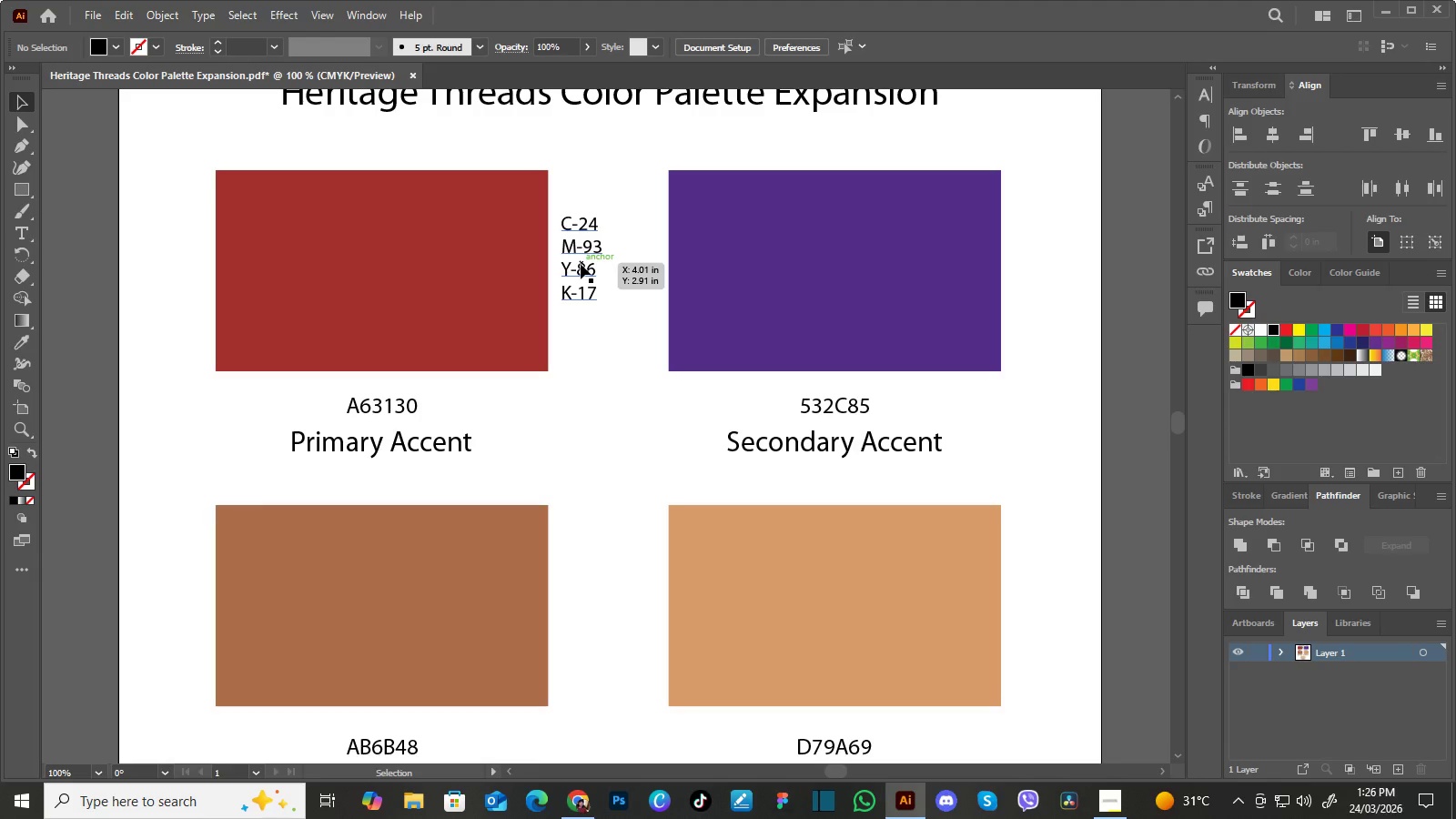 
key(Space)
 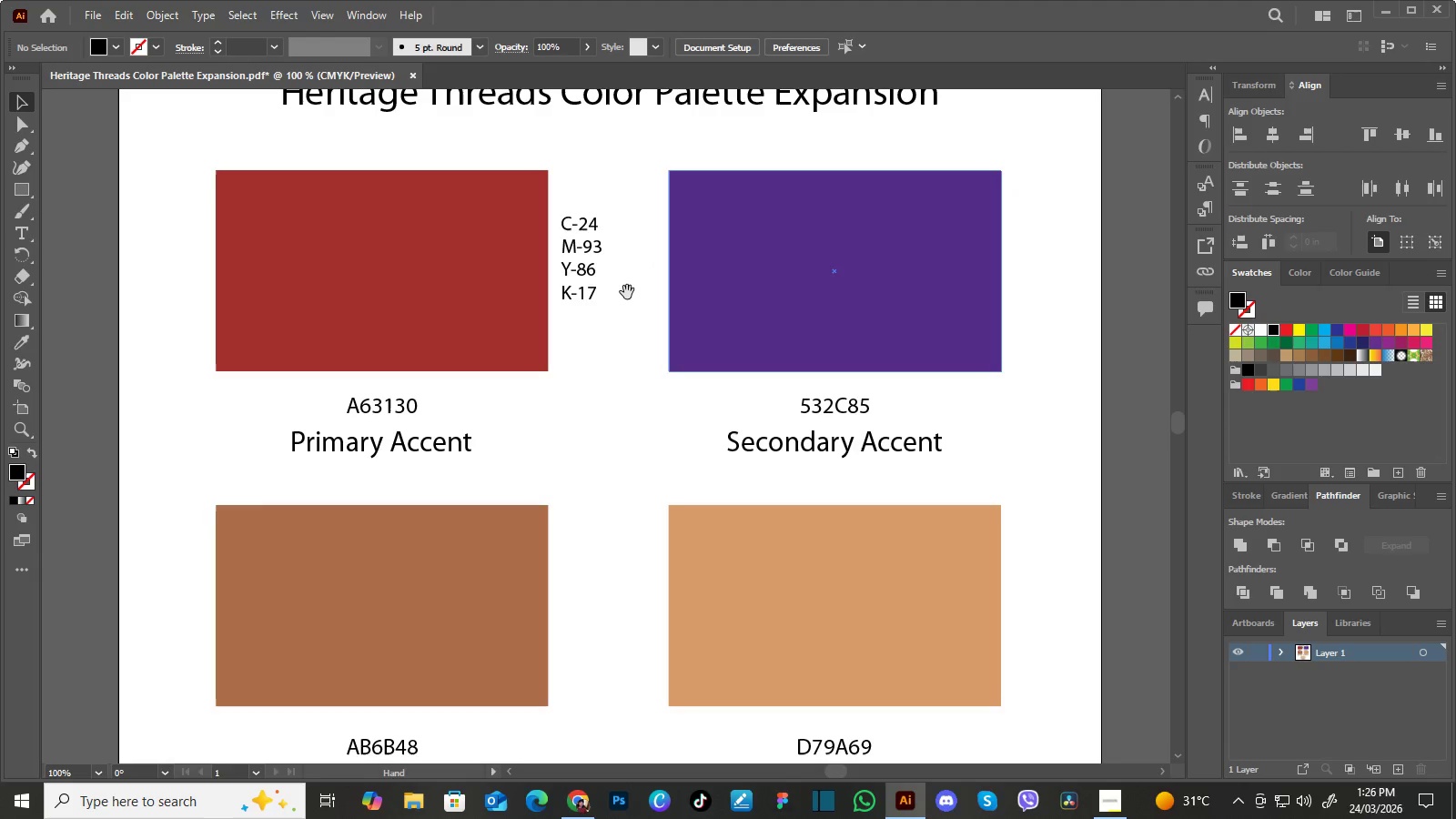 
key(Space)
 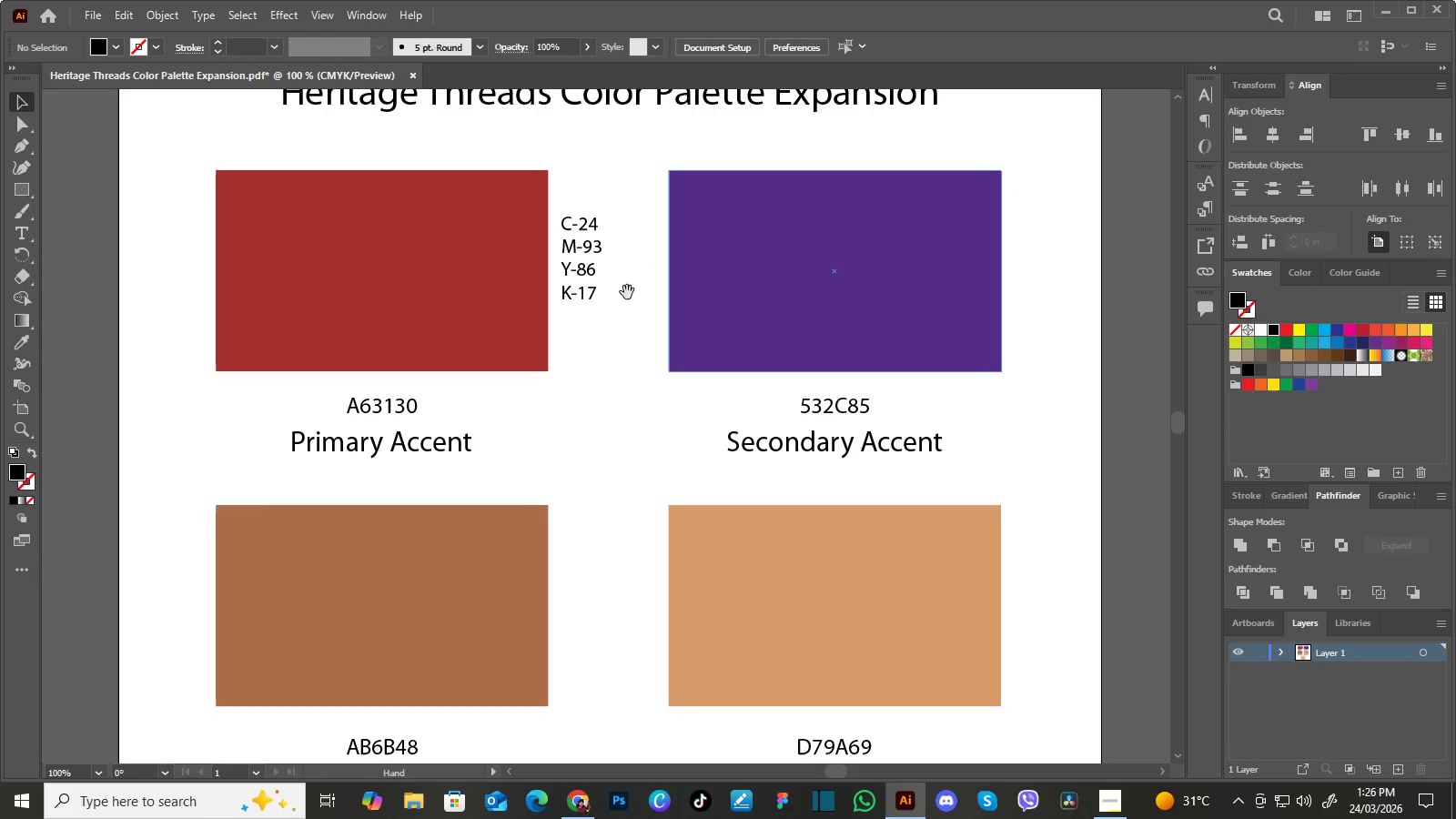 
key(Space)
 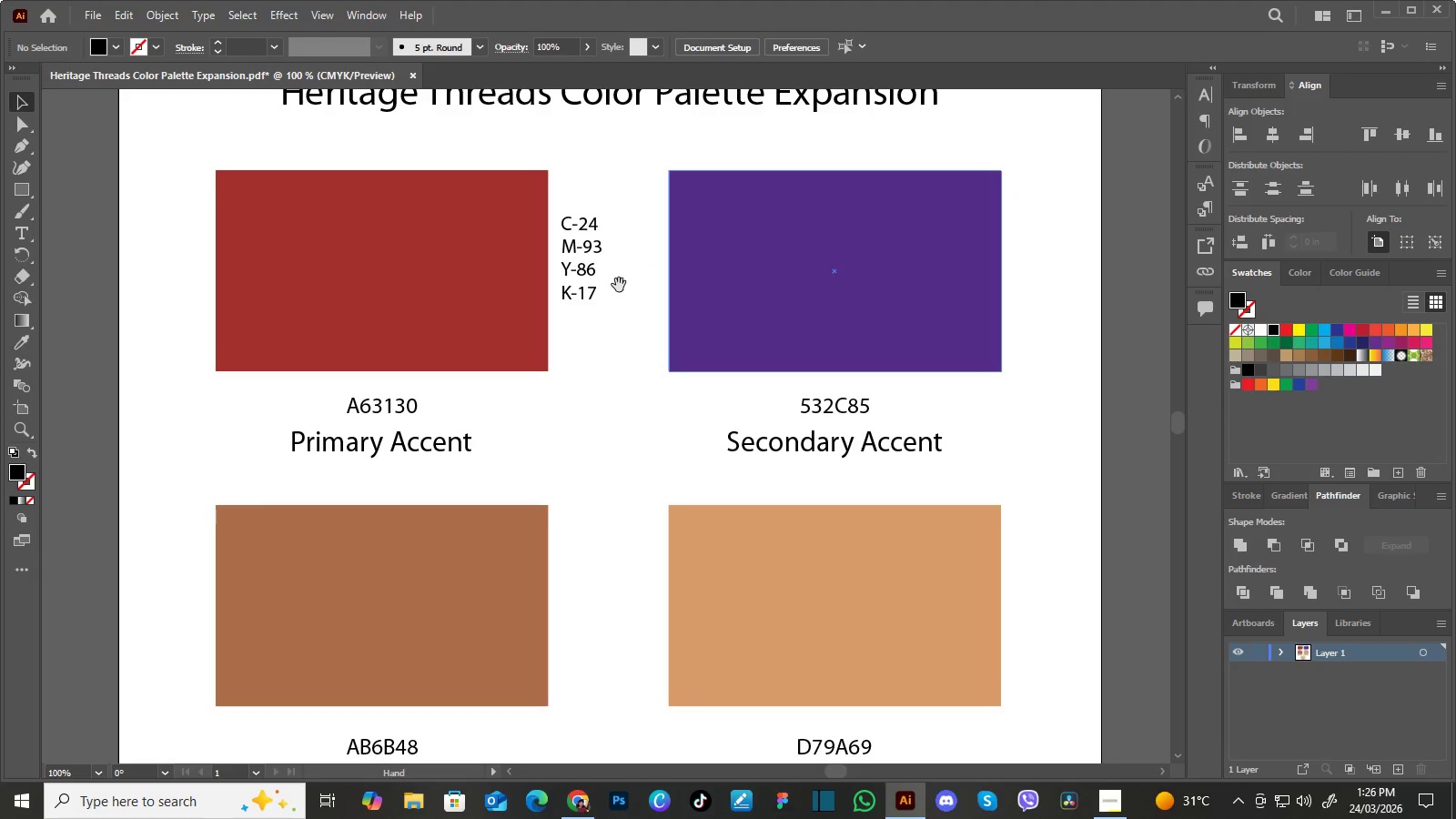 
key(Space)
 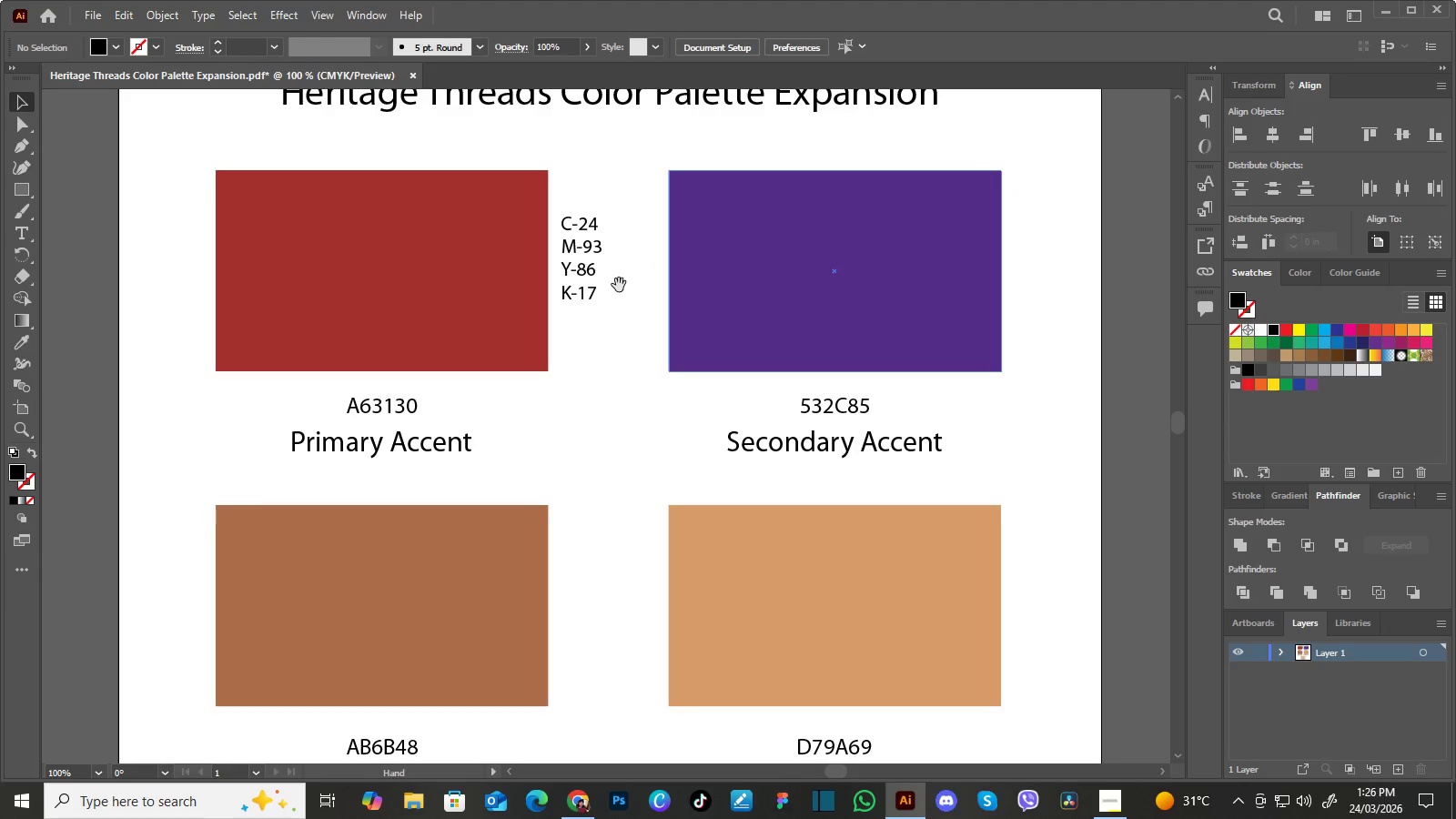 
key(Space)
 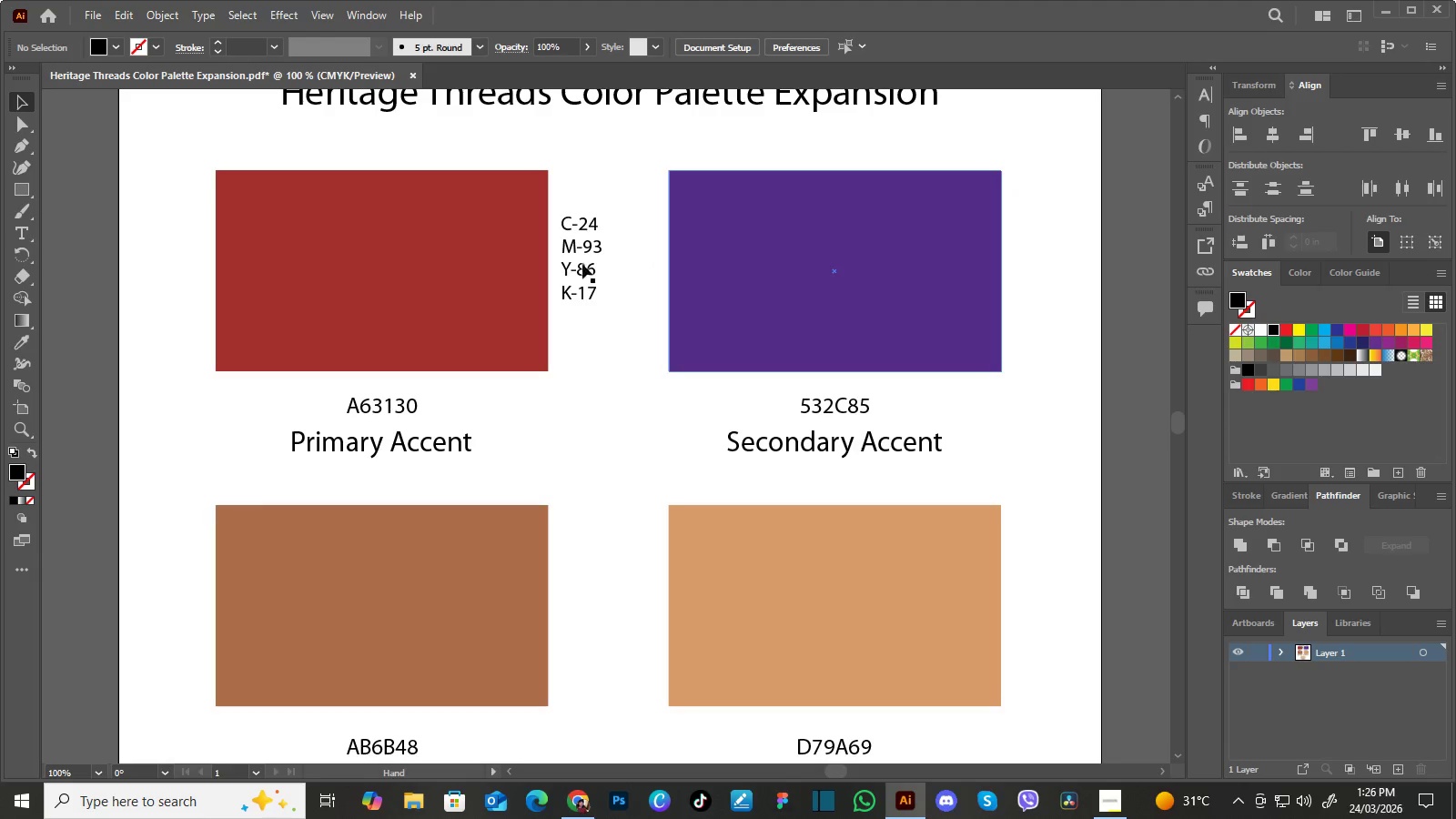 
key(Space)
 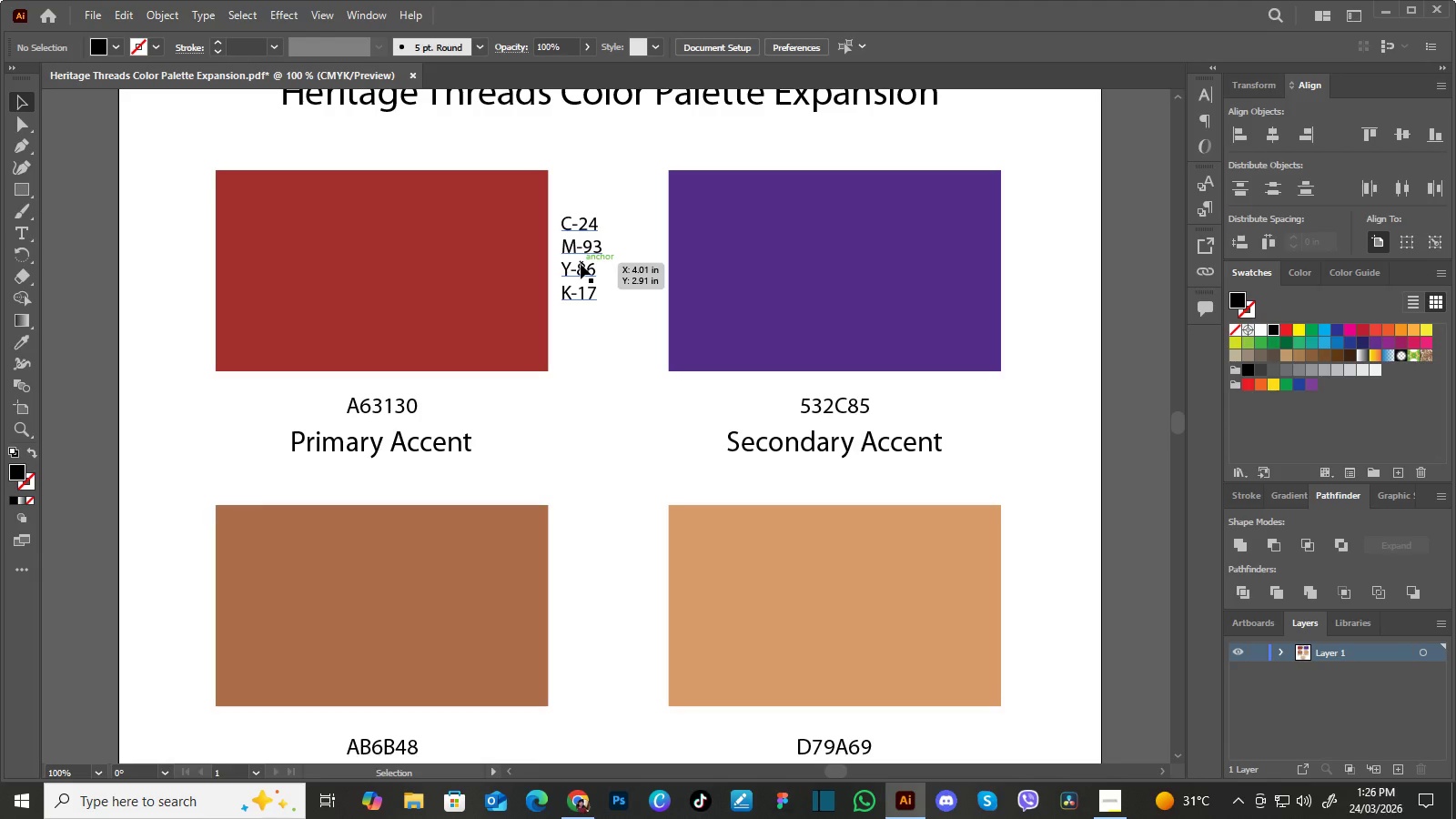 
left_click([581, 264])
 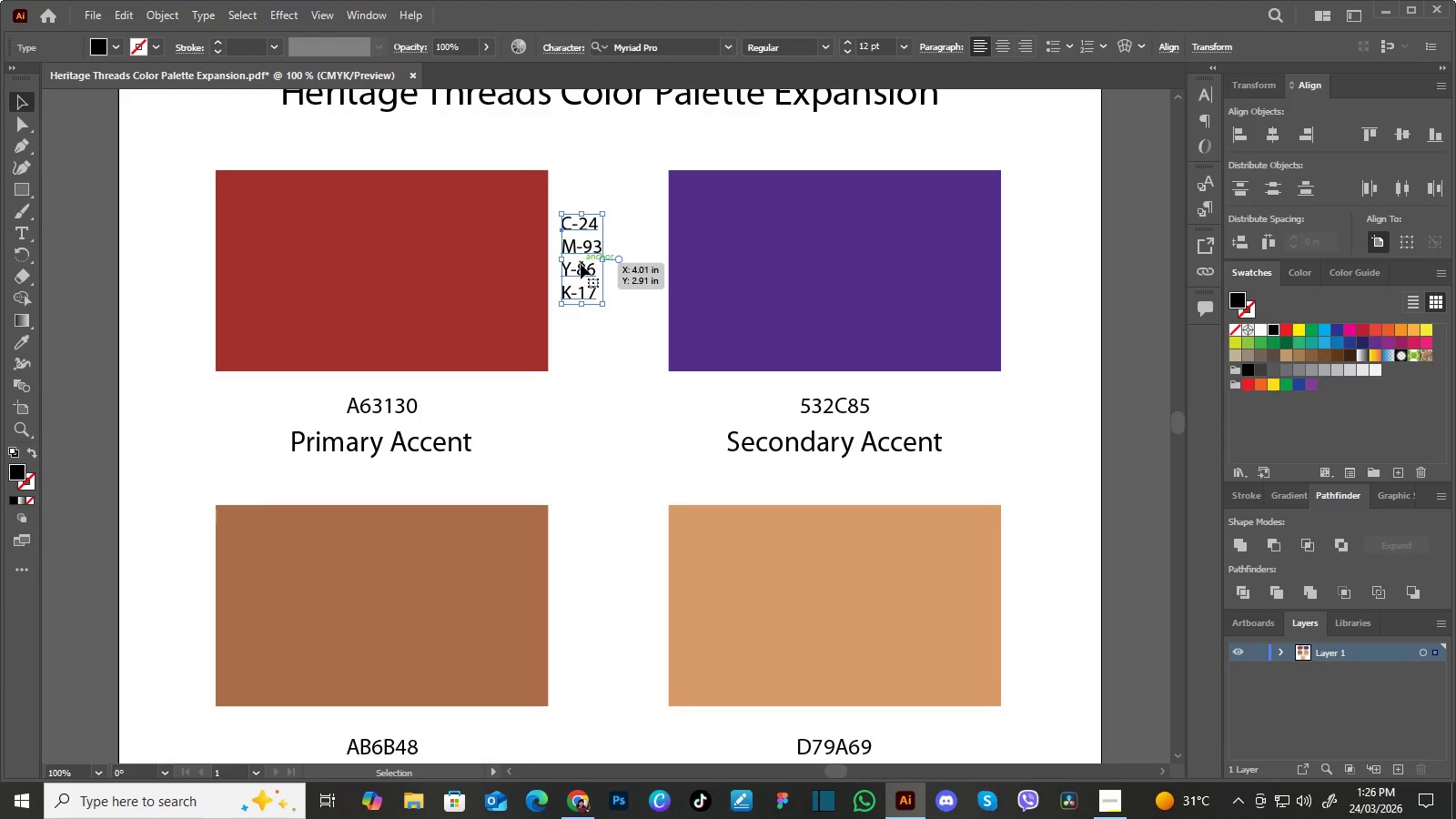 
left_click_drag(start_coordinate=[581, 264], to_coordinate=[581, 269])
 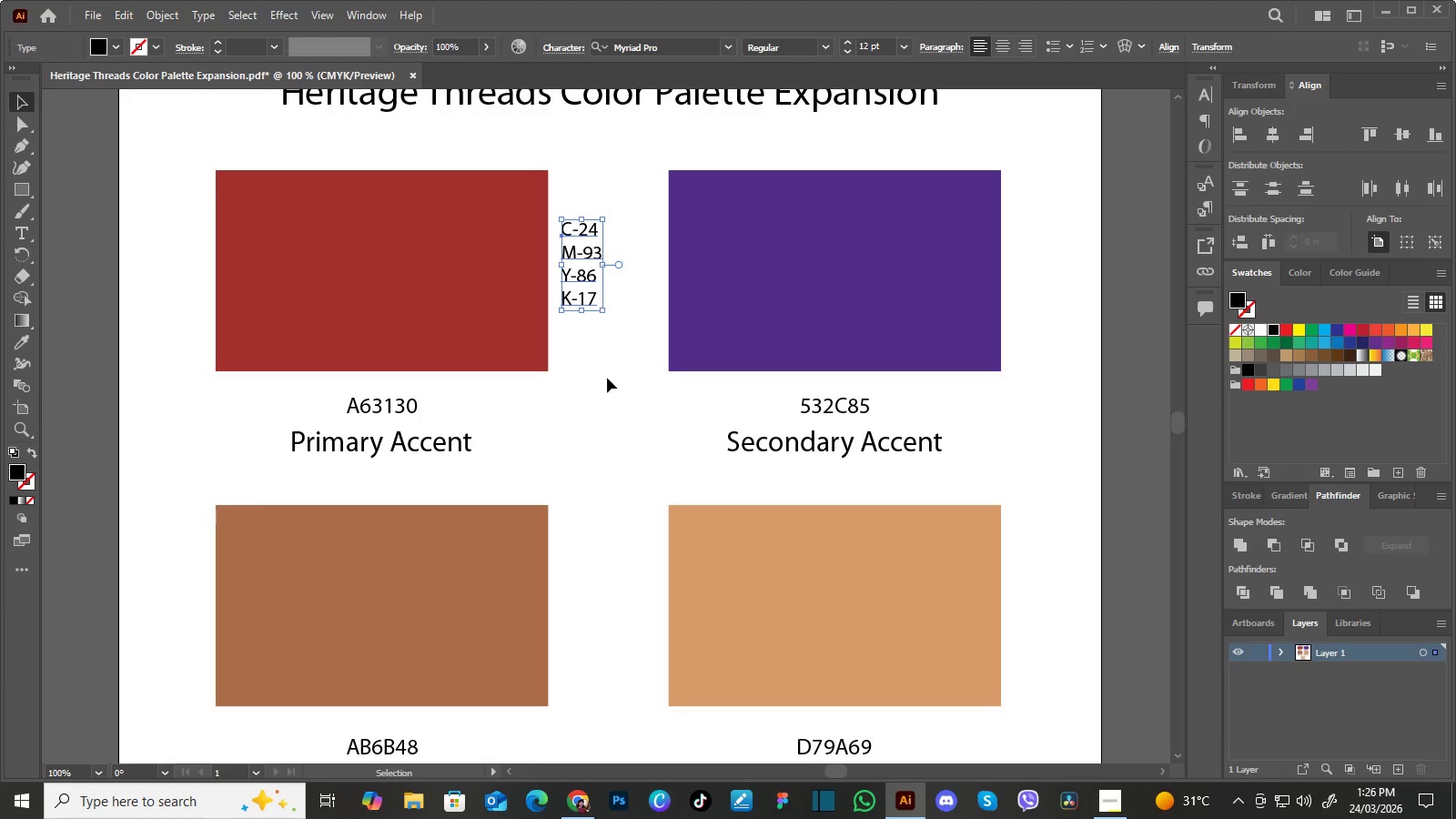 
left_click([607, 378])
 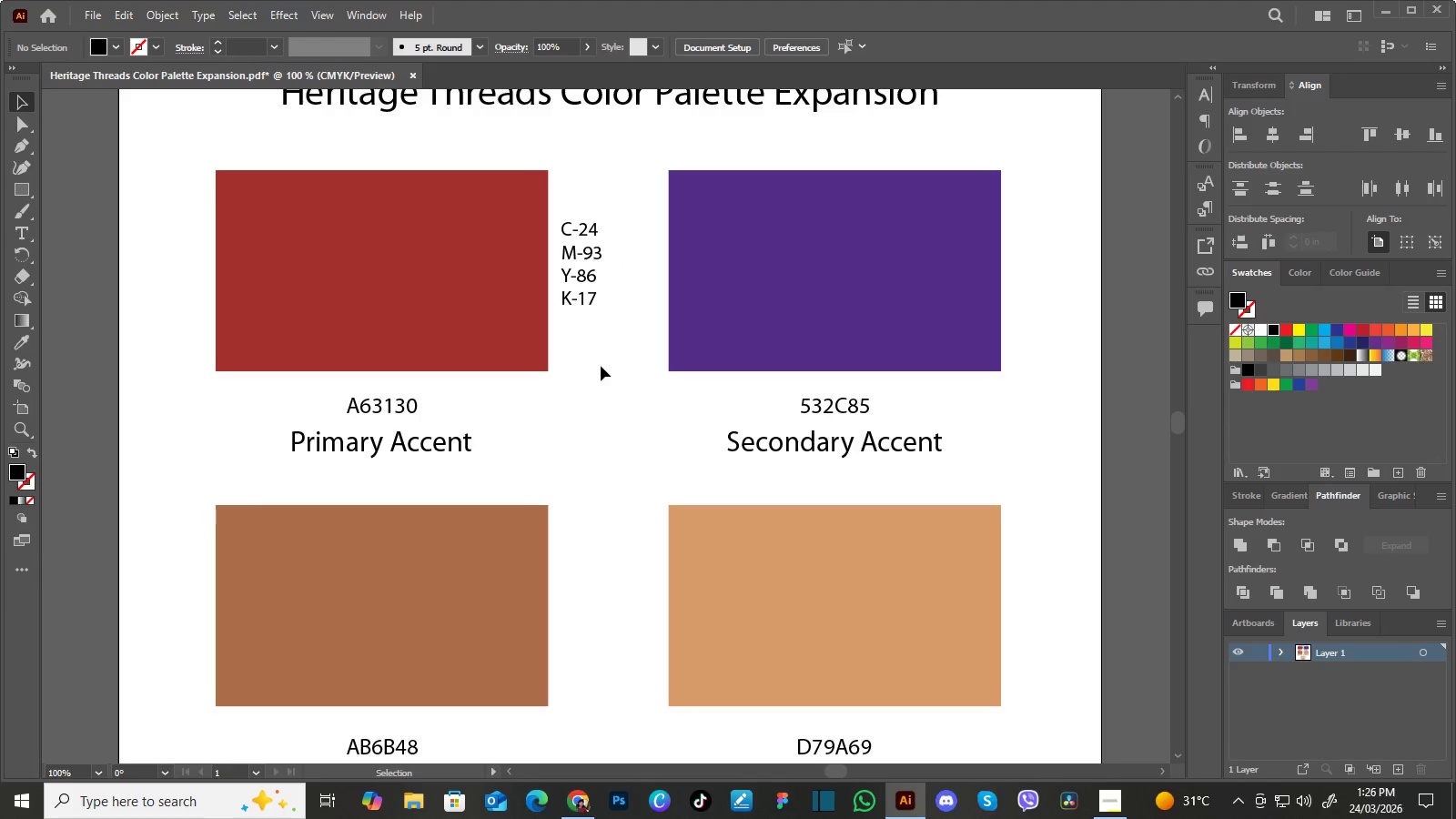 
hold_key(key=Space, duration=0.53)
 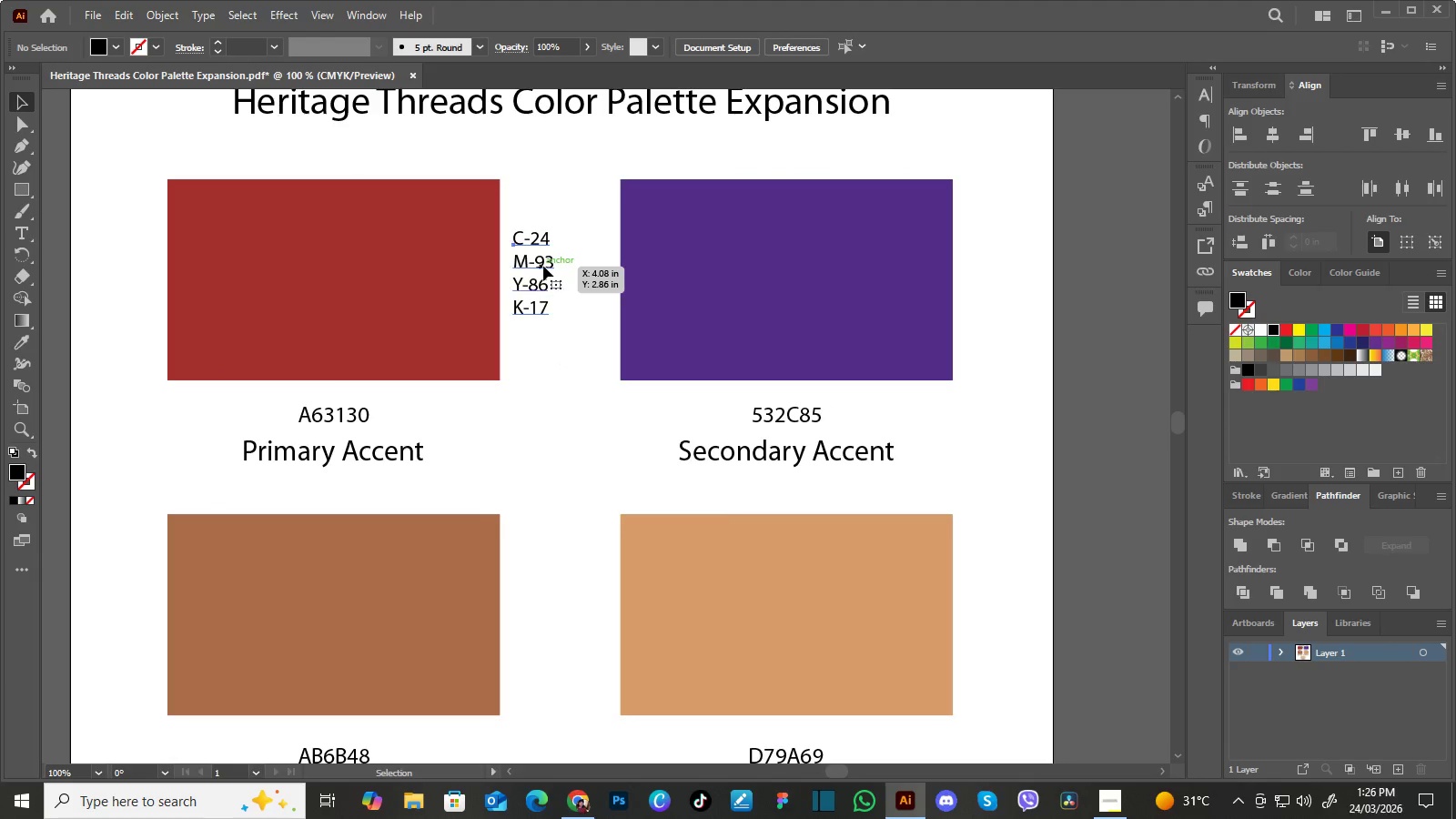 
left_click_drag(start_coordinate=[615, 352], to_coordinate=[567, 361])
 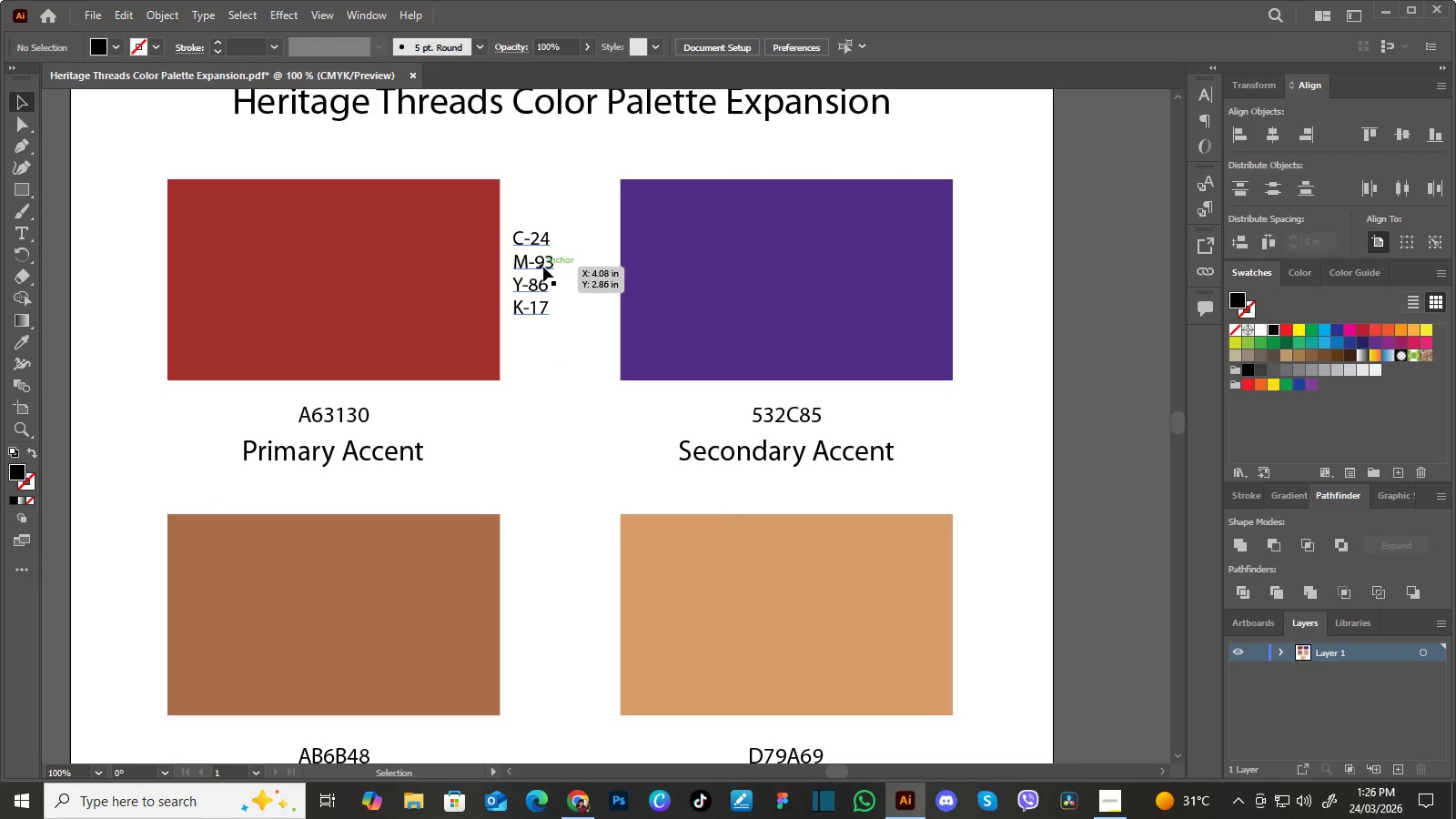 
left_click([543, 266])
 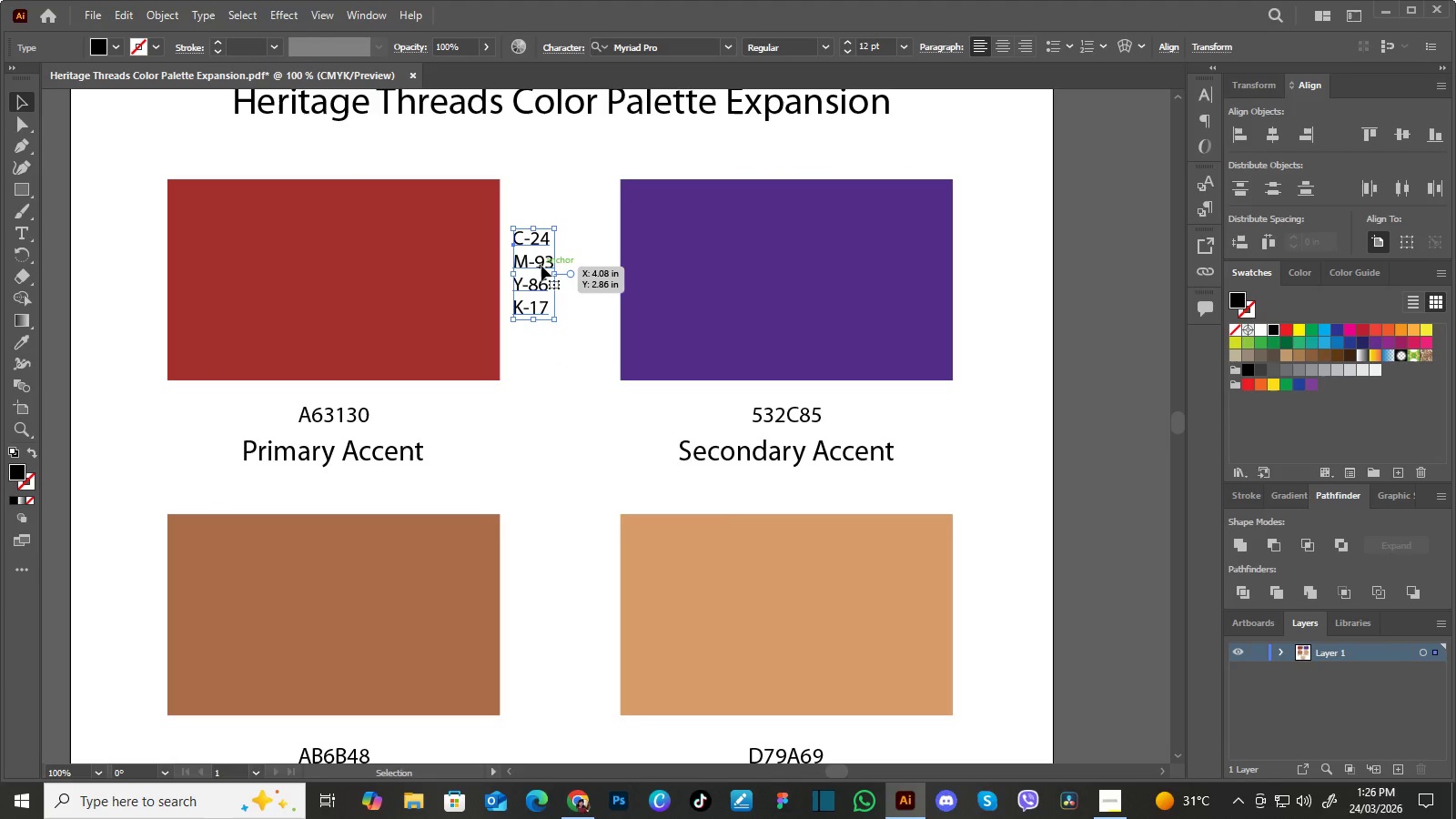 
hold_key(key=AltLeft, duration=1.5)
left_click_drag(start_coordinate=[540, 267], to_coordinate=[994, 269])
 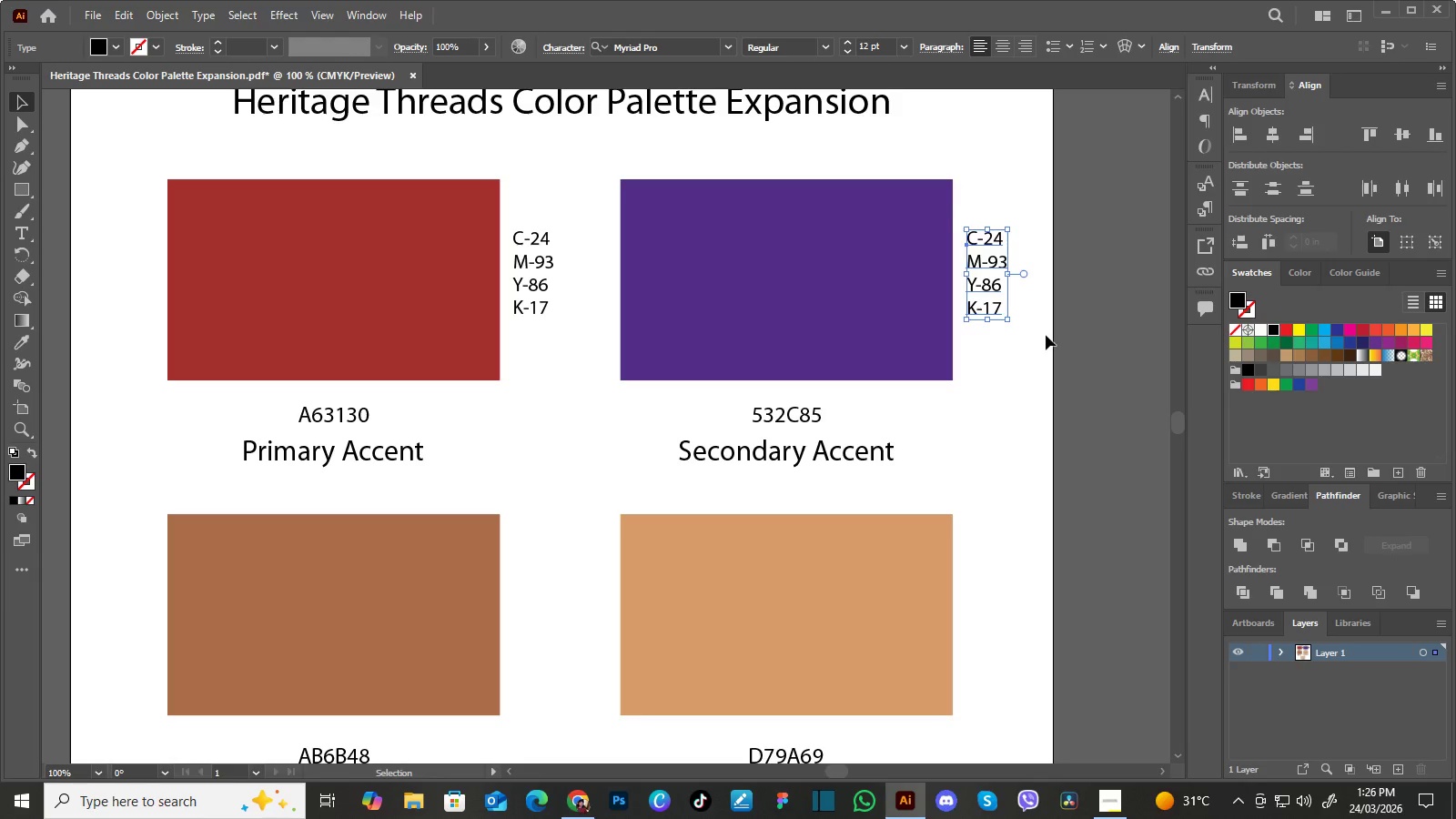 
hold_key(key=AltLeft, duration=1.0)
 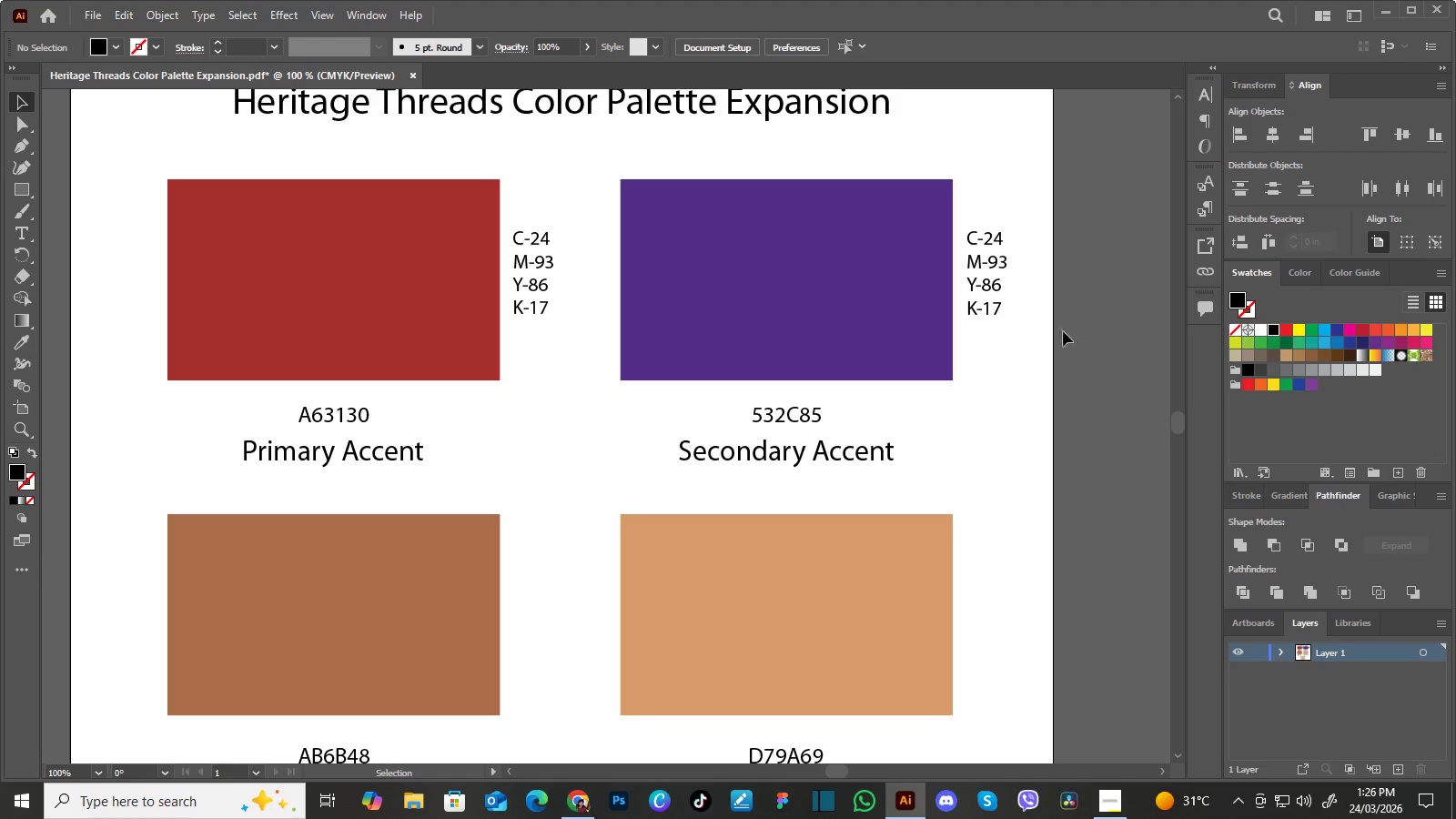 
hold_key(key=Space, duration=0.72)
 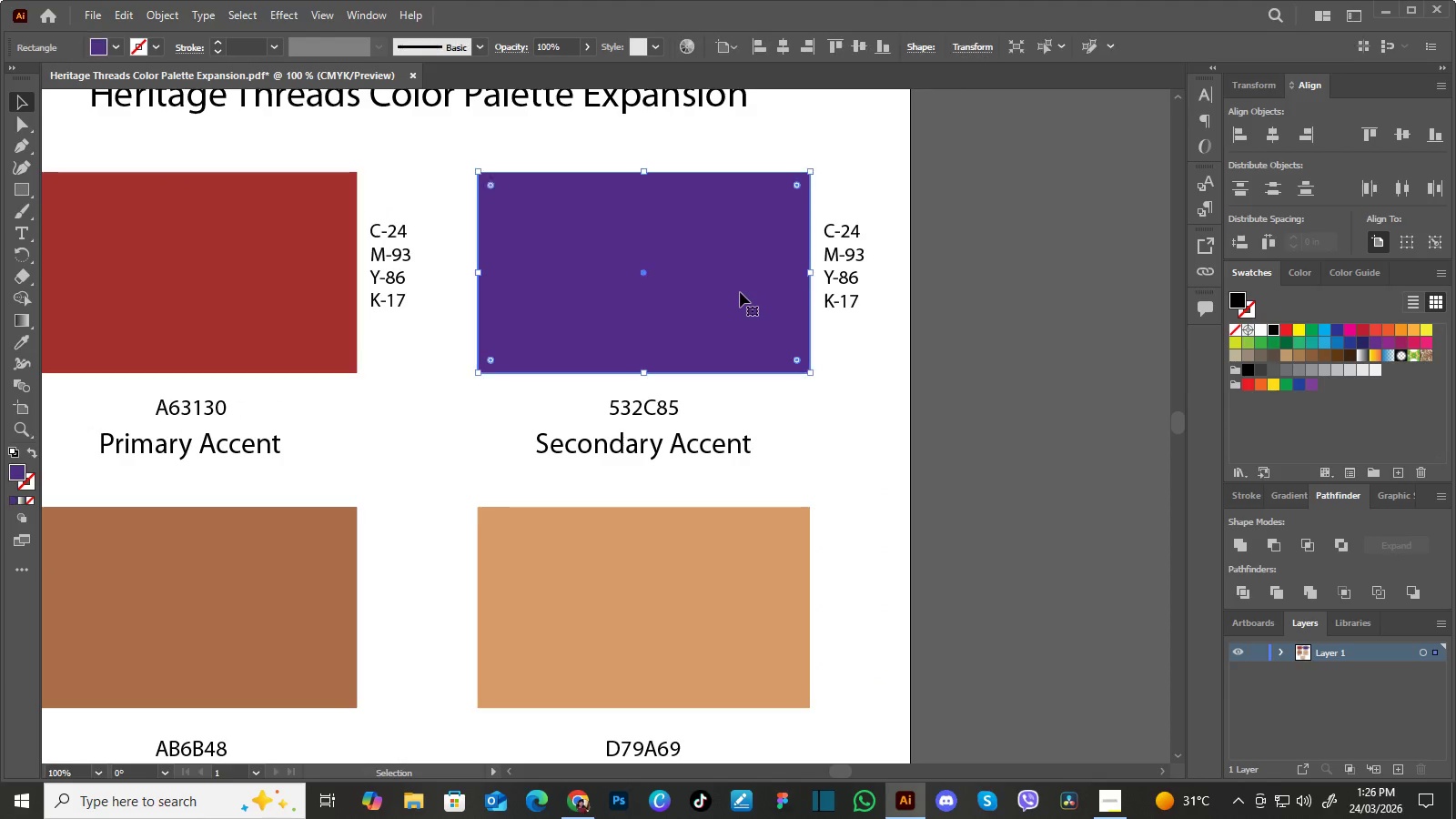 
left_click_drag(start_coordinate=[1096, 323], to_coordinate=[953, 316])
 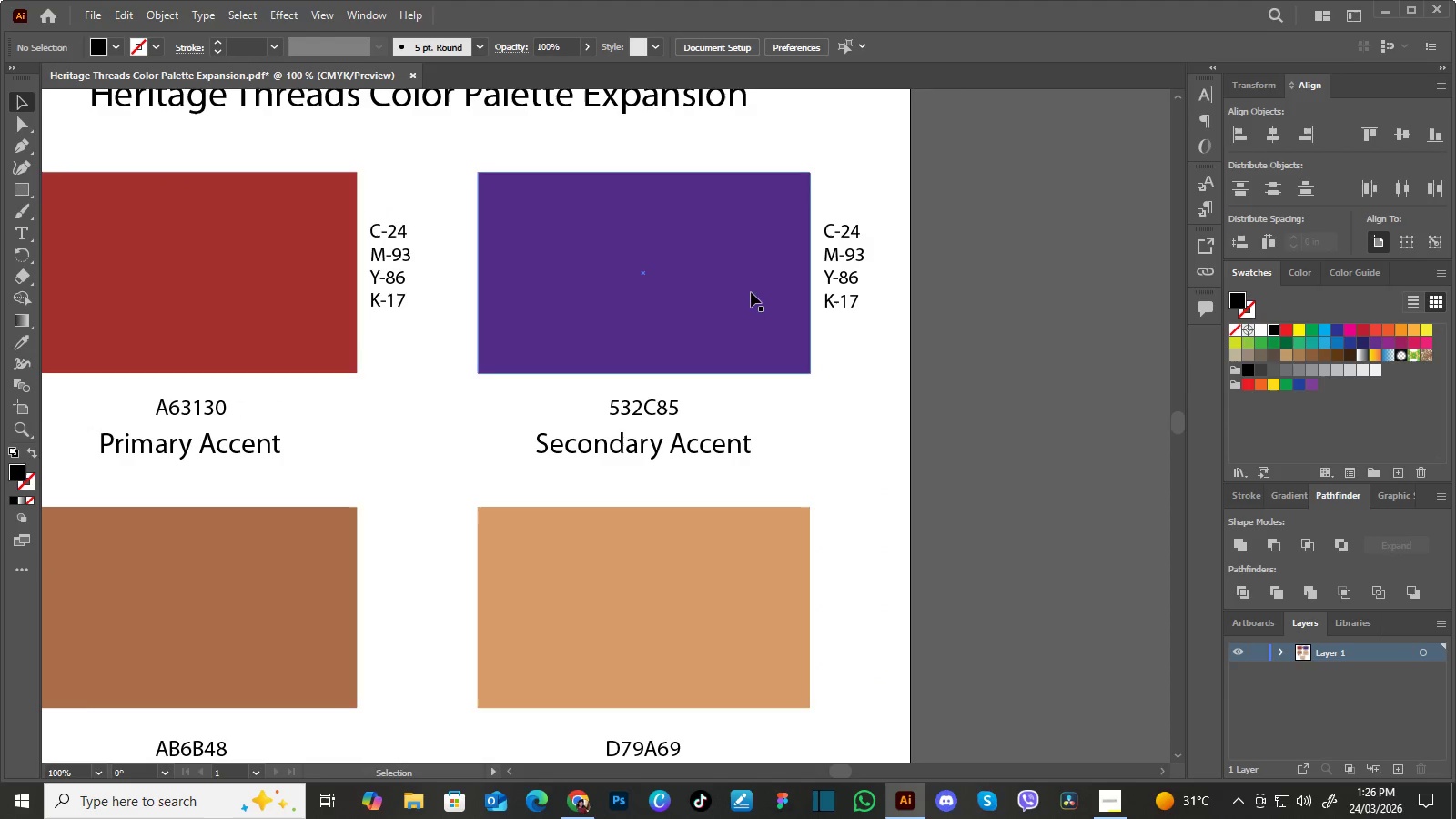 
left_click([740, 292])
 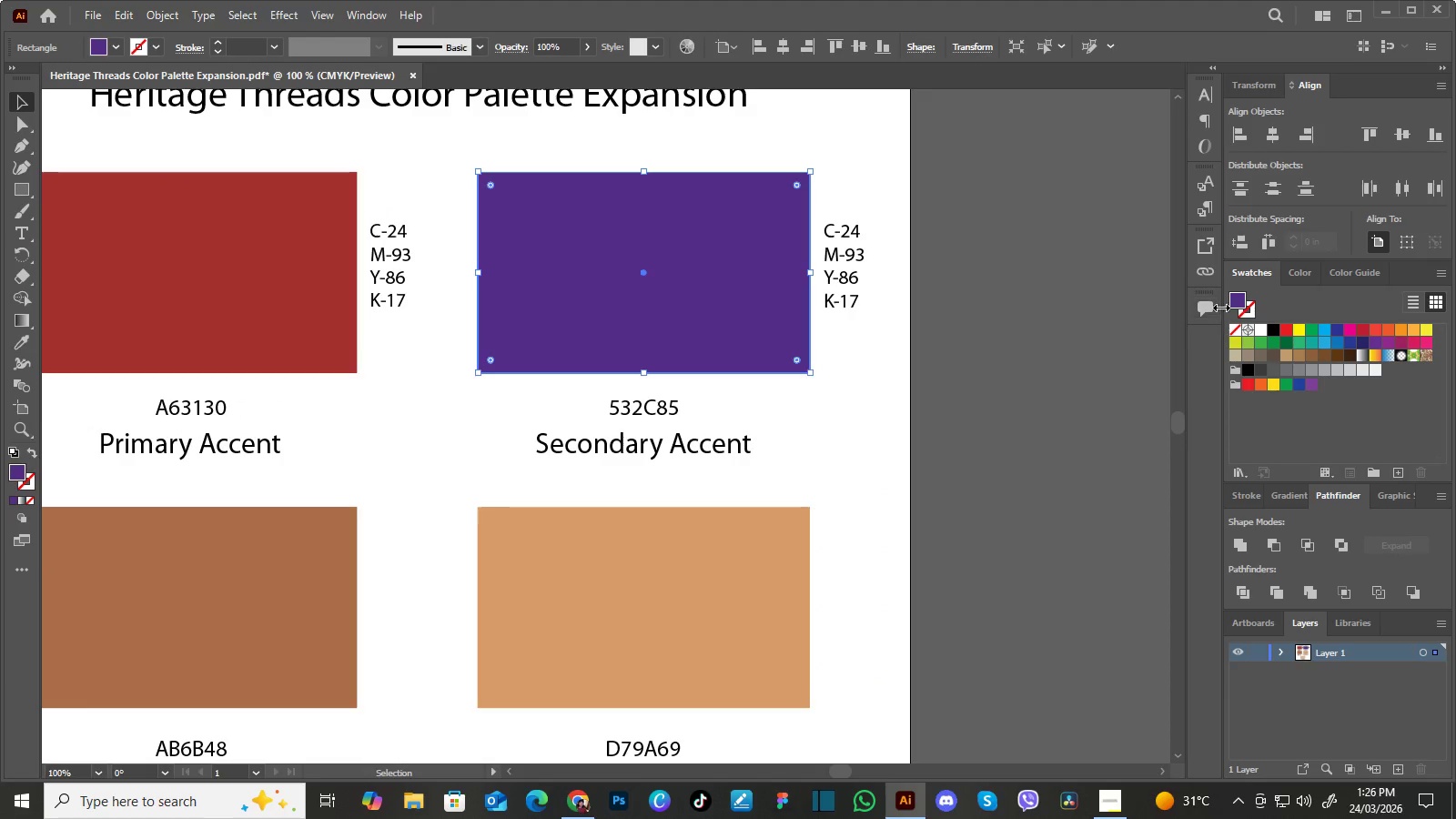 
left_click([1235, 300])
 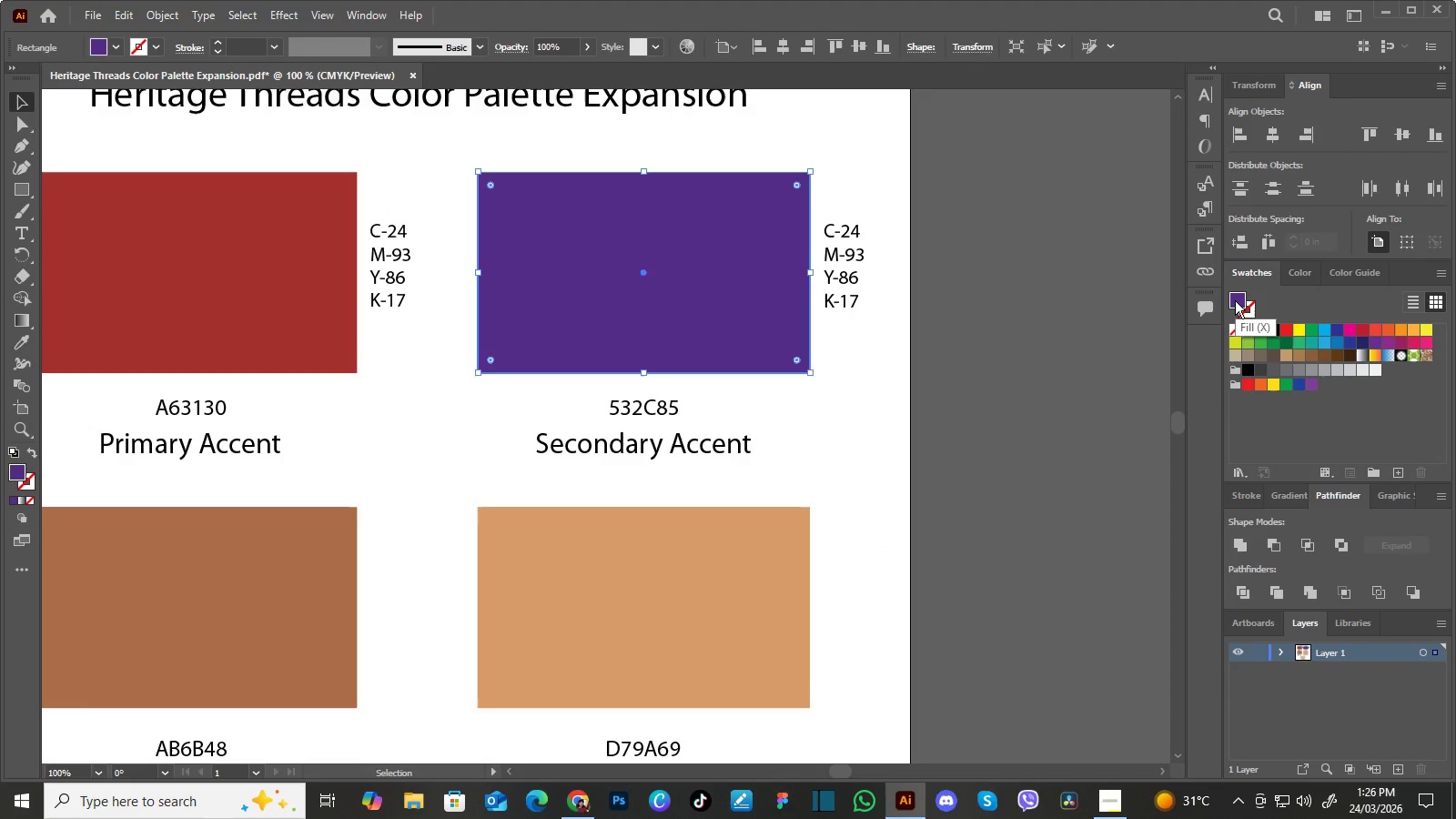 
double_click([1235, 300])
 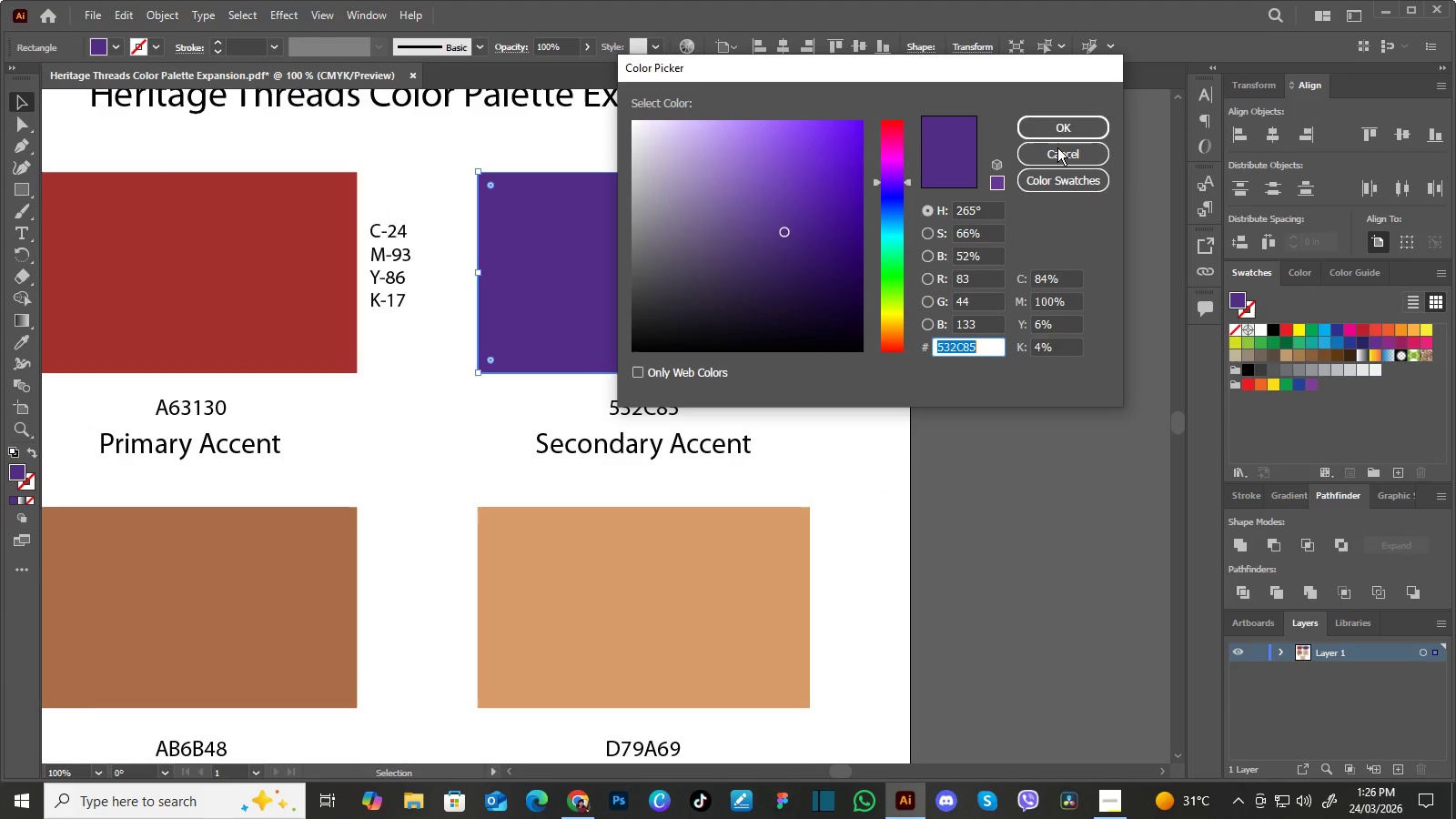 
left_click_drag(start_coordinate=[1028, 66], to_coordinate=[1151, 85])
 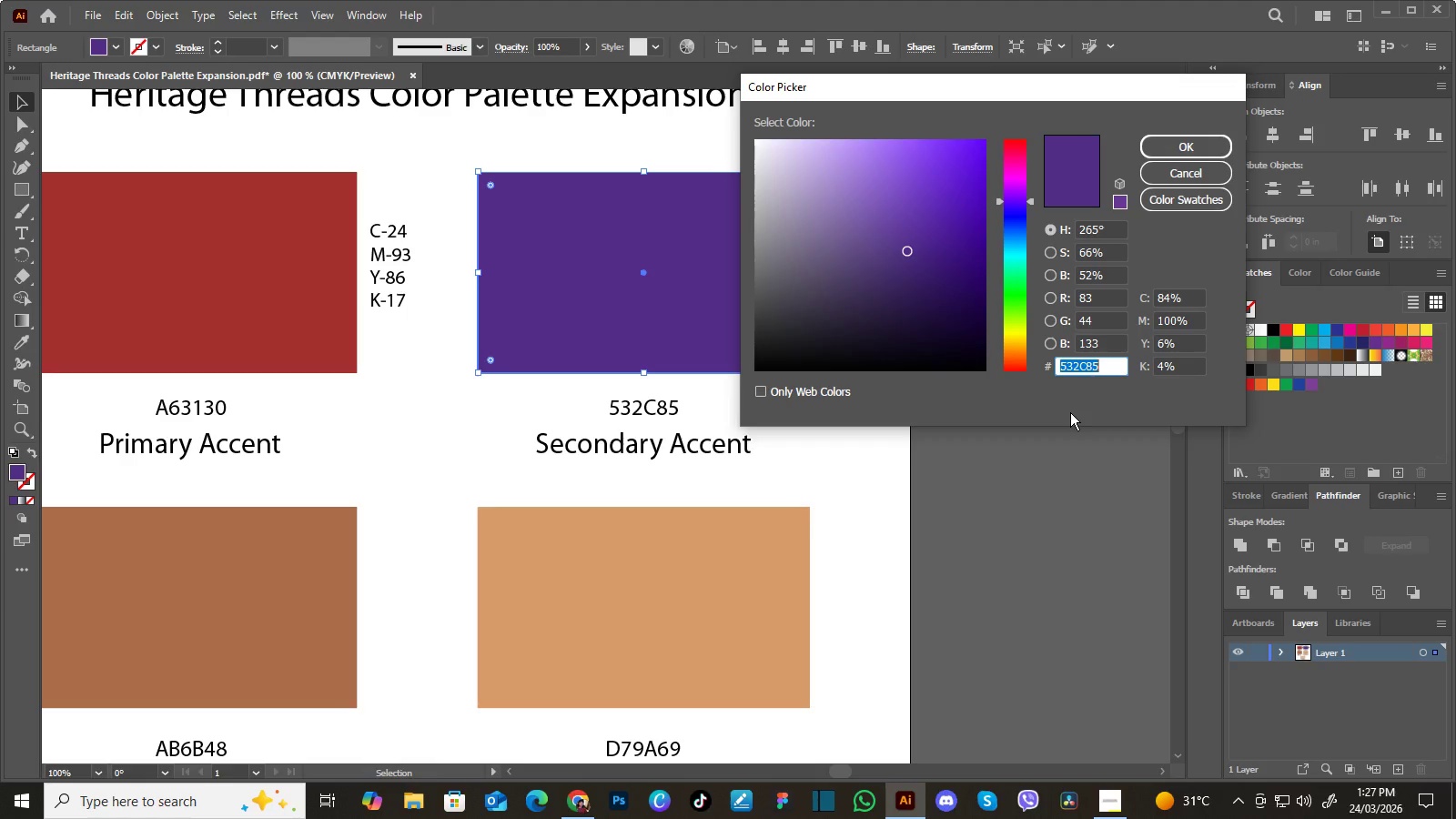 
wait(15.3)
 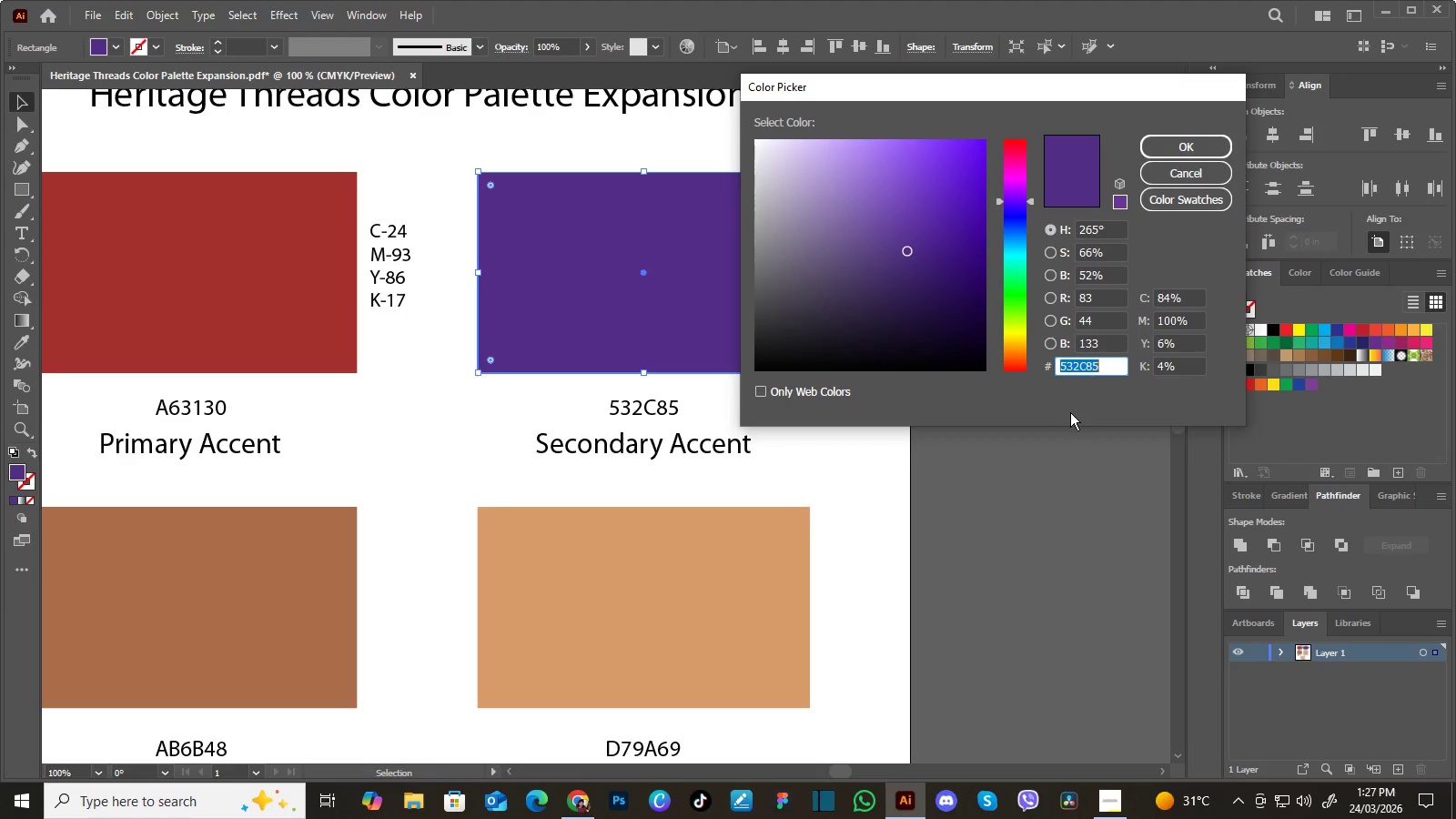 
left_click([1210, 169])
 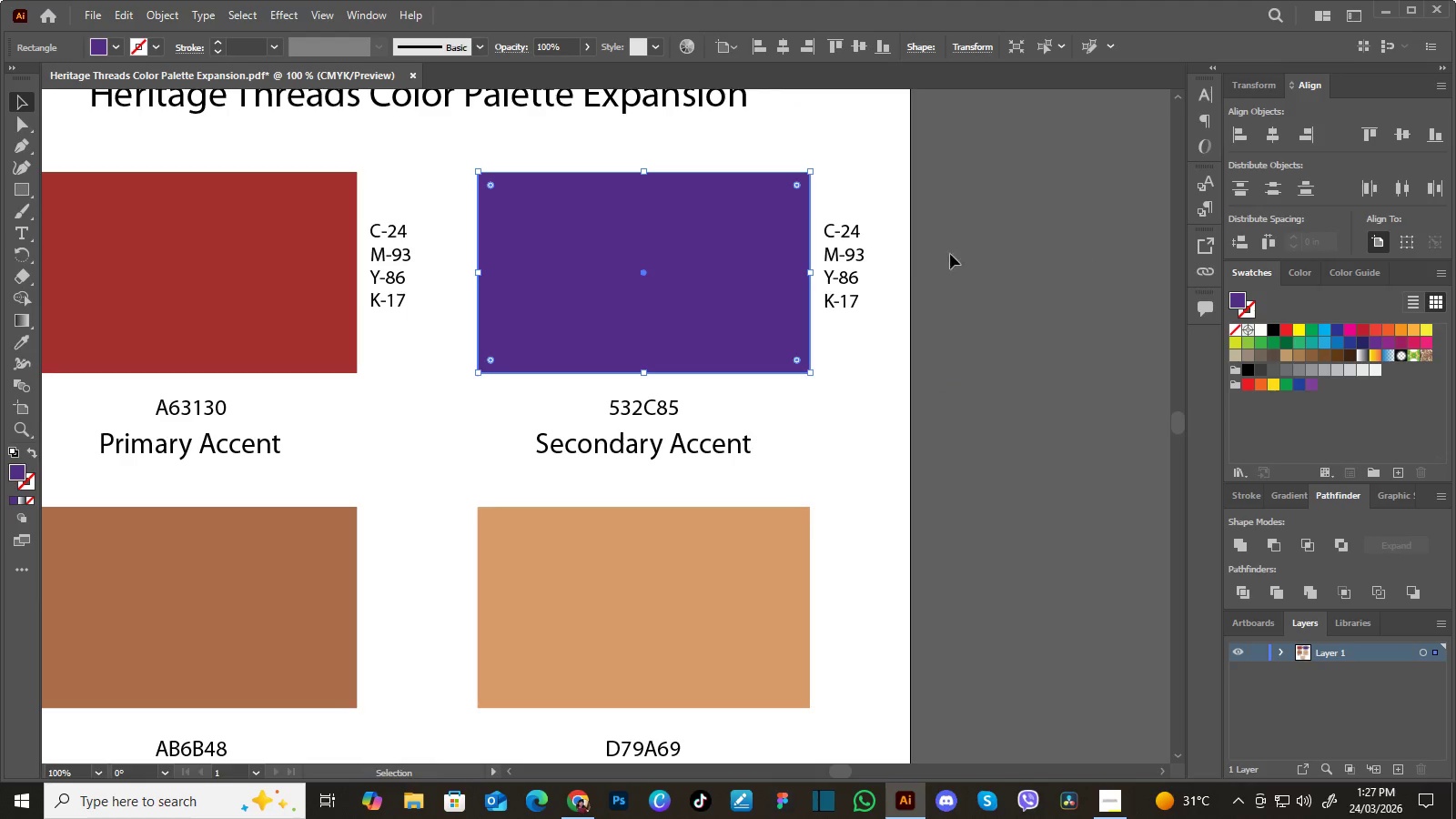 
left_click([833, 229])
 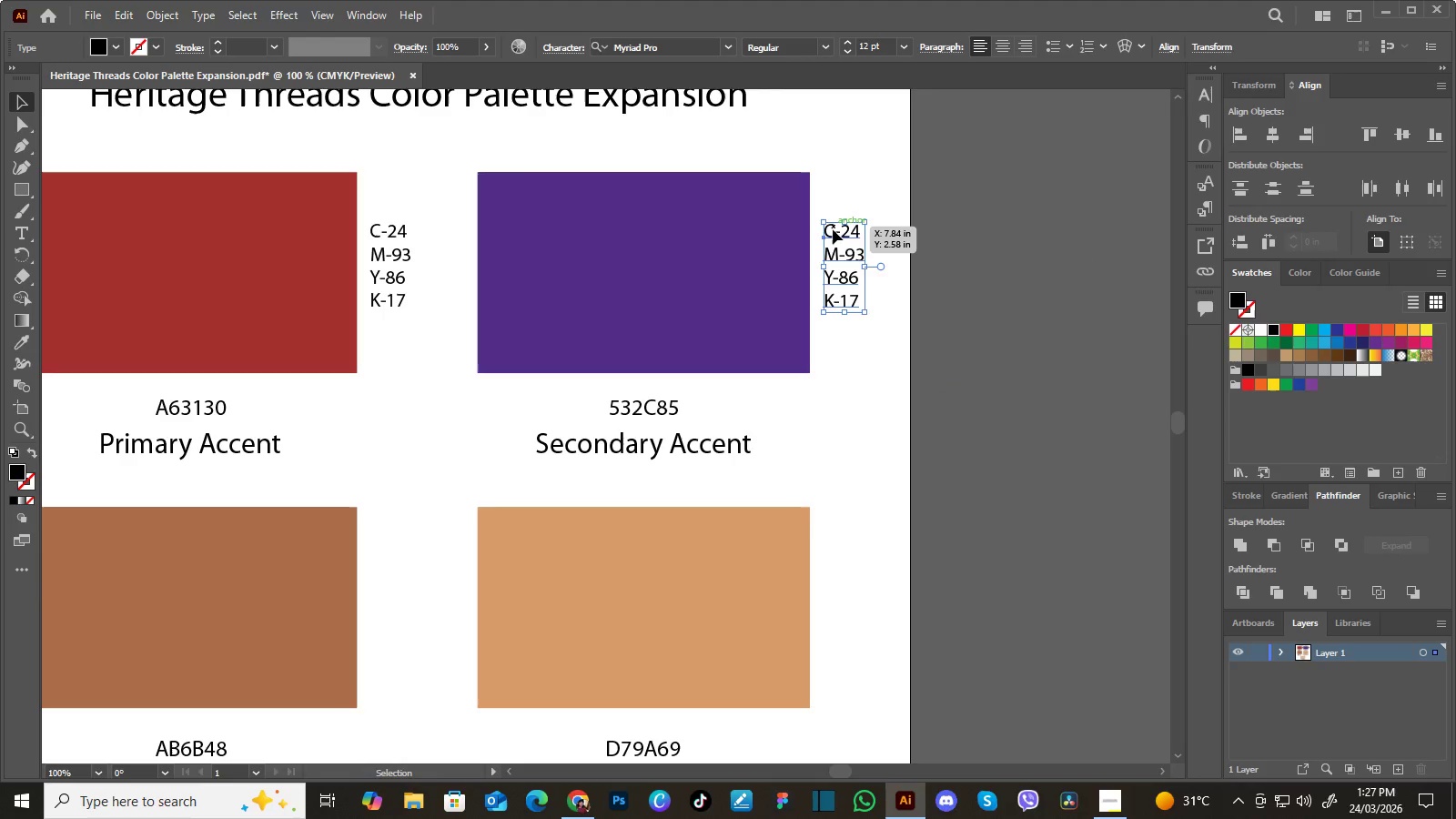 
double_click([833, 229])
 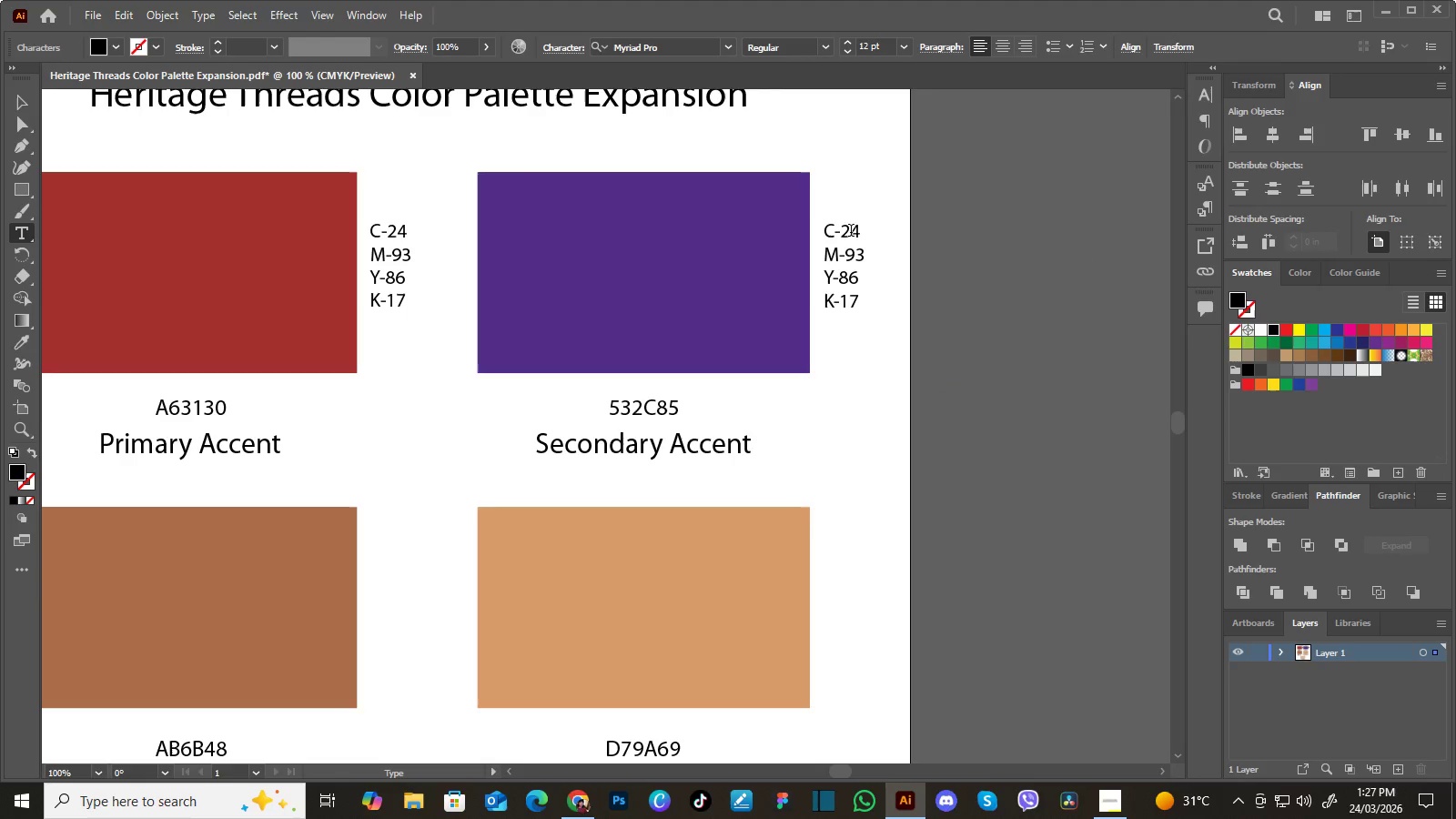 
left_click([843, 232])
 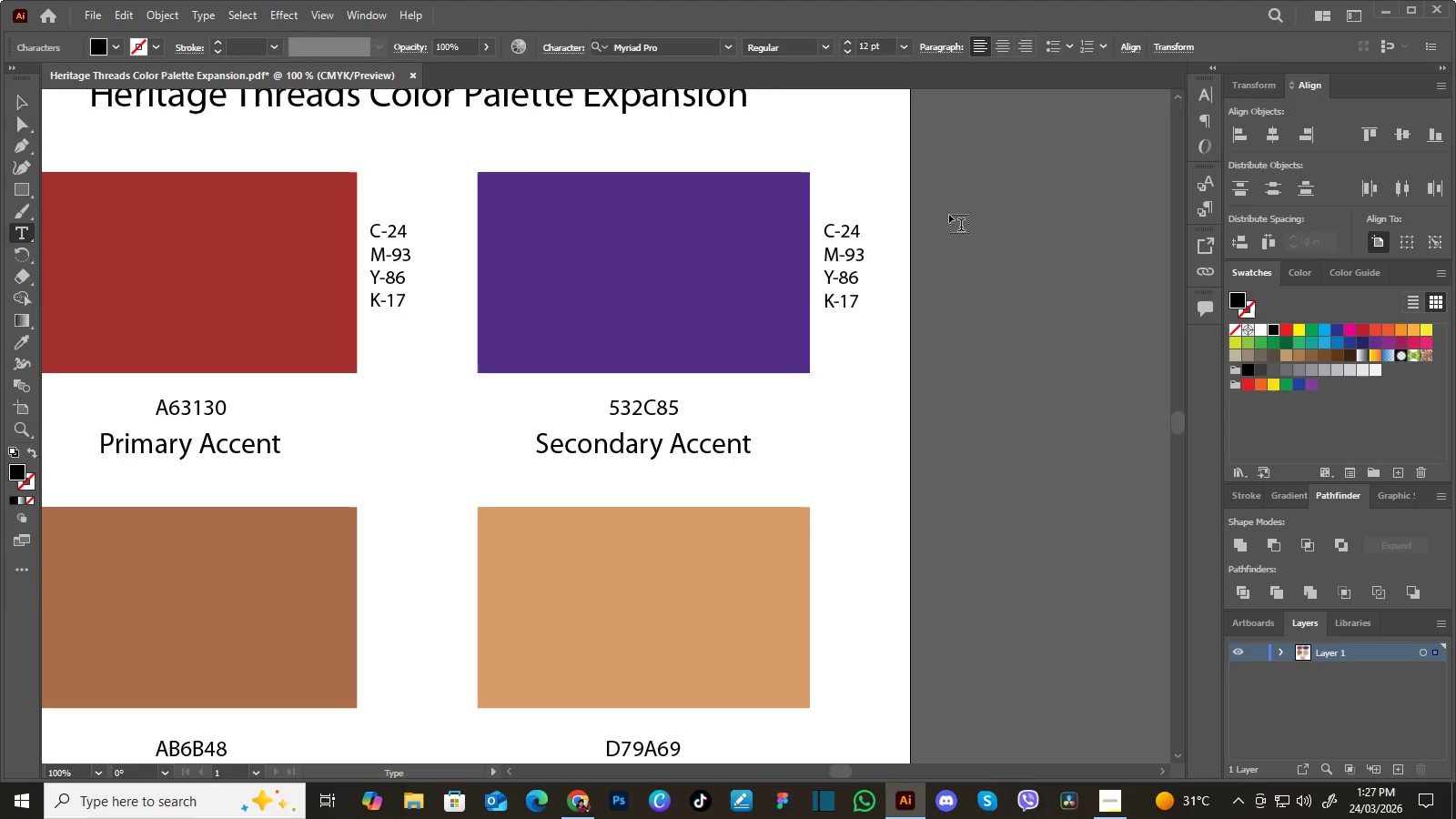 
key(ArrowRight)
 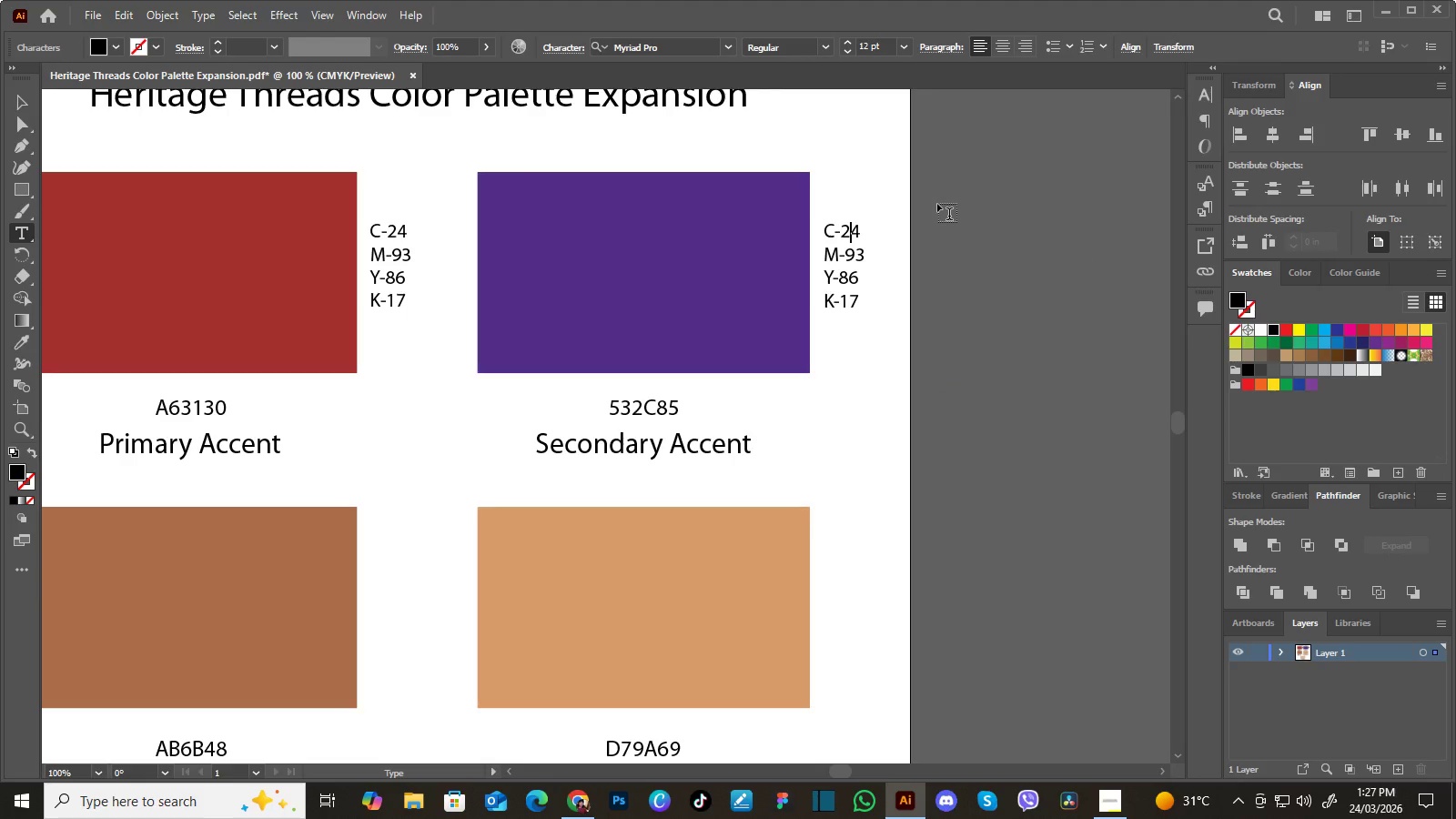 
key(ArrowRight)
 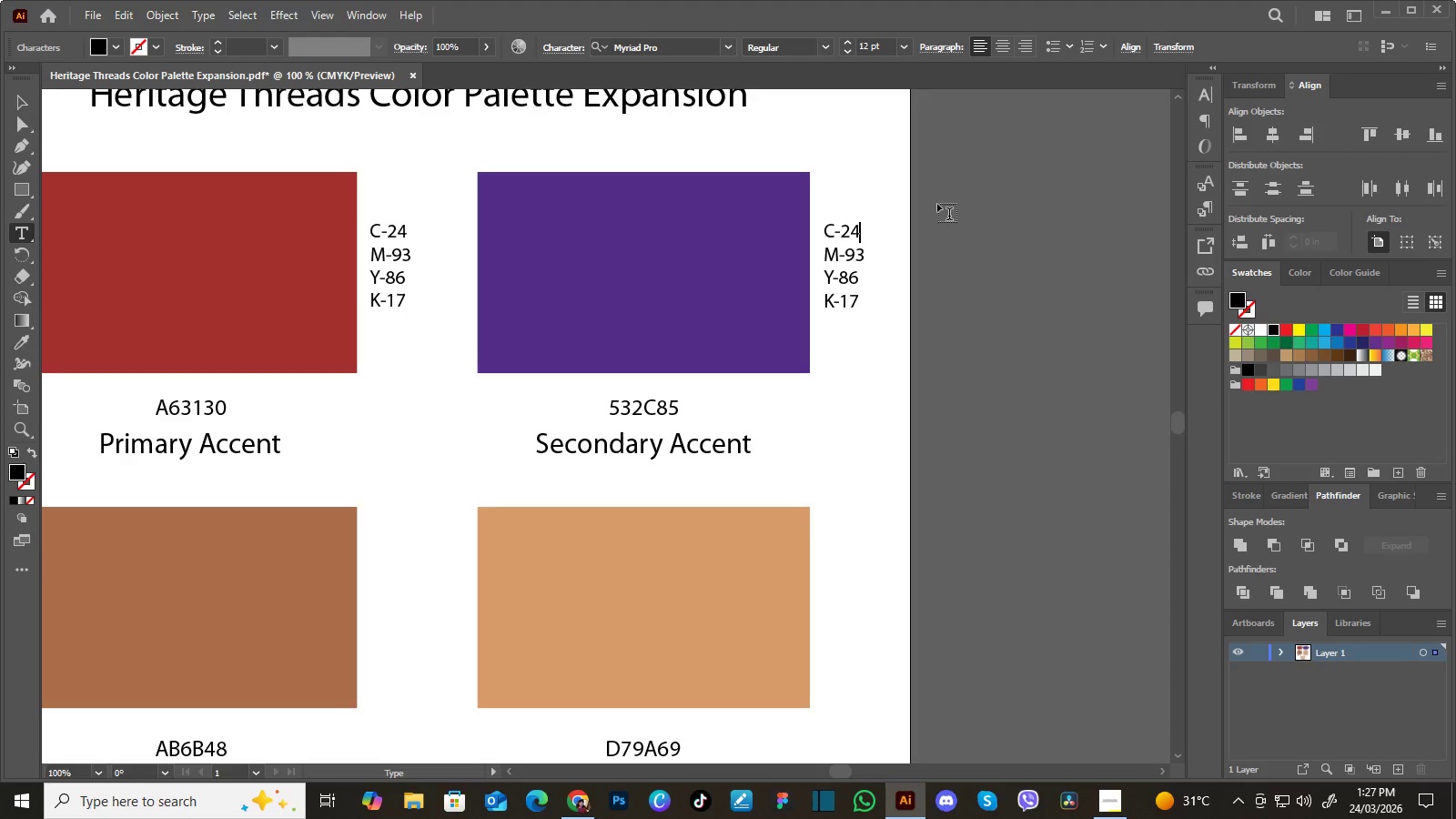 
key(Backspace)
key(Backspace)
type(84)
 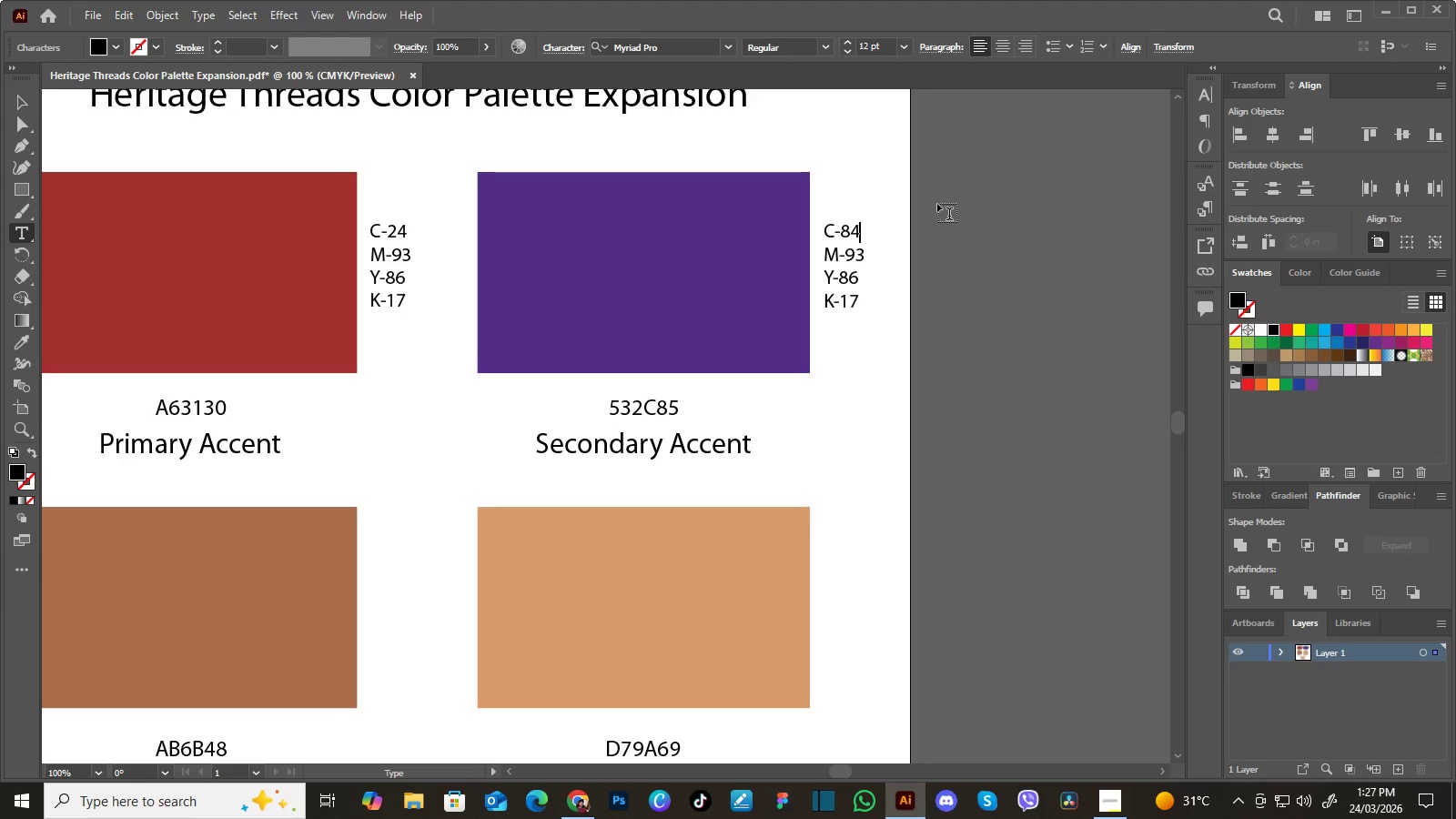 
key(ArrowDown)
 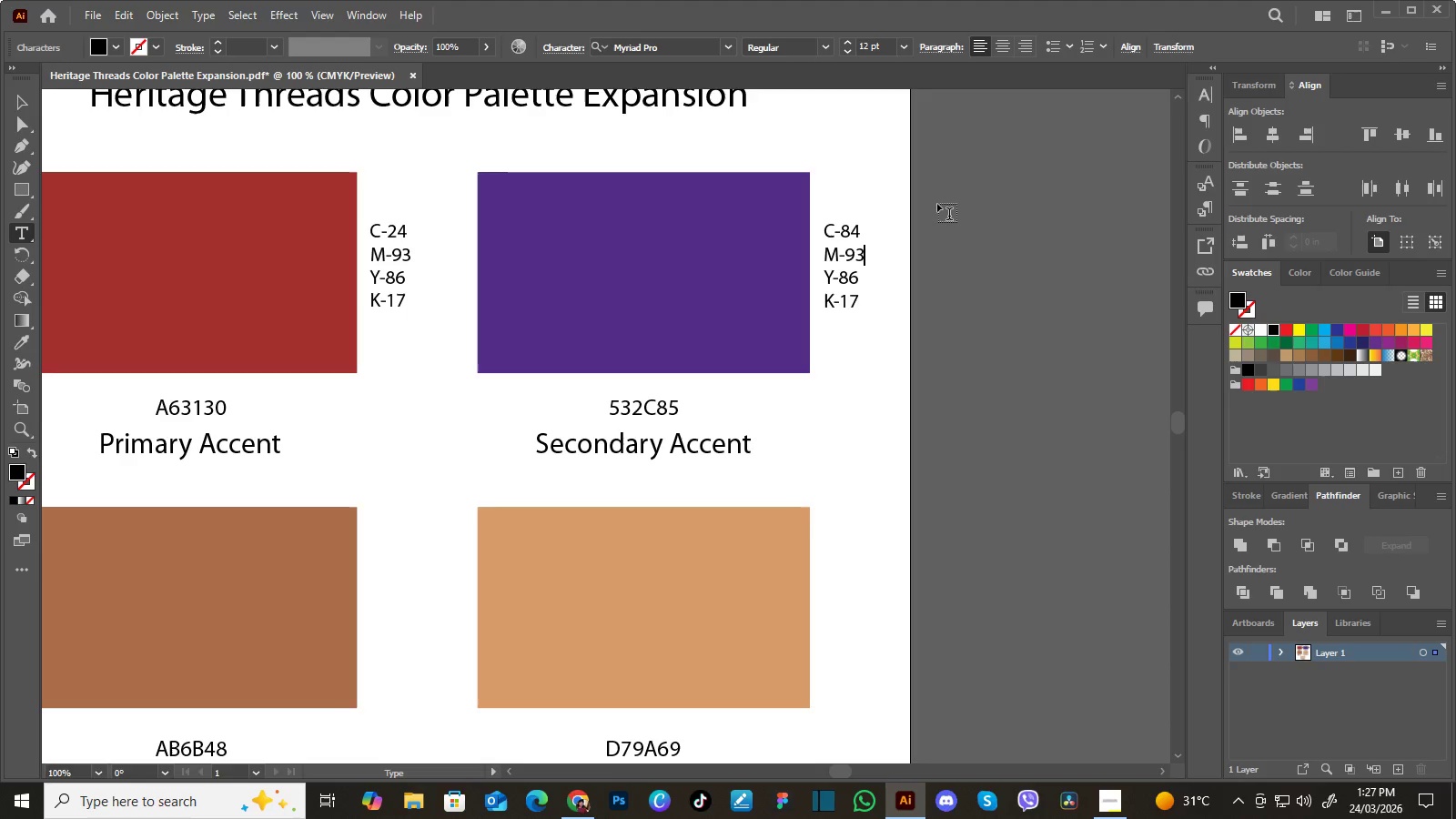 
key(Backspace)
 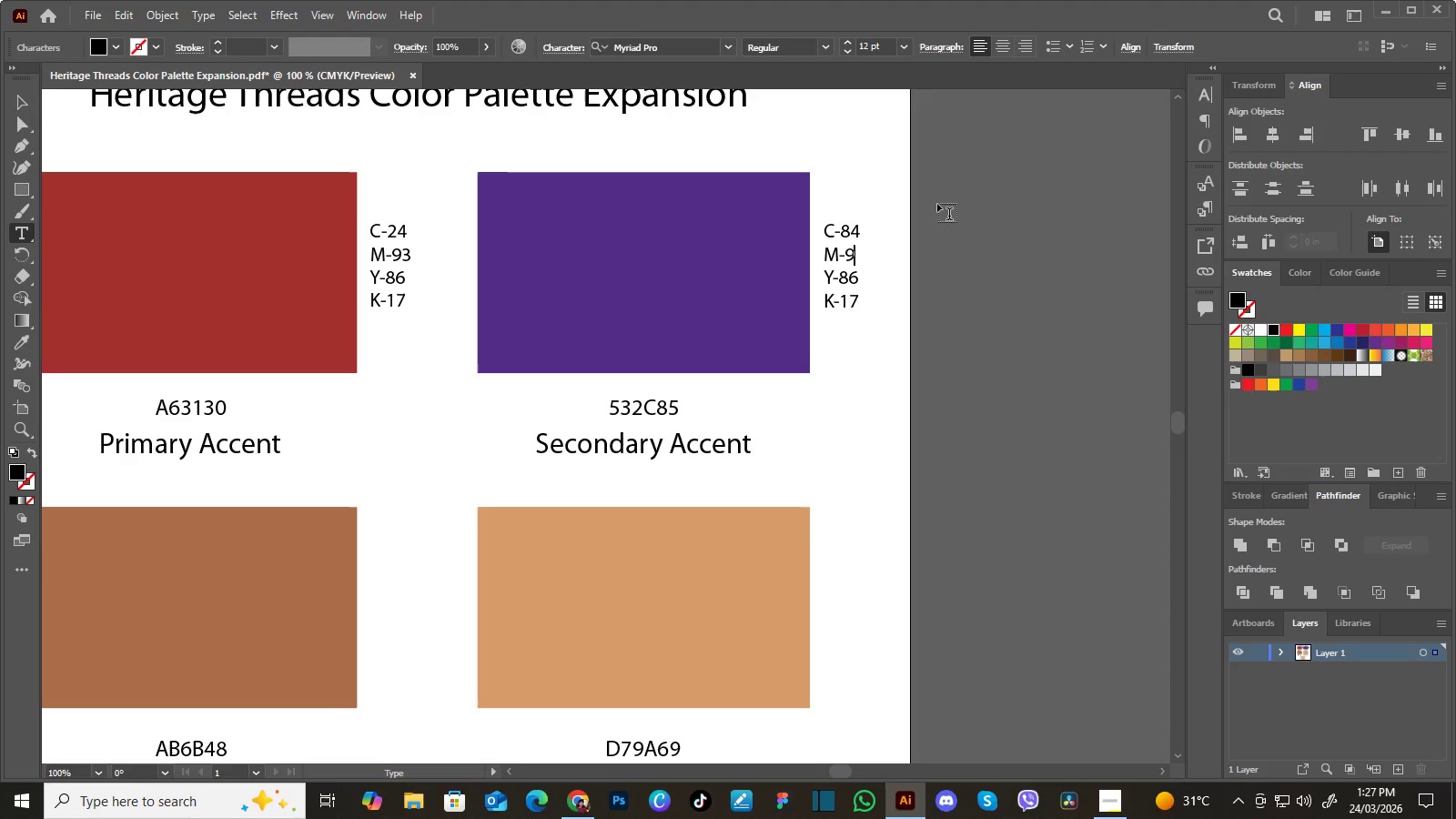 
key(Backspace)
 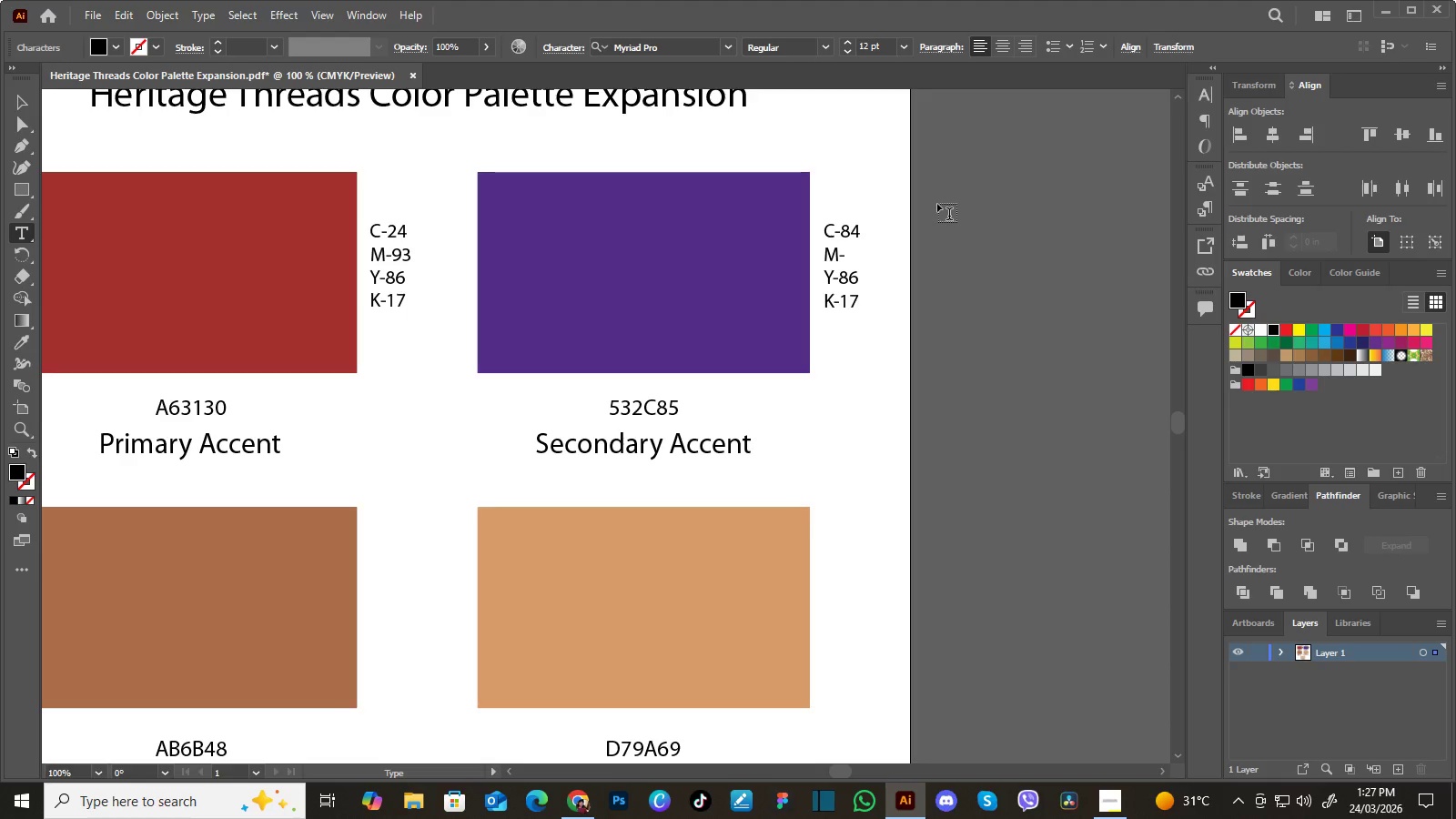 
key(Numpad1)
 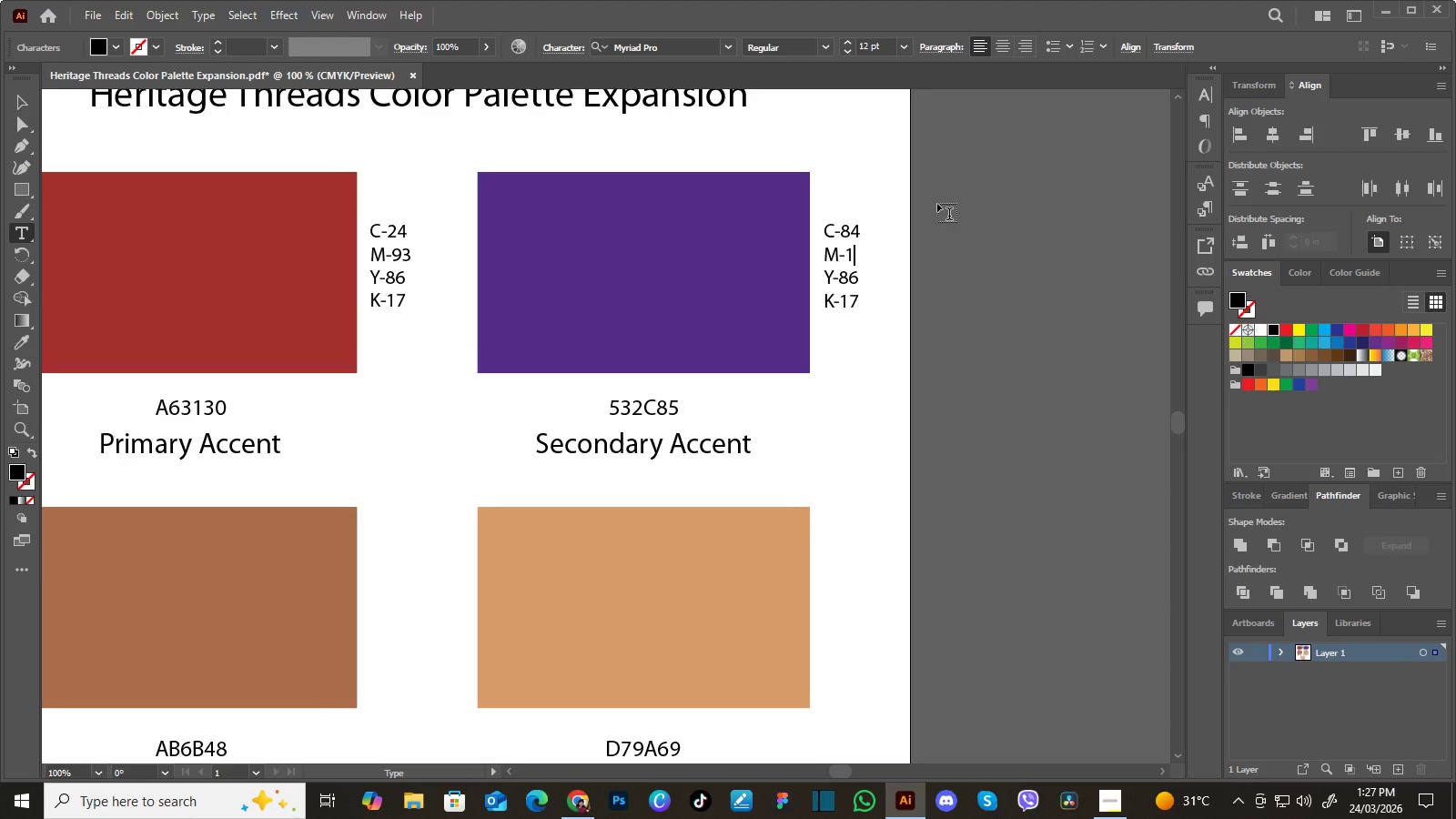 
key(Numpad0)
 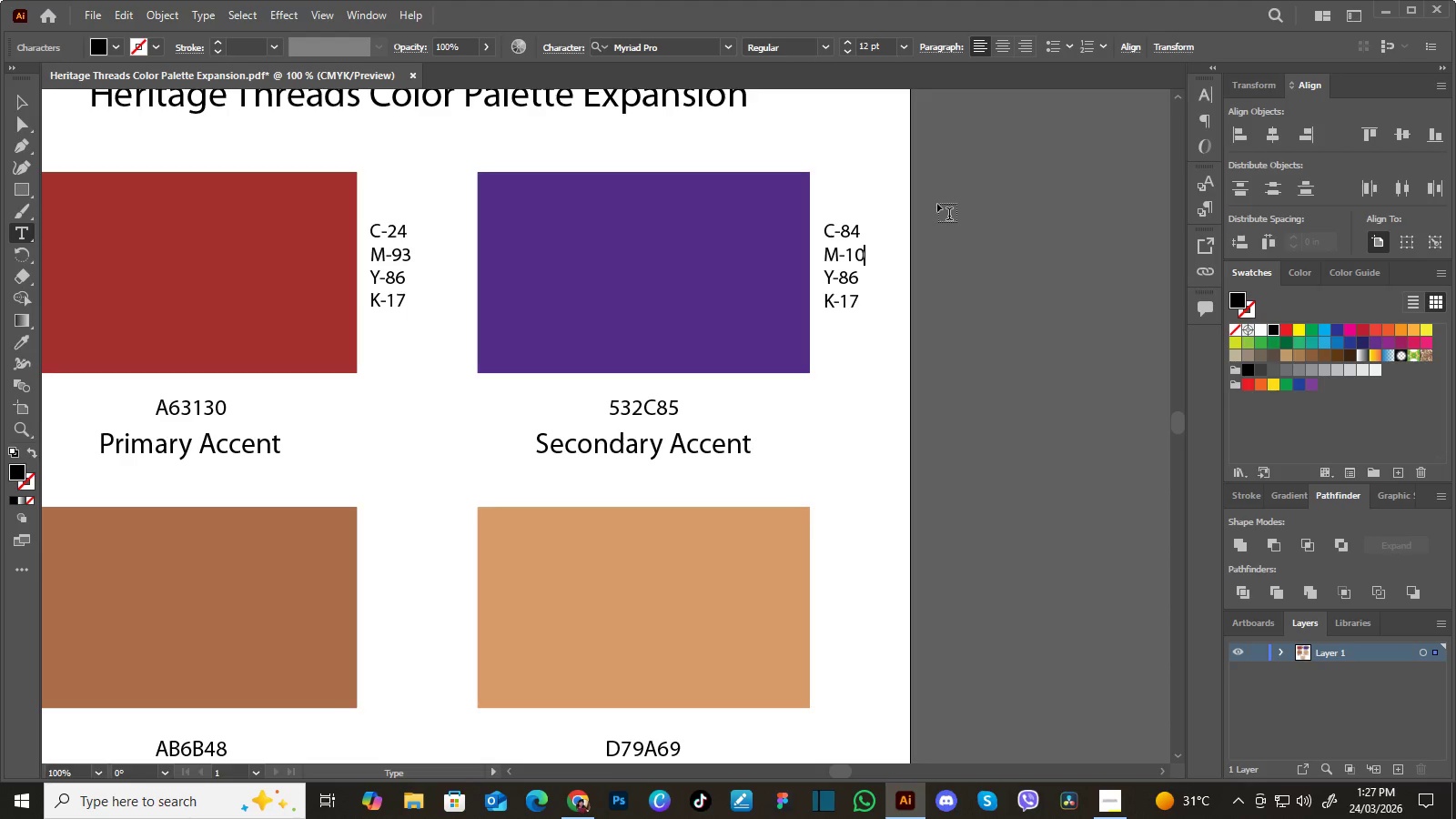 
key(Numpad0)
 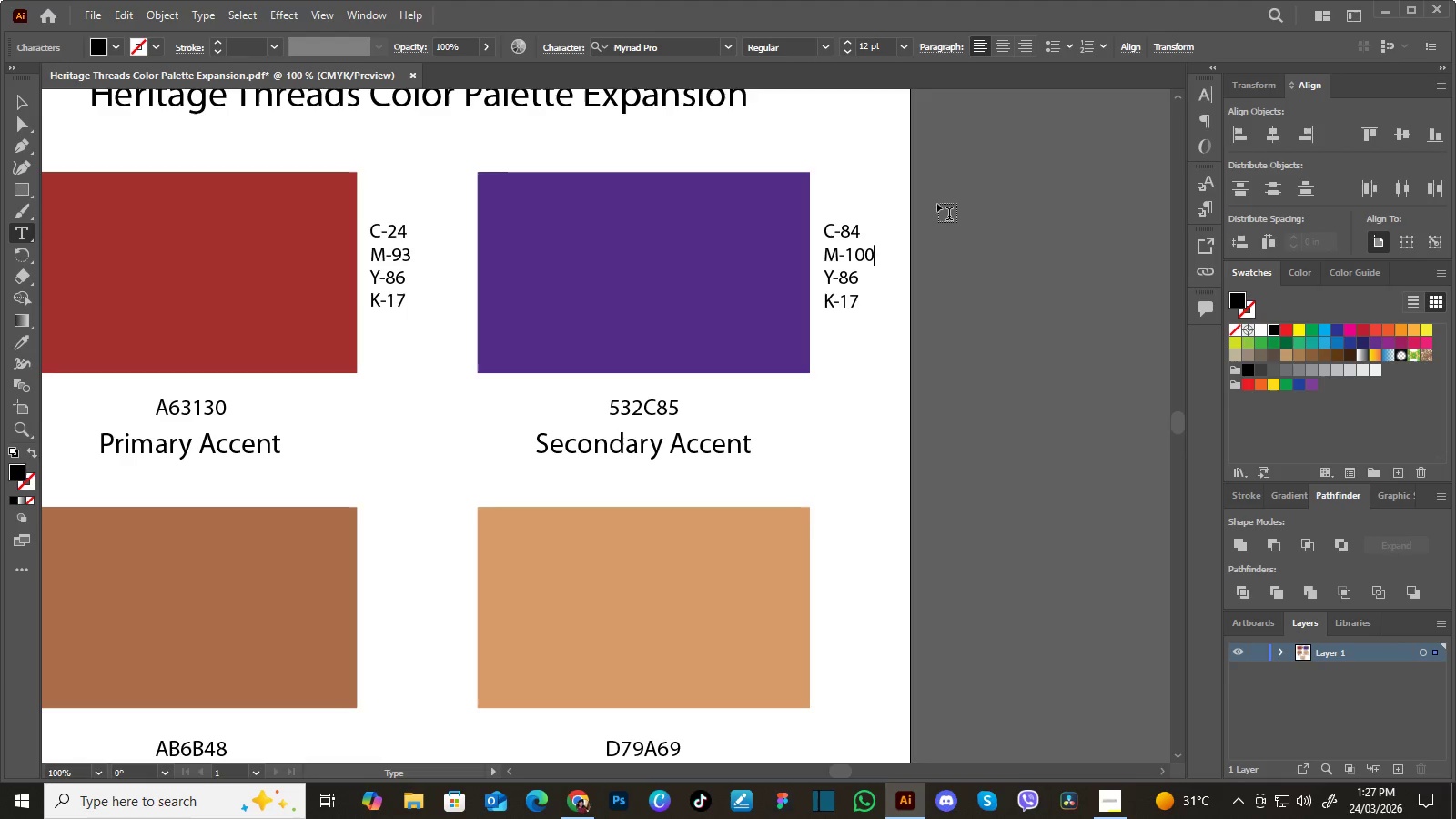 
key(ArrowDown)
 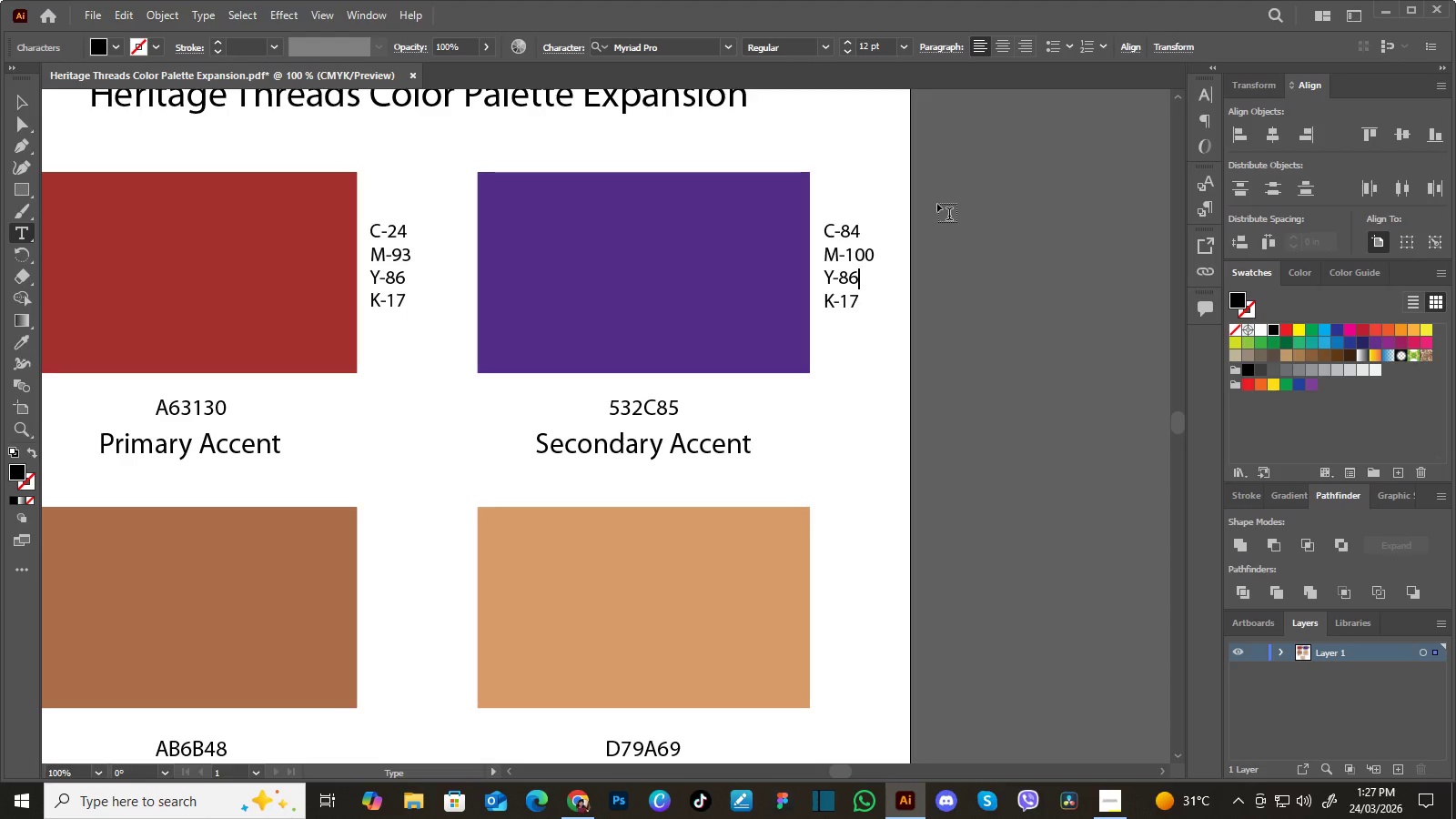 
key(Backspace)
 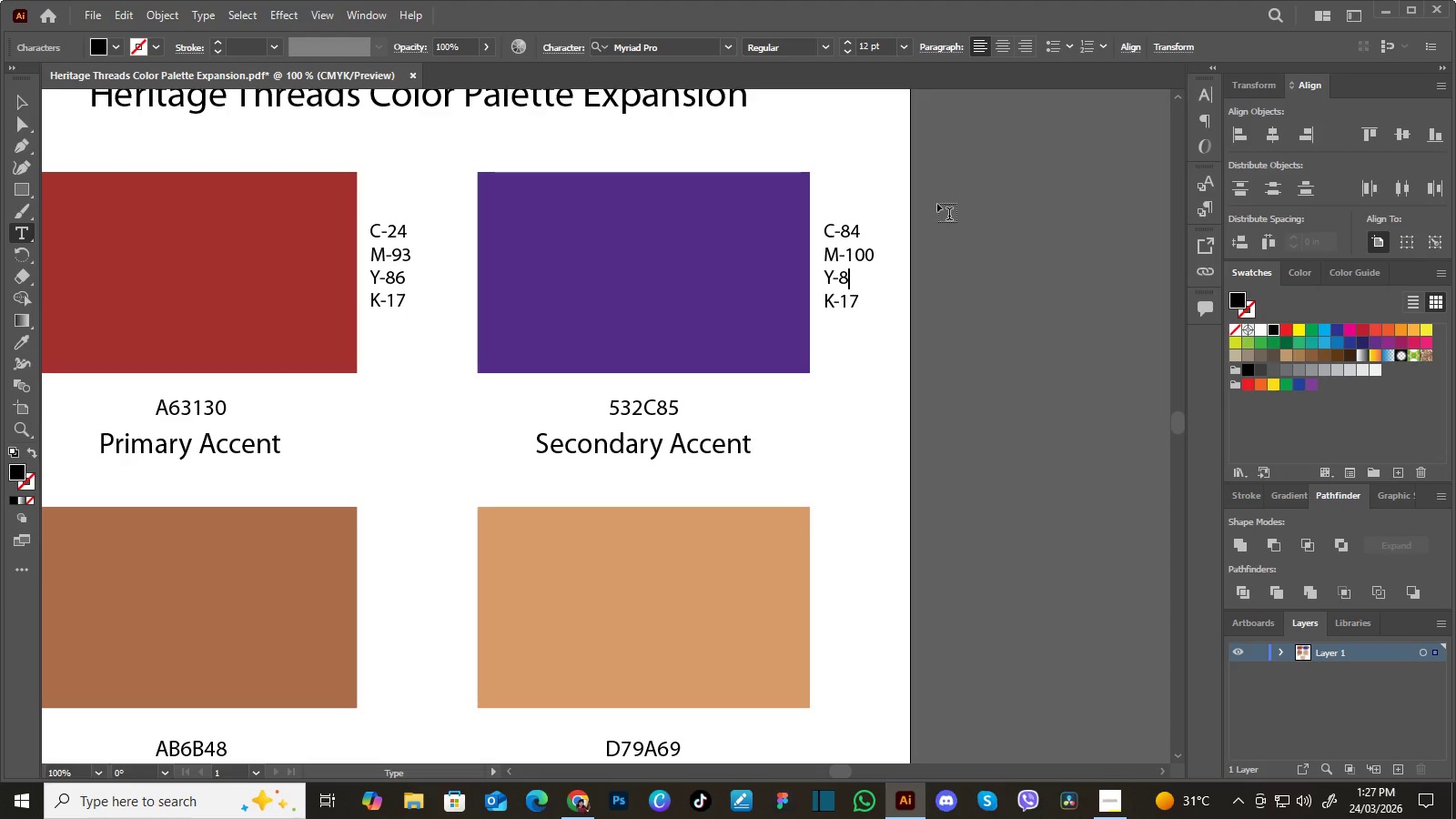 
key(Backspace)
 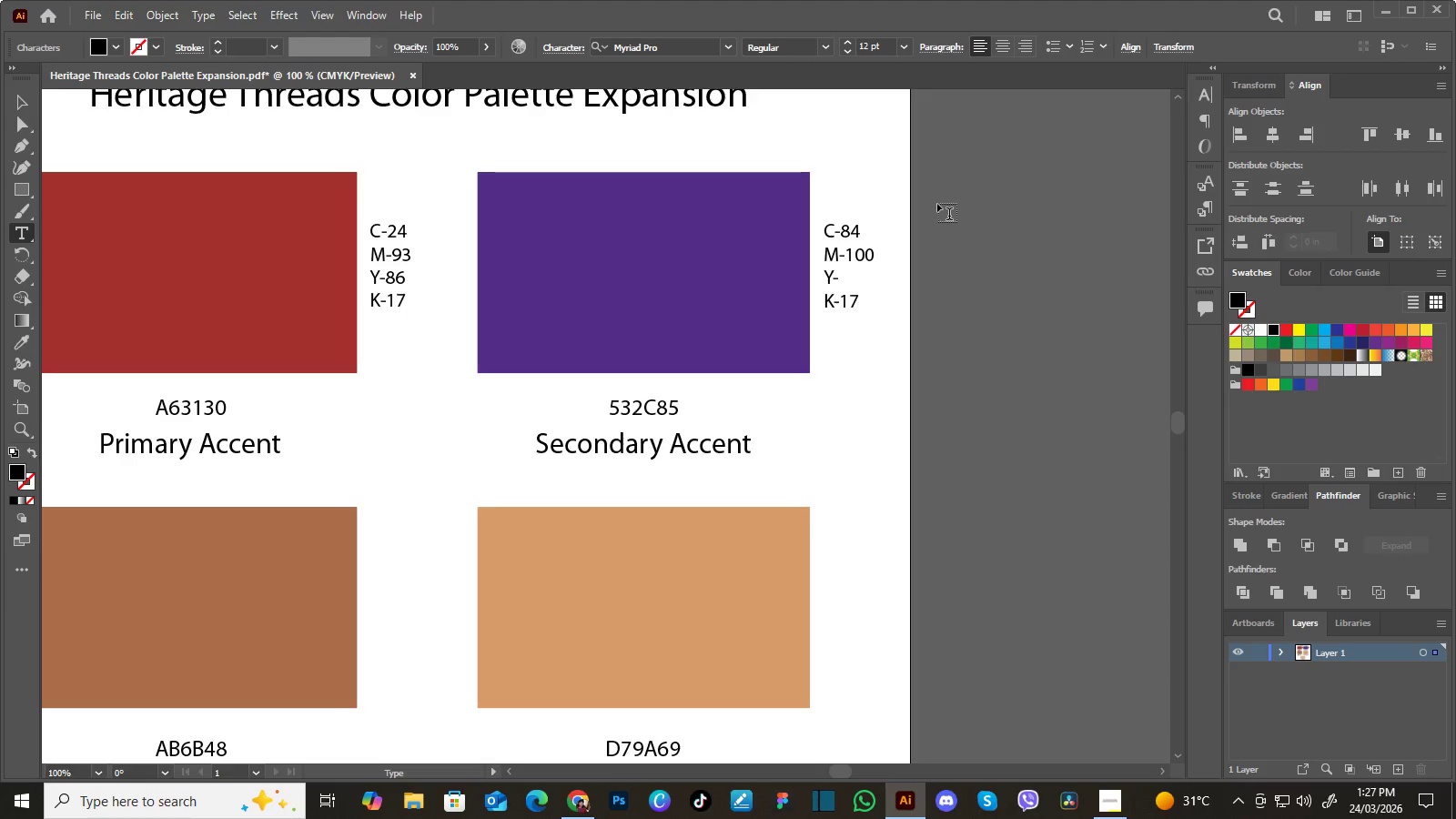 
key(Numpad6)
 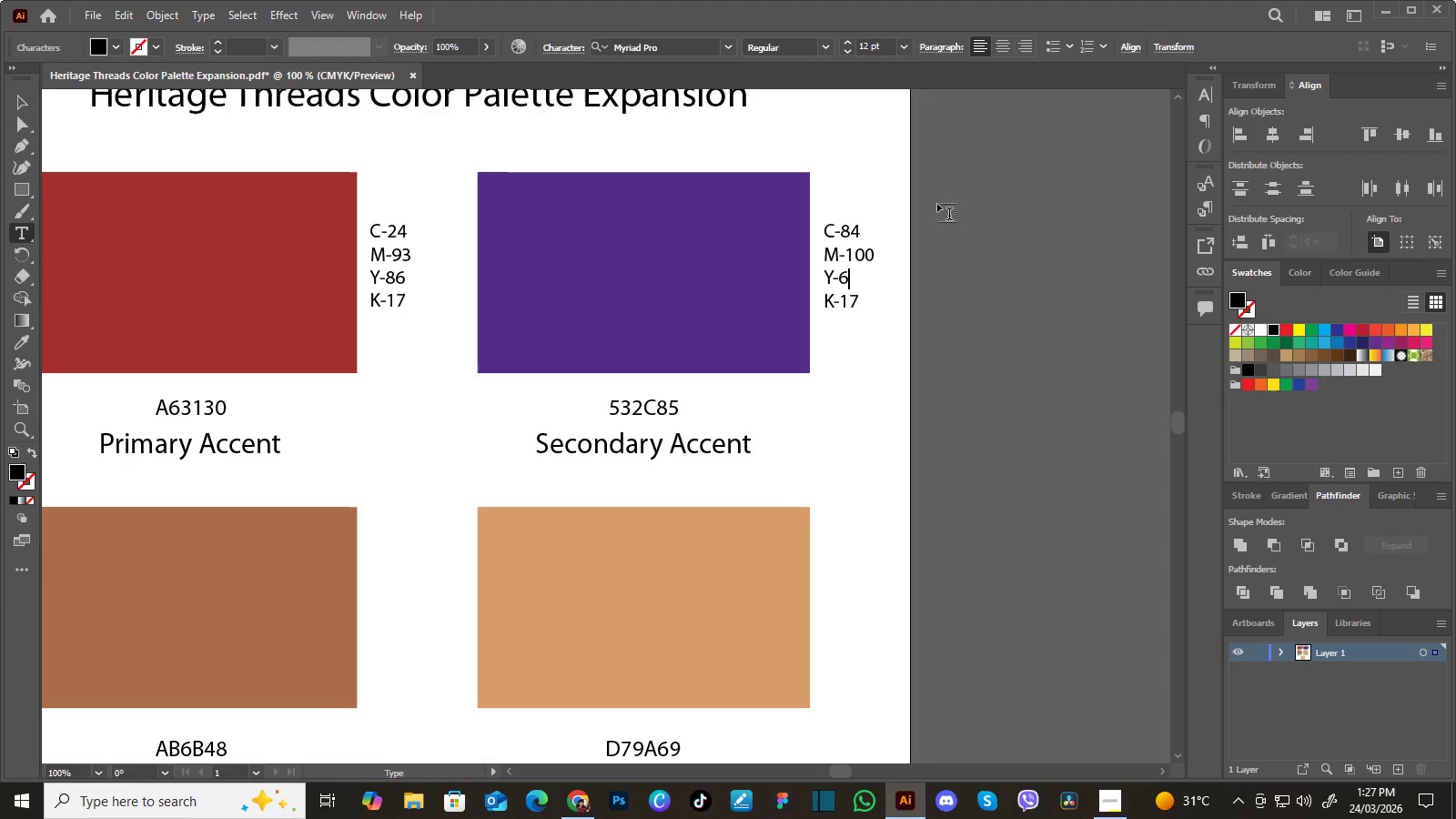 
key(ArrowDown)
 